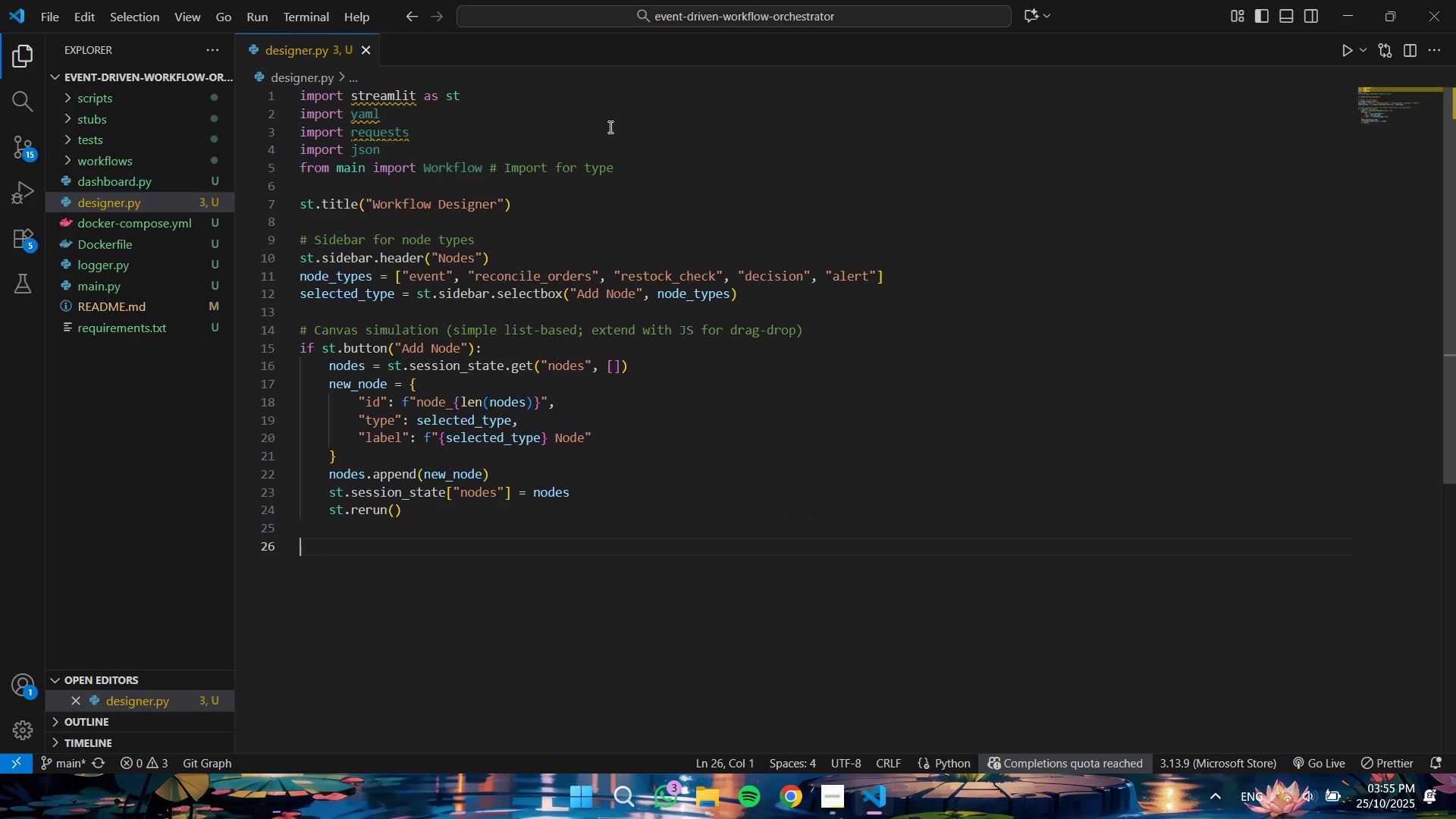 
key(Backspace)
type(# Display nodes as "drag-drop)
 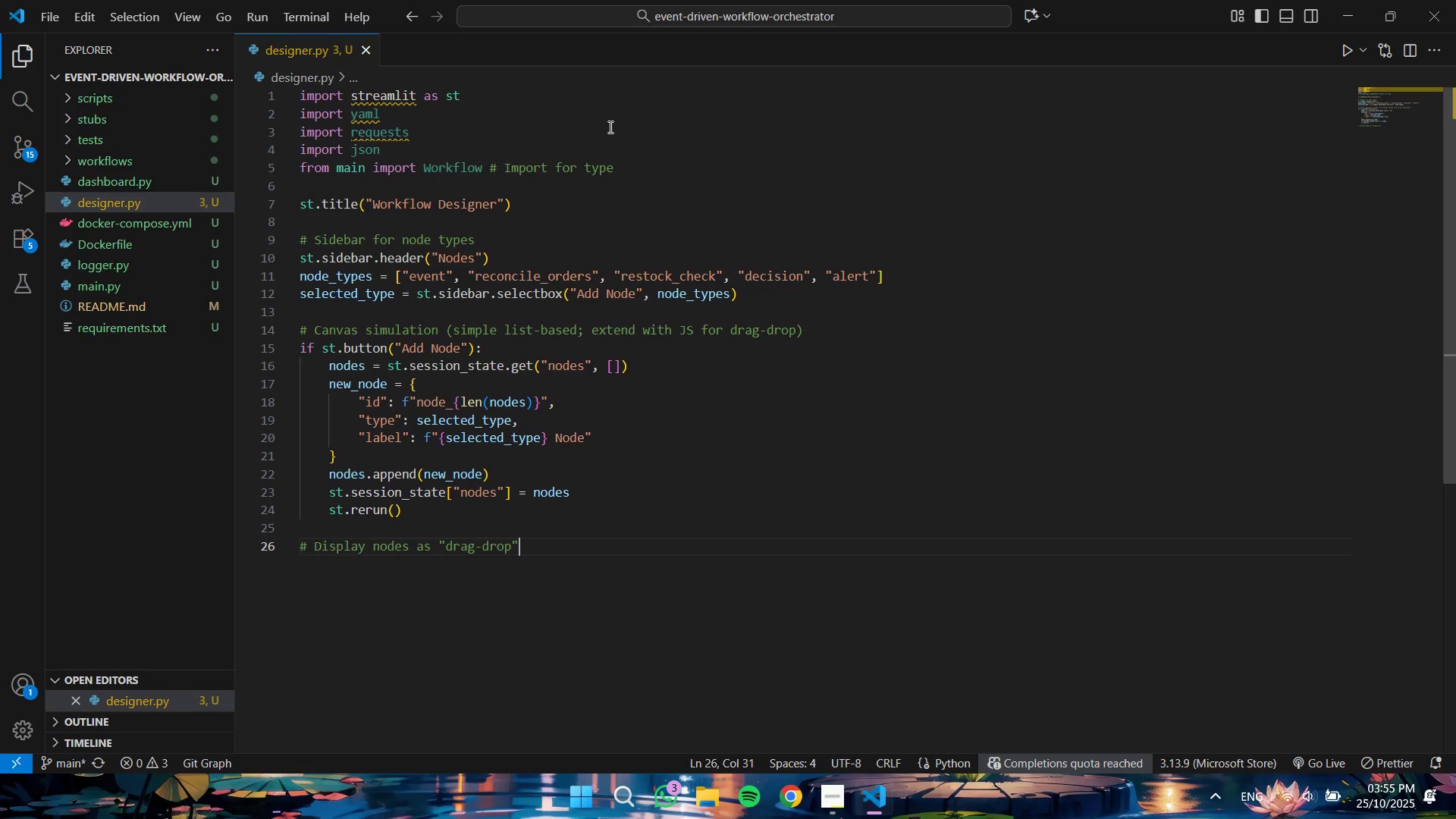 
 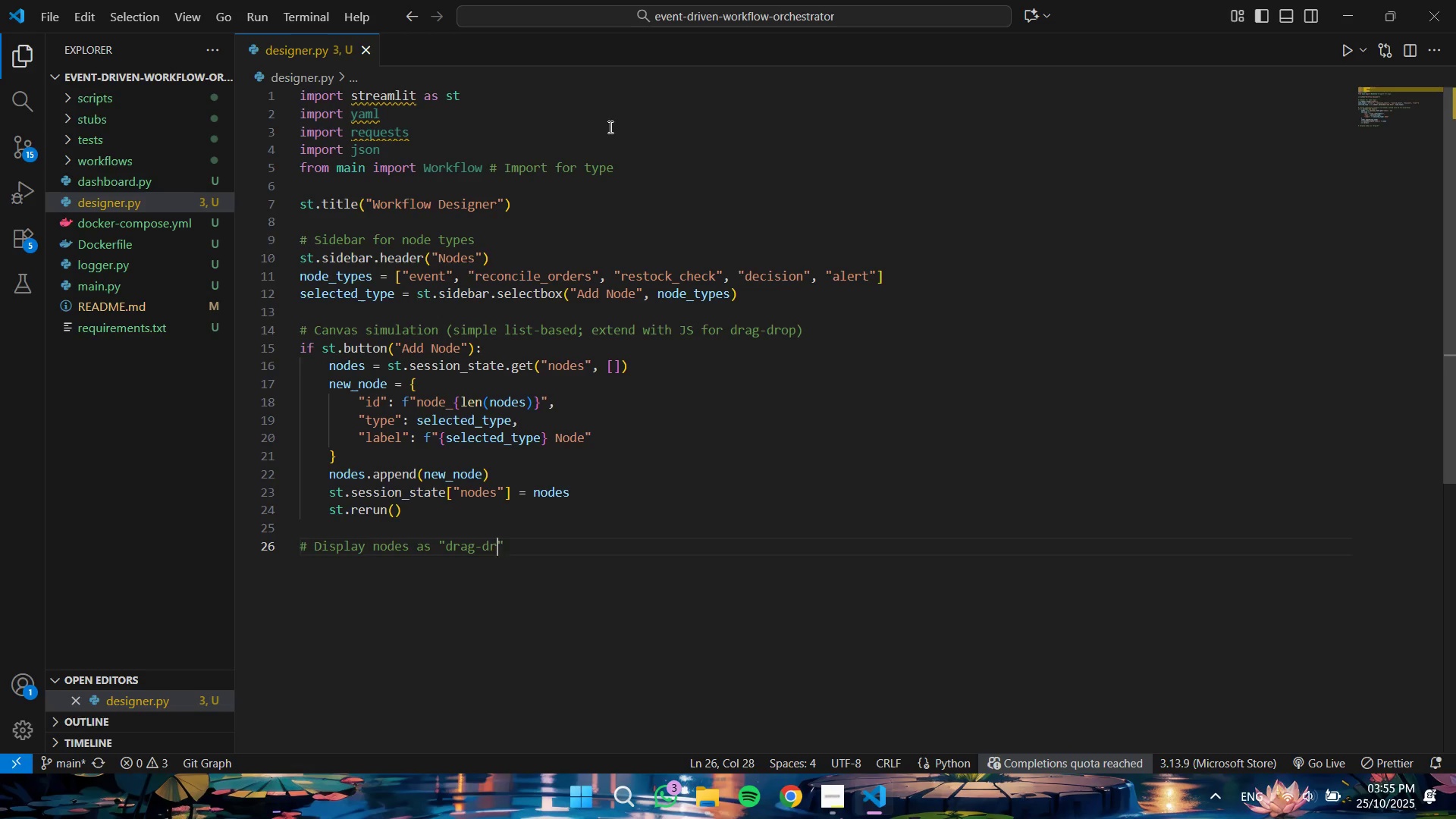 
key(ArrowRight)
 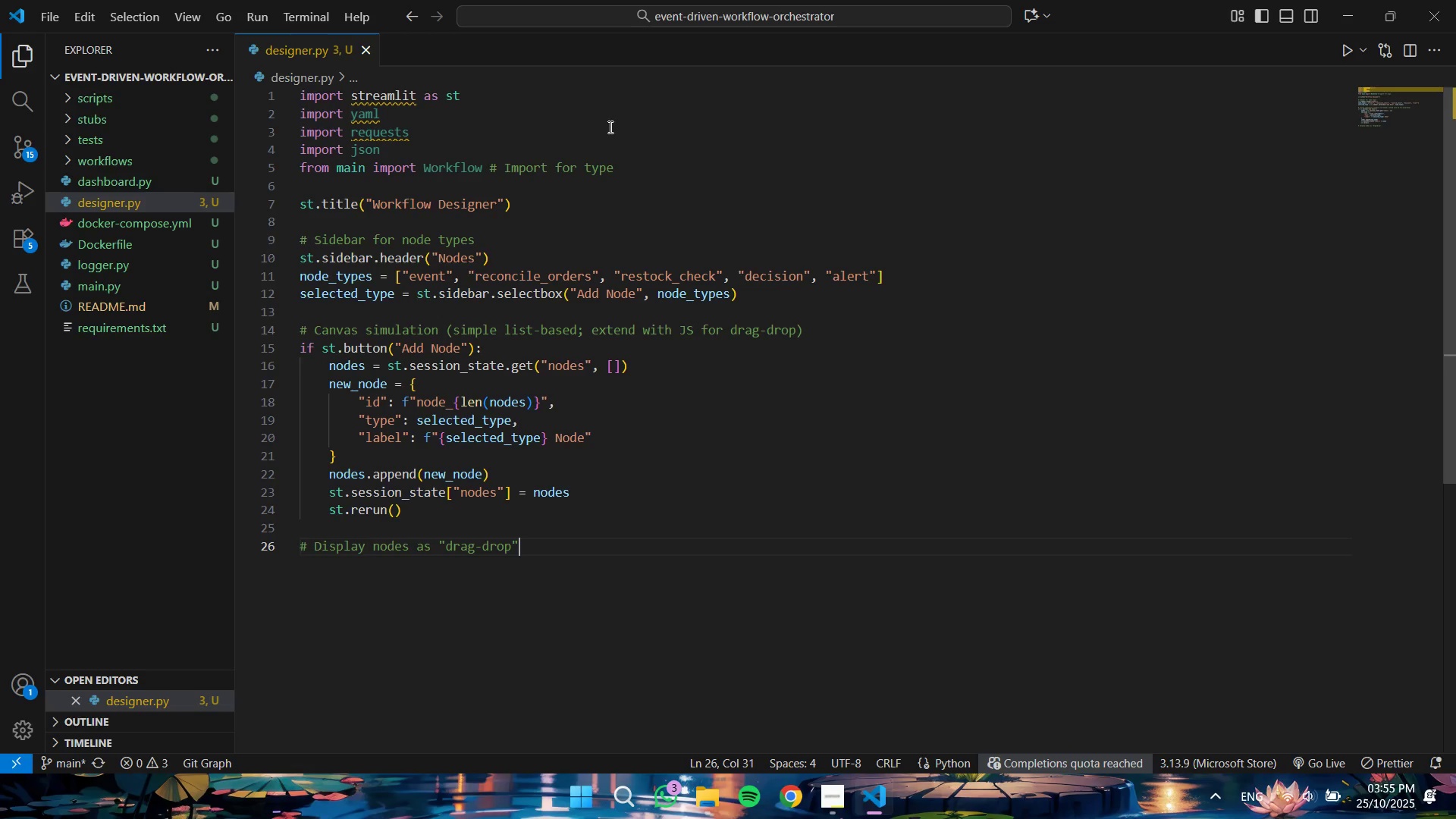 
type( simulation (list with edit)
 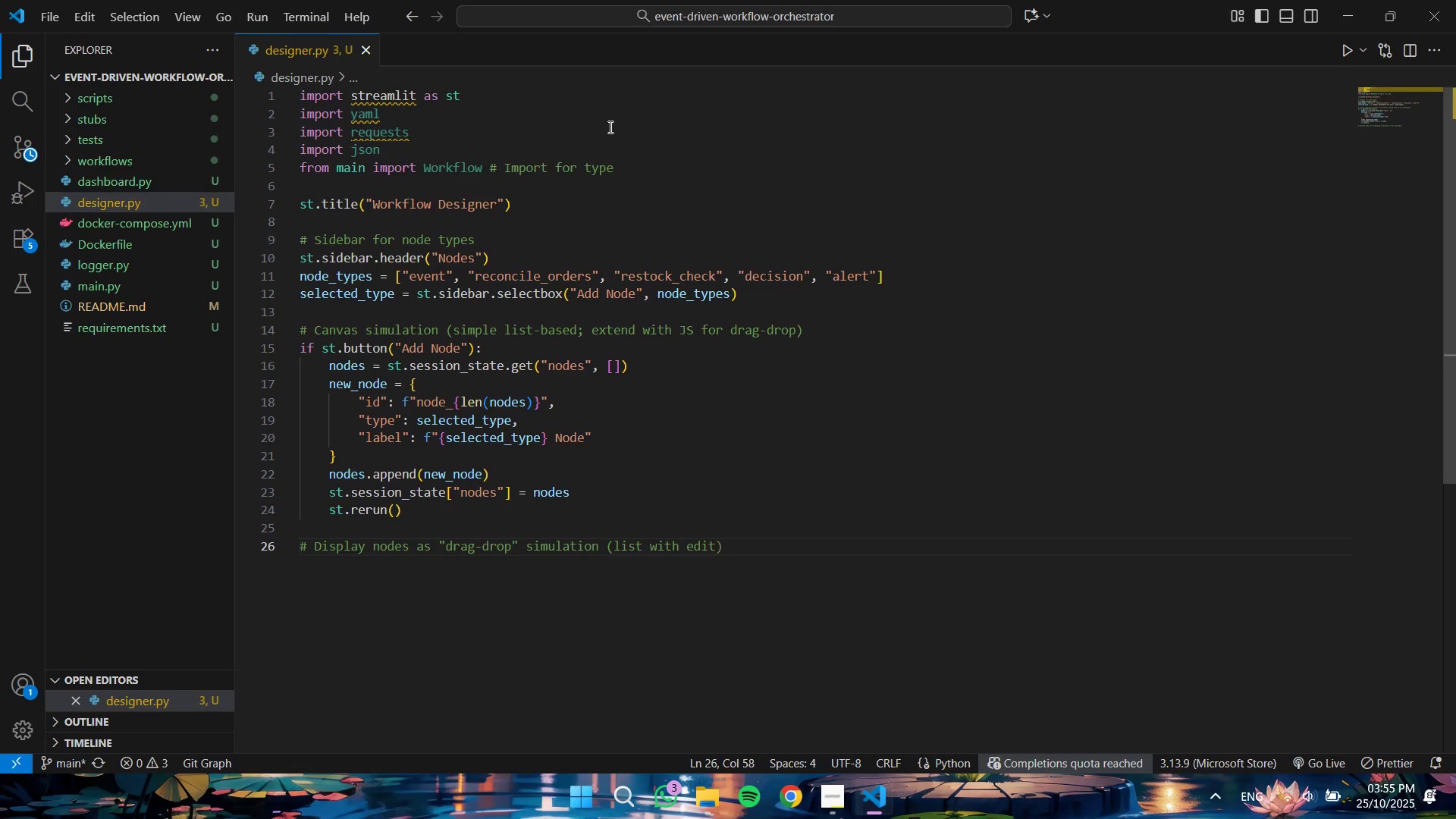 
key(ArrowRight)
 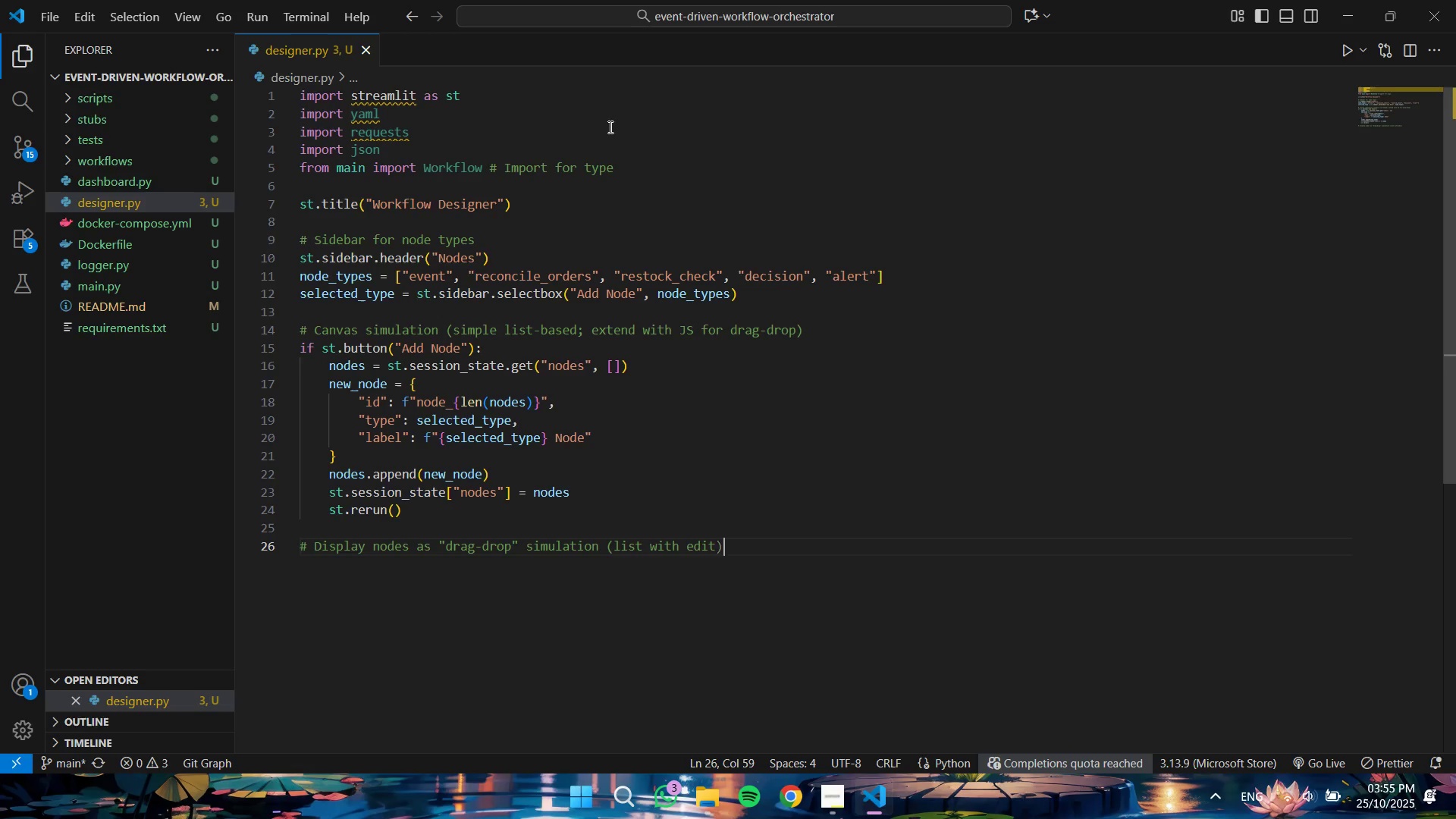 
key(Enter)
 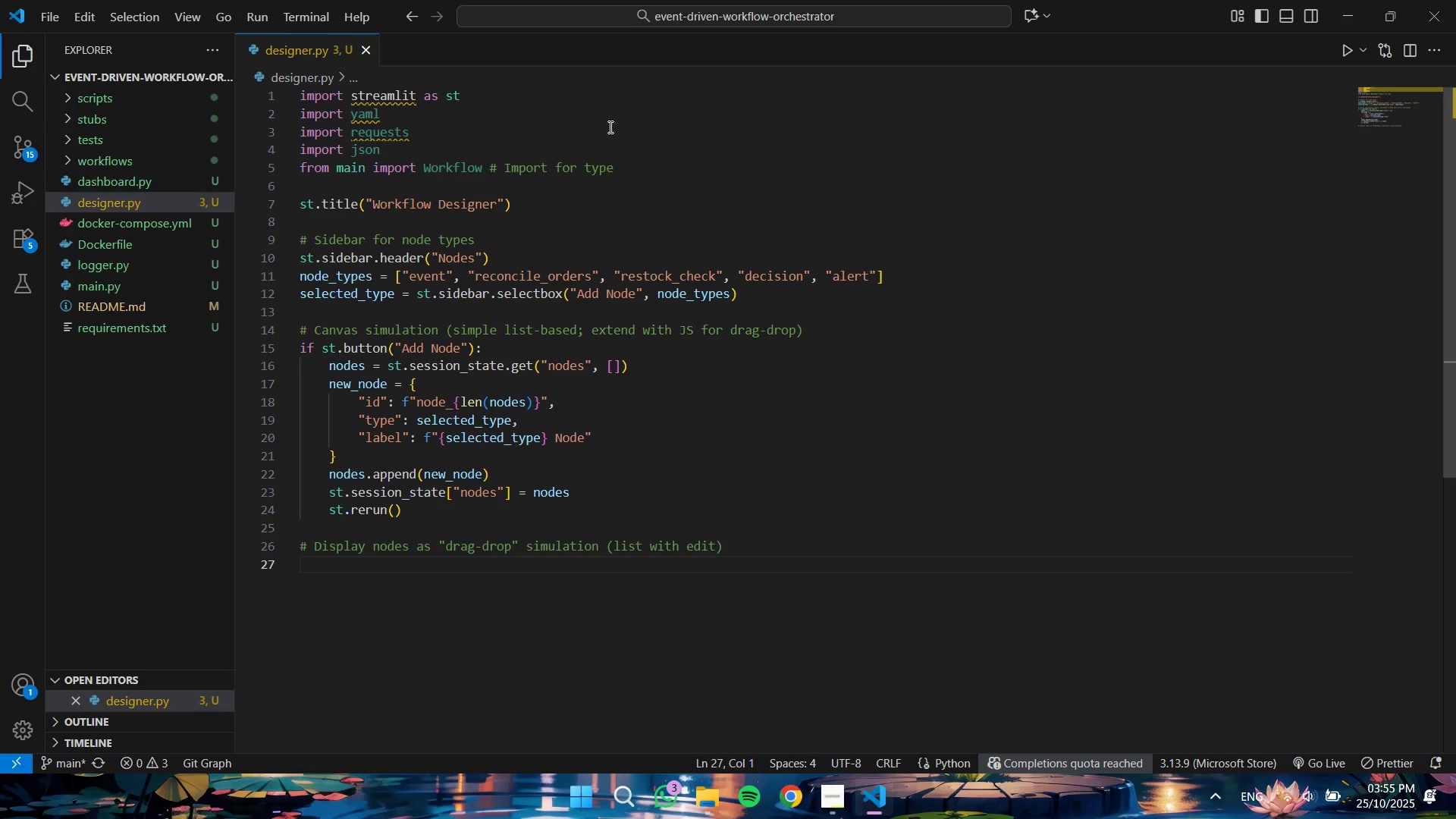 
type(nodes = st.session_state.get("nodes)
 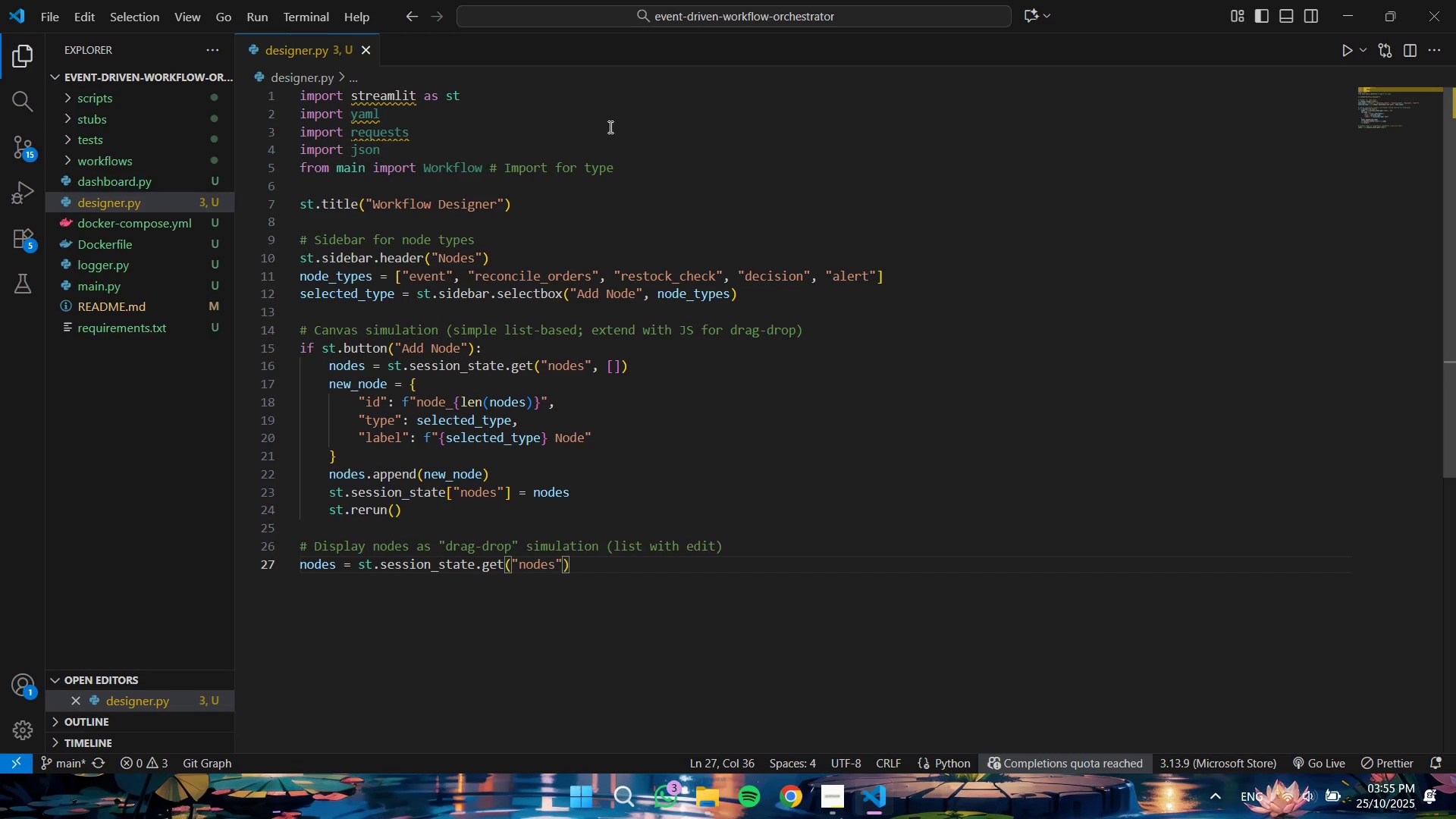 
key(ArrowRight)
 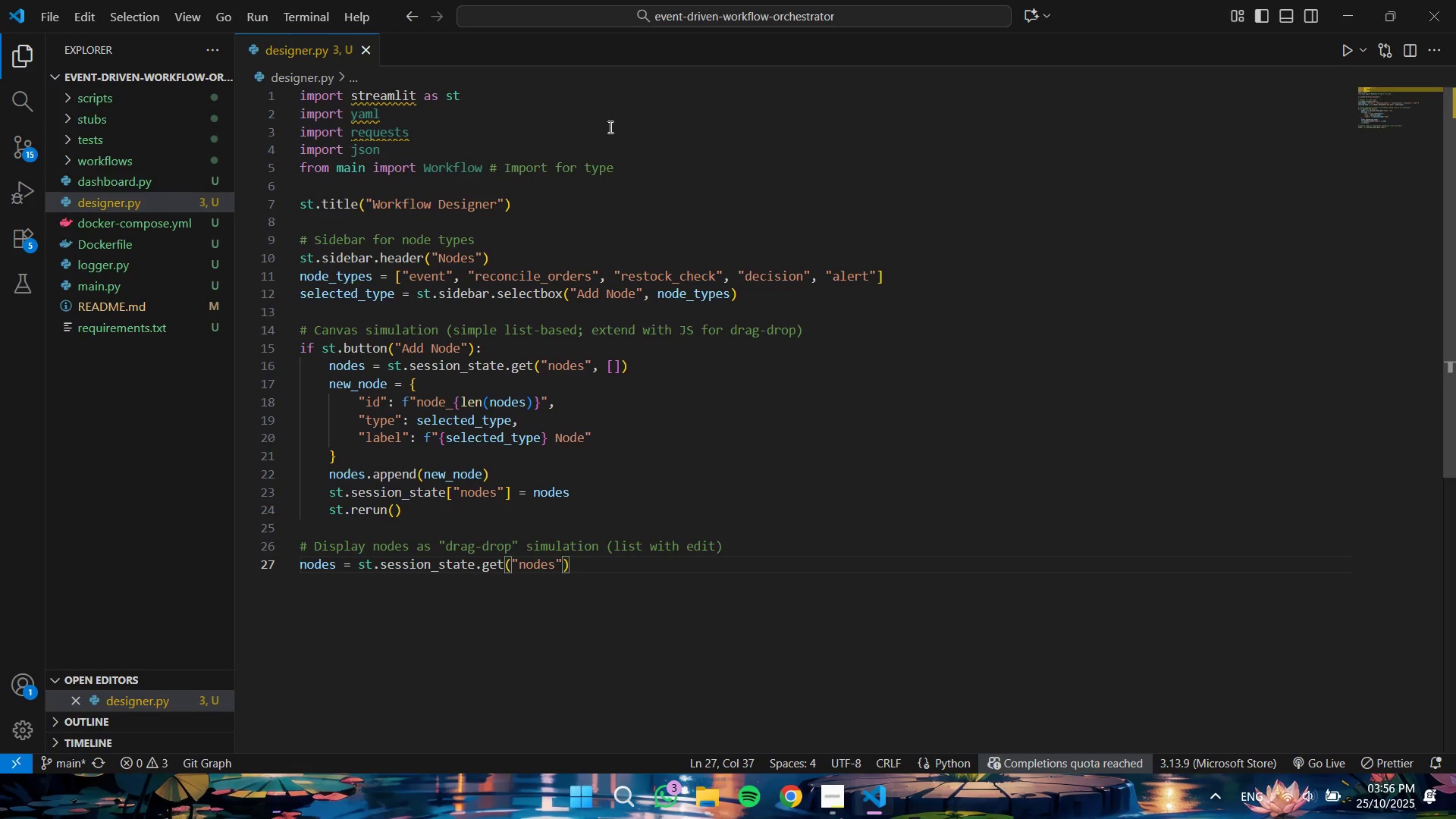 
key(Comma)
 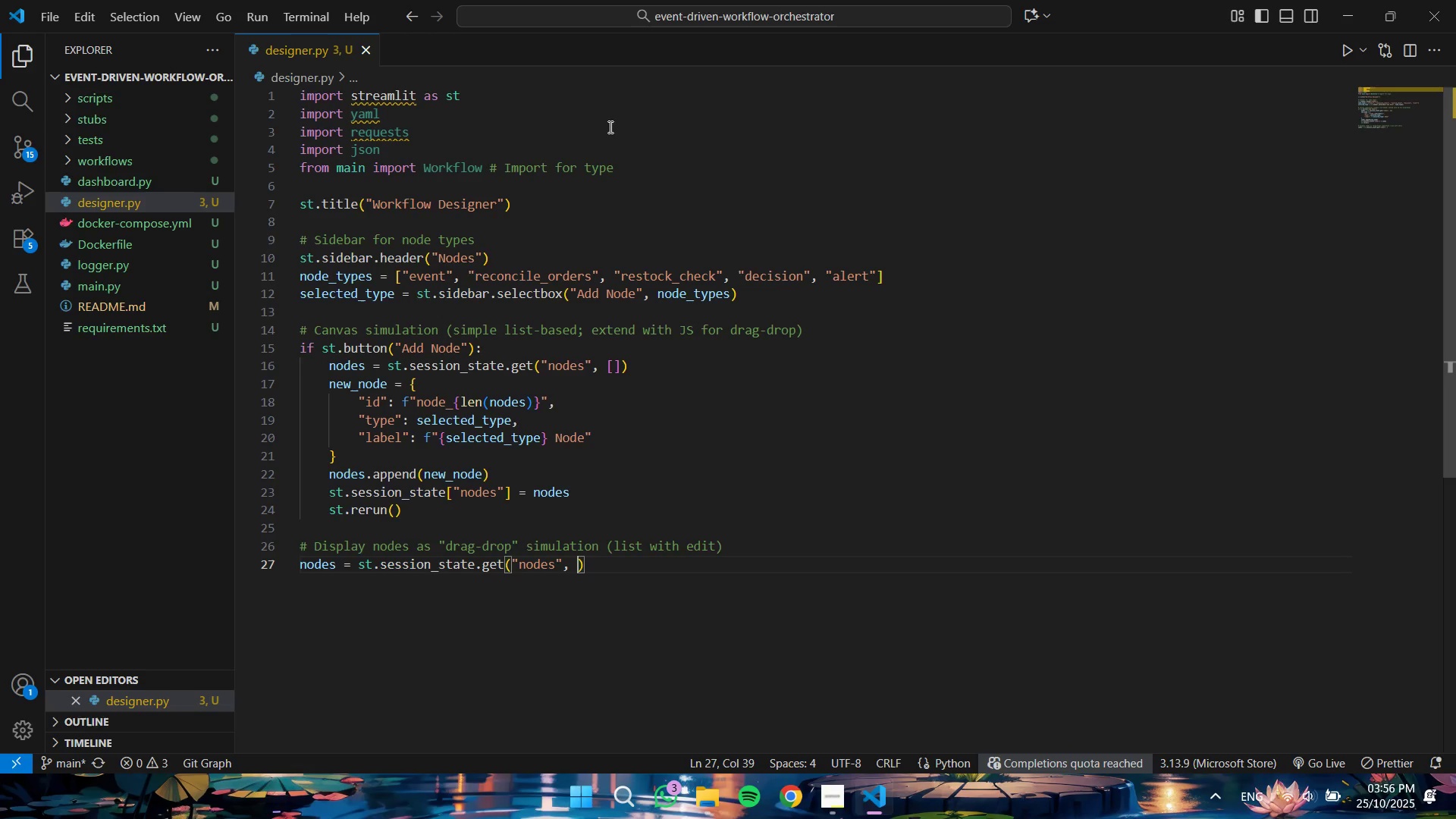 
key(Space)
 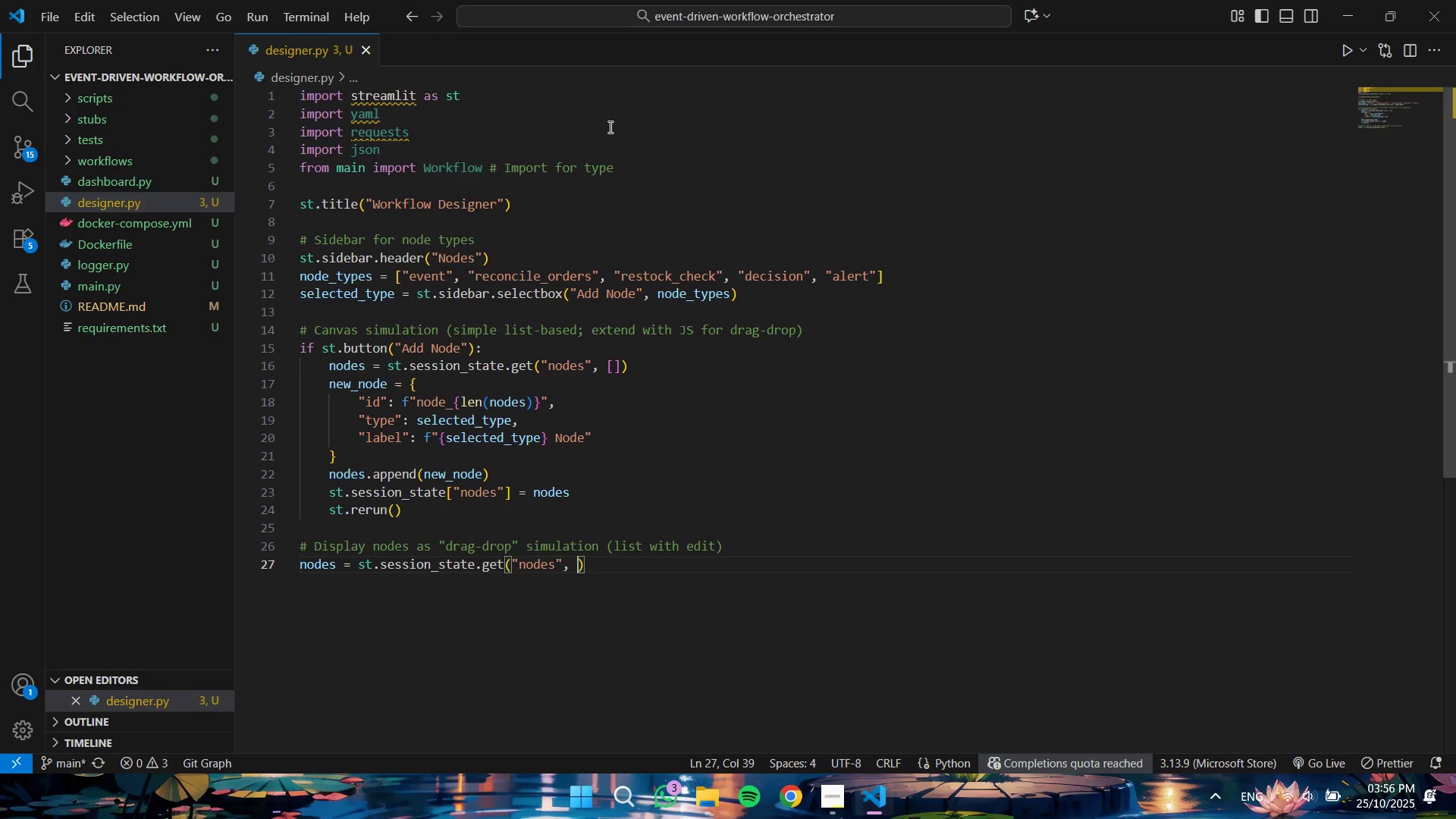 
key(BracketLeft)
 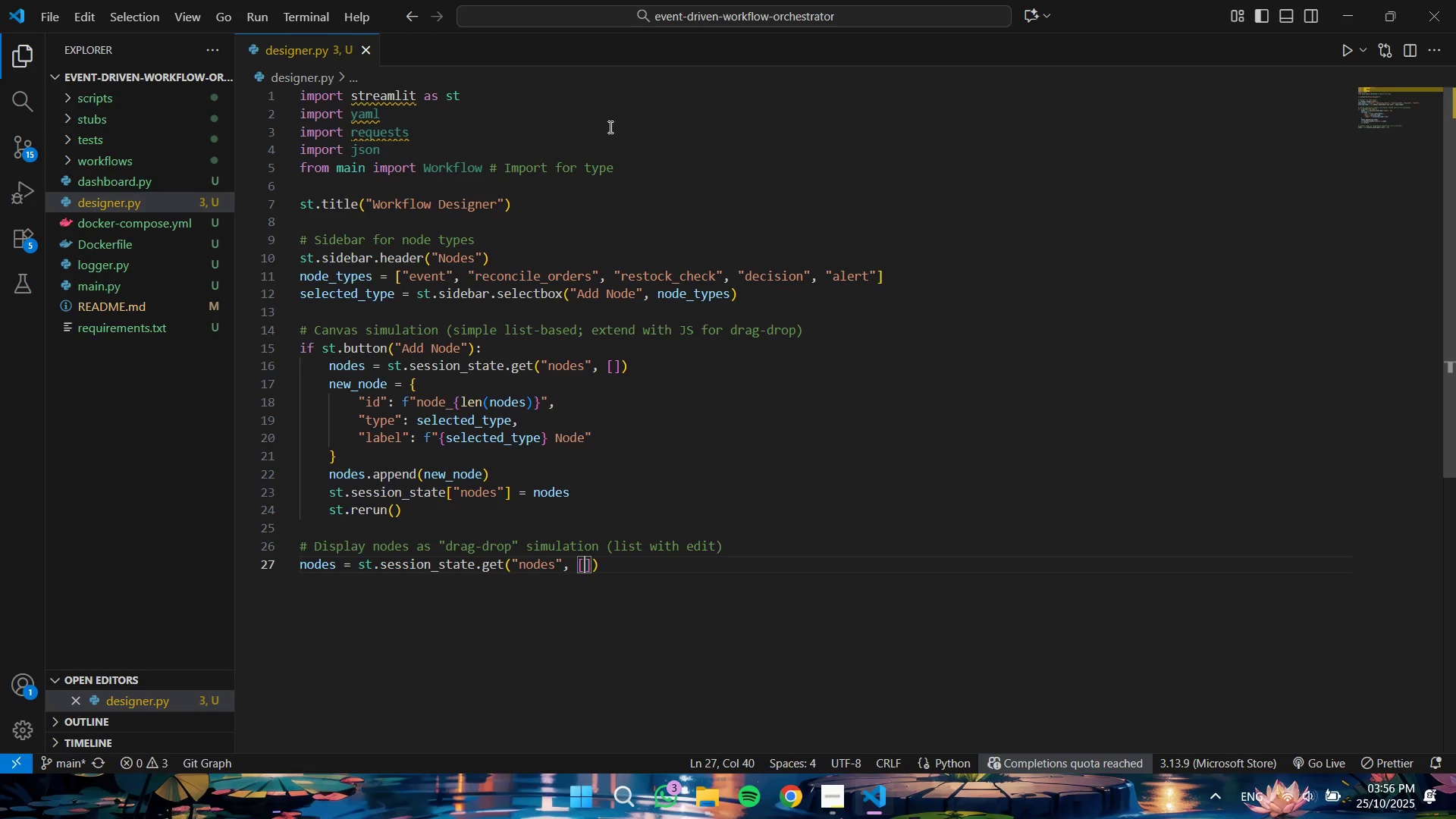 
key(ArrowRight)
 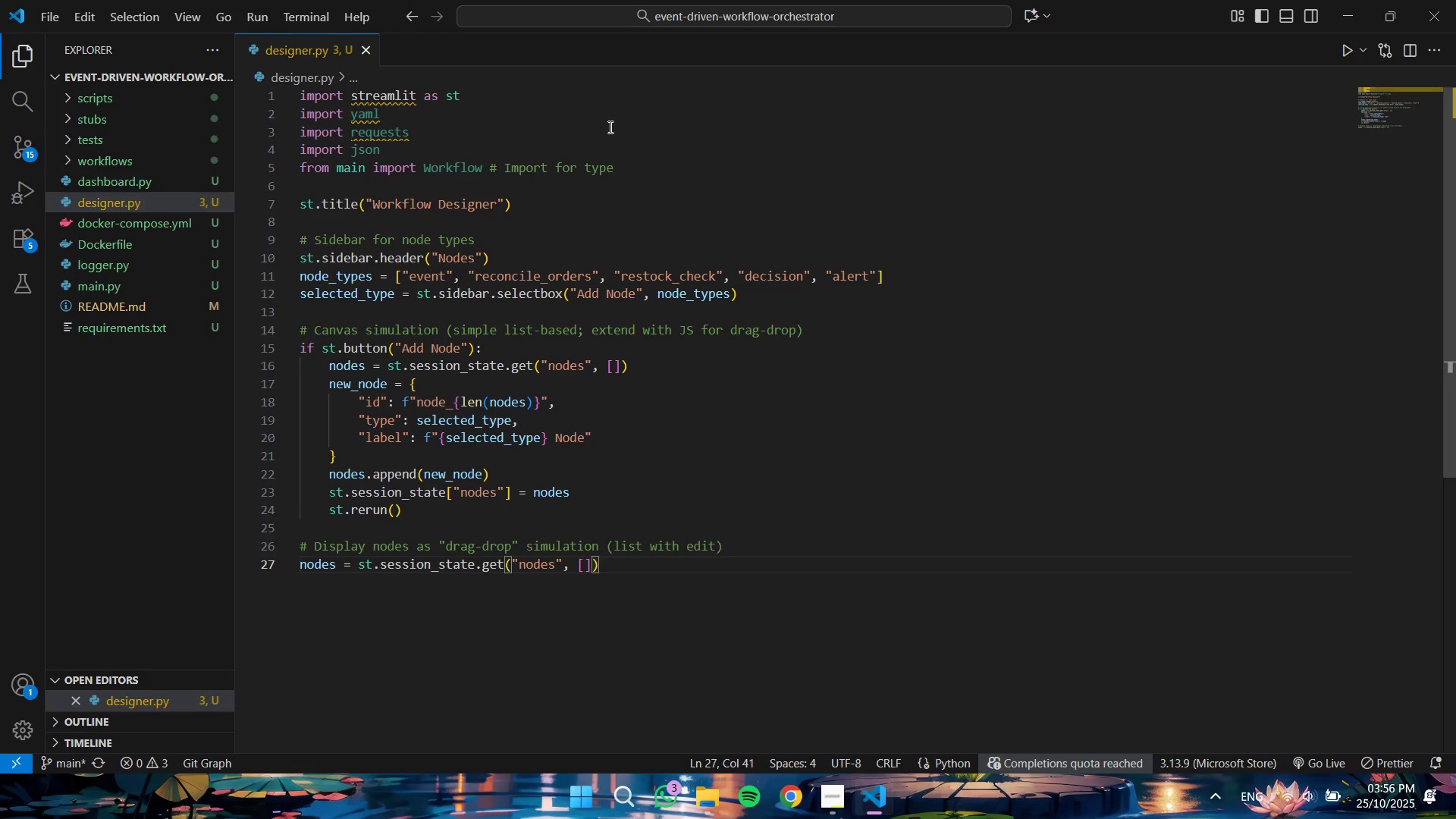 
key(ArrowRight)
 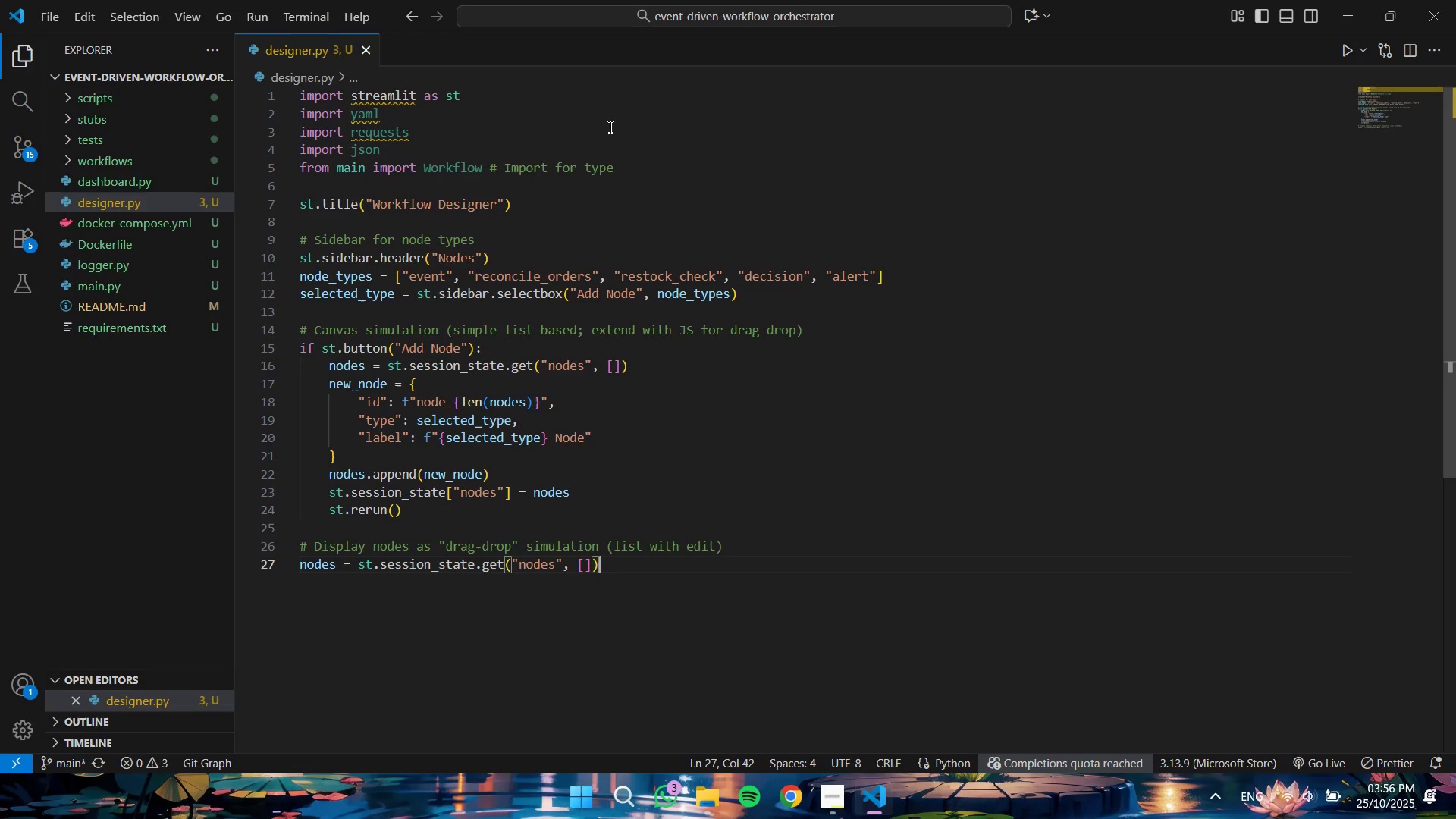 
key(Enter)
 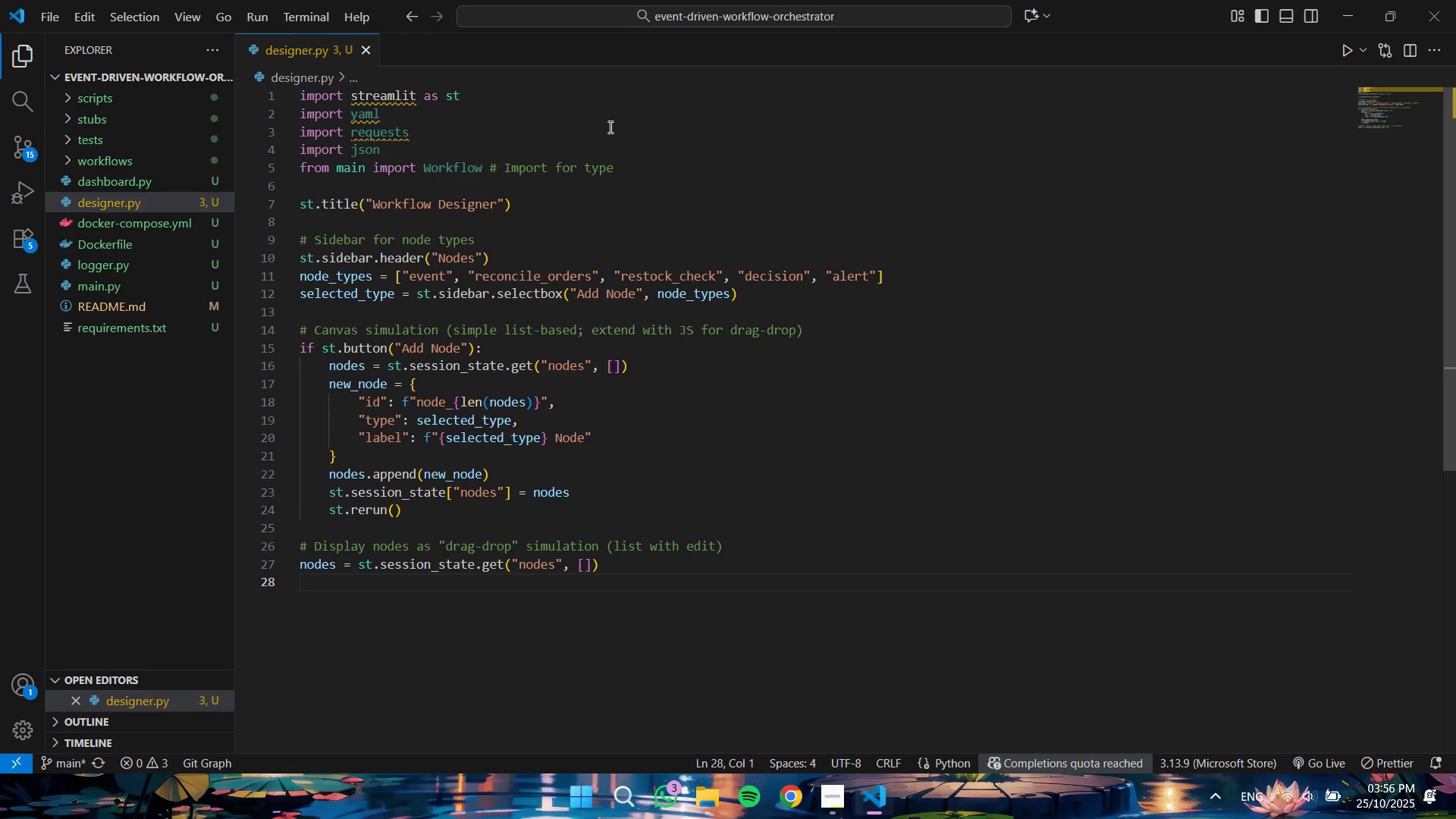 
type(for i, node in enume)
 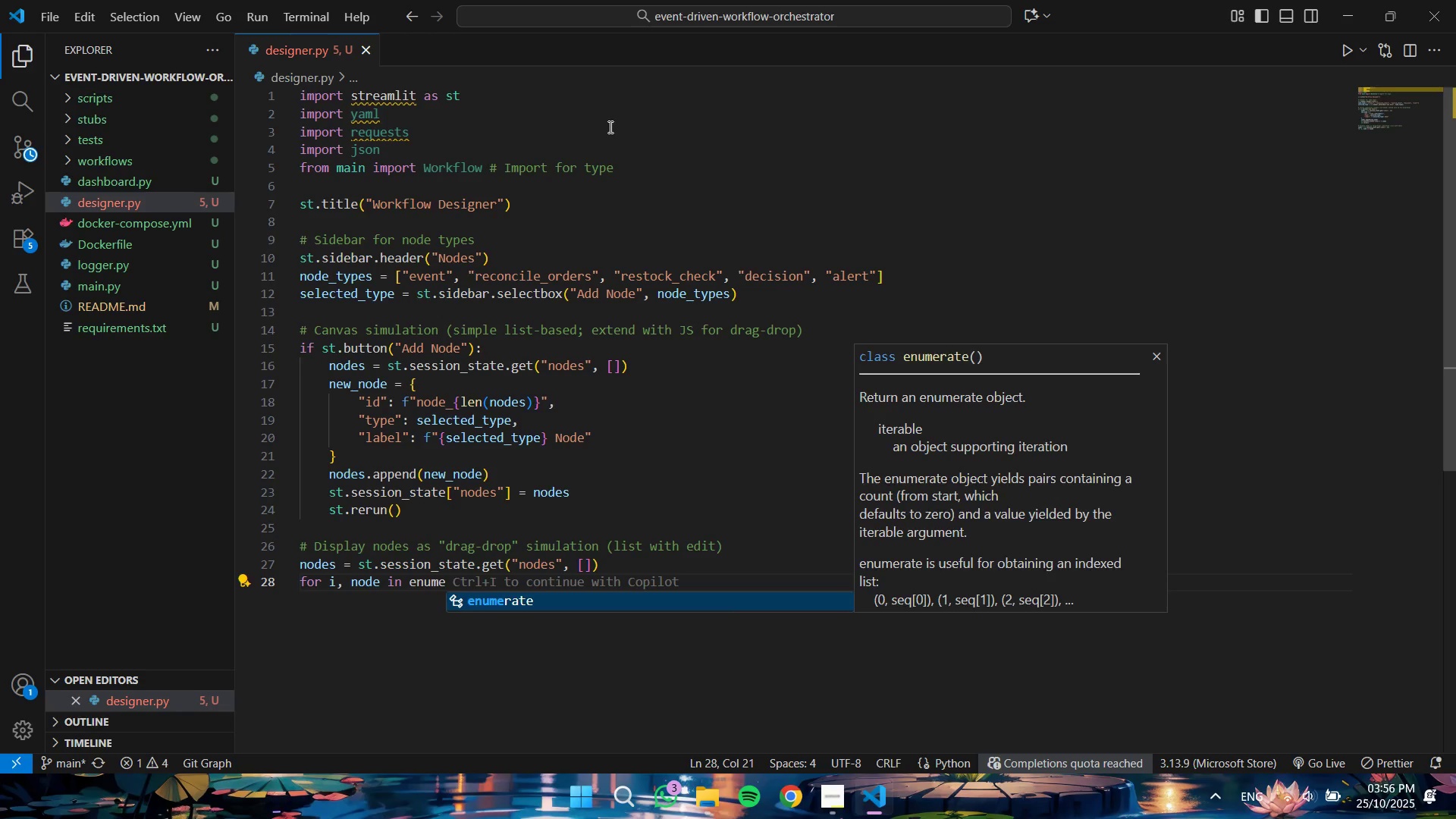 
key(Enter)
 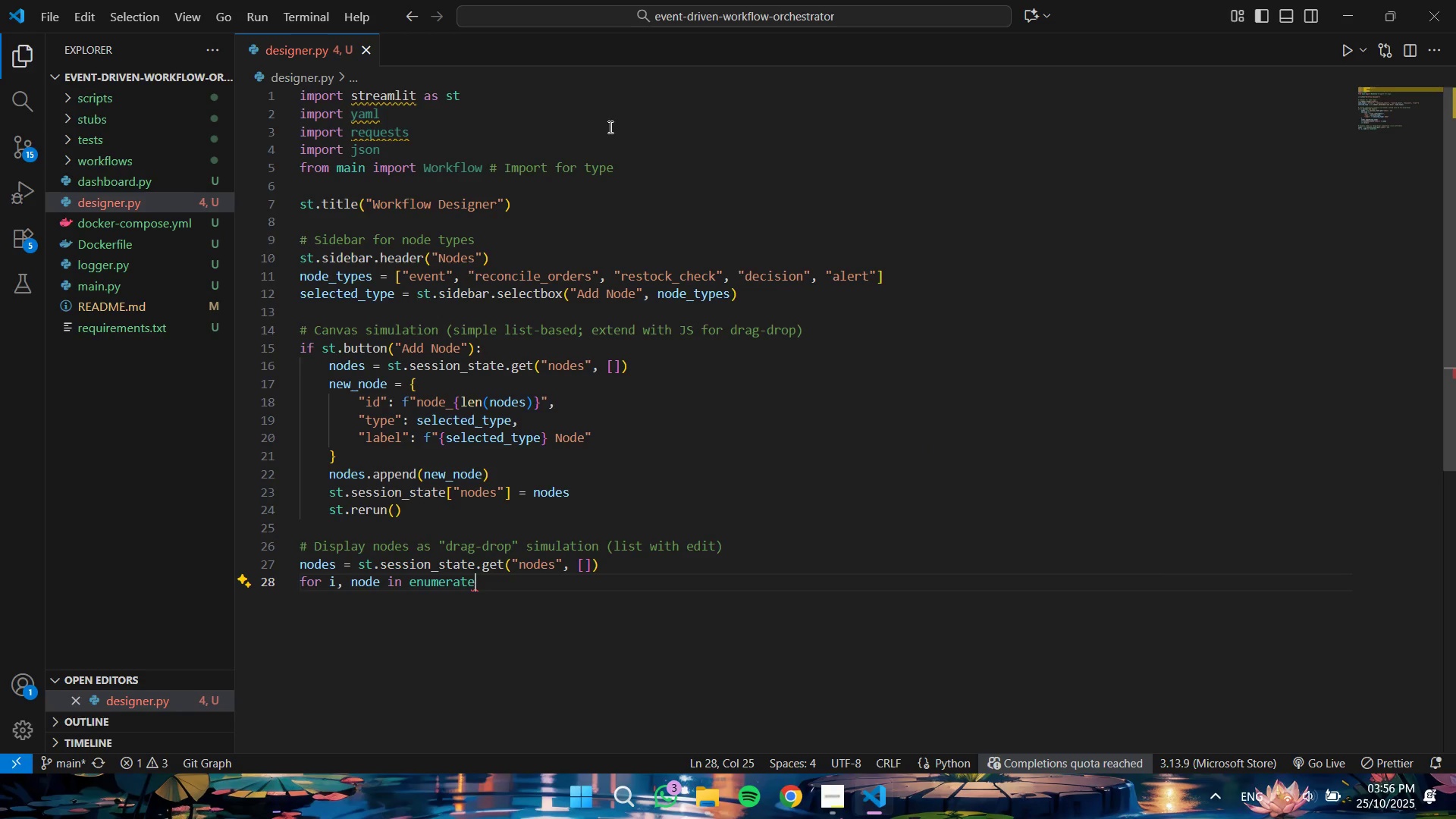 
type((nodes)
 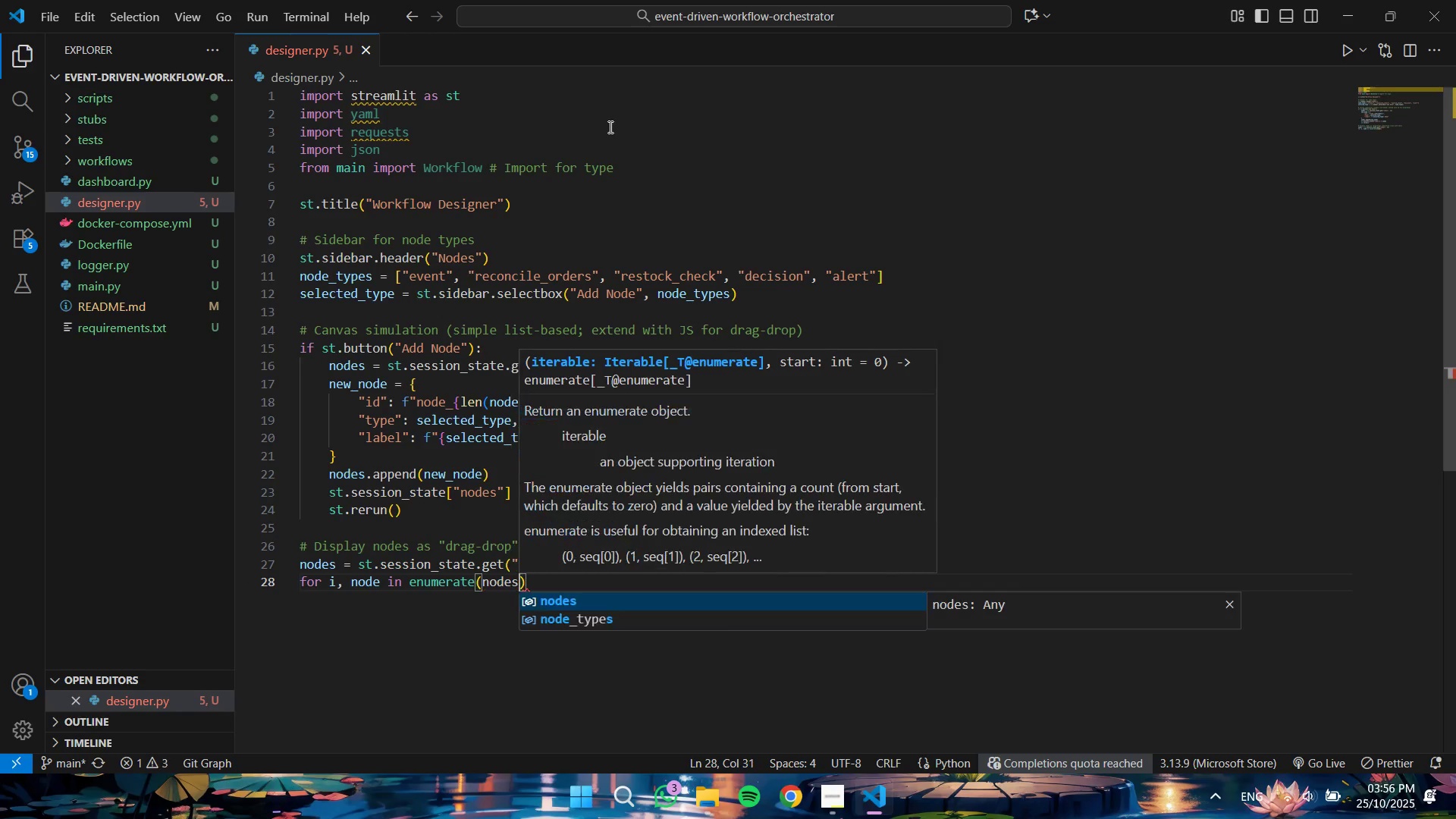 
key(ArrowRight)
 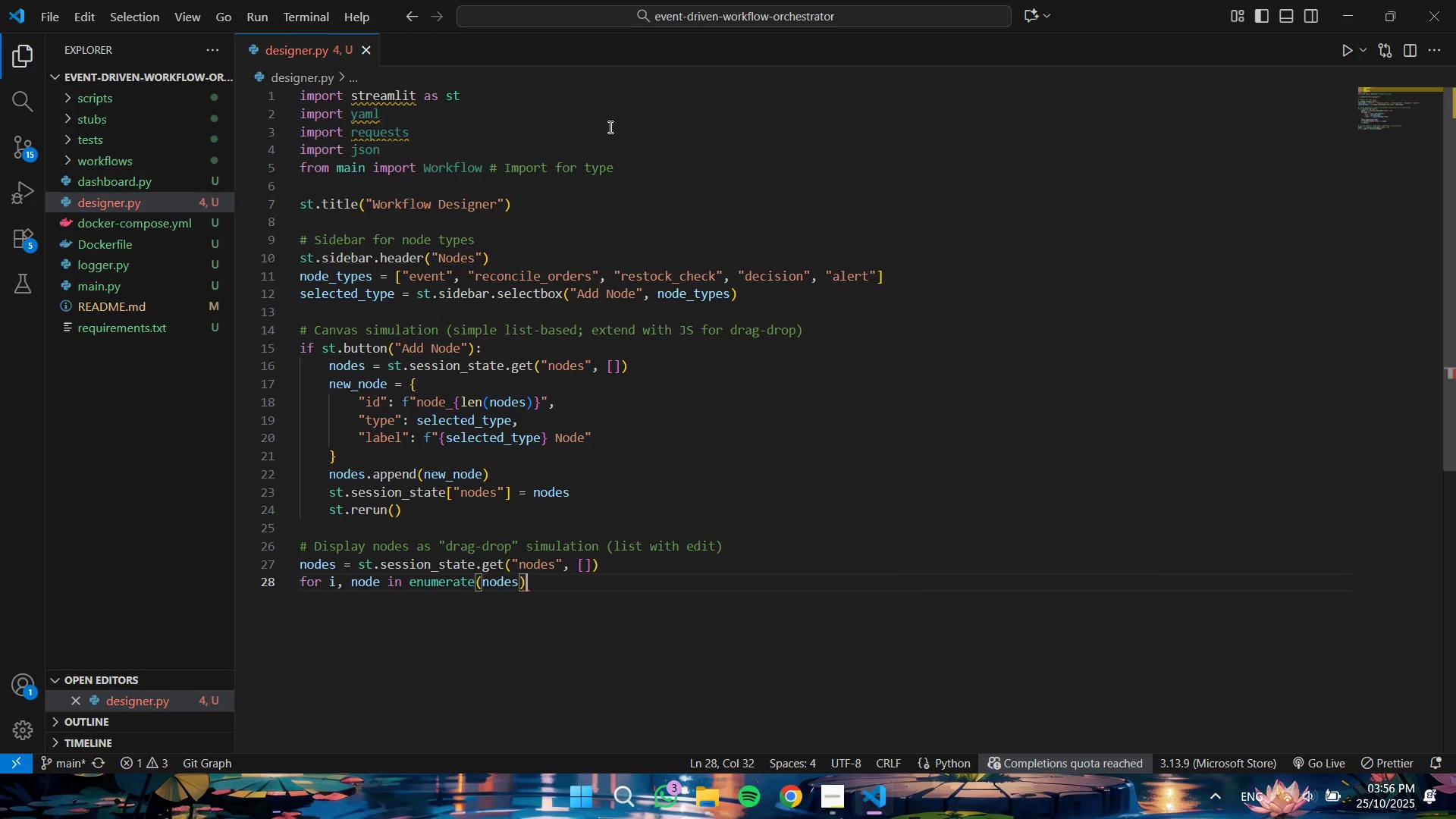 
key(Shift+Semicolon)
 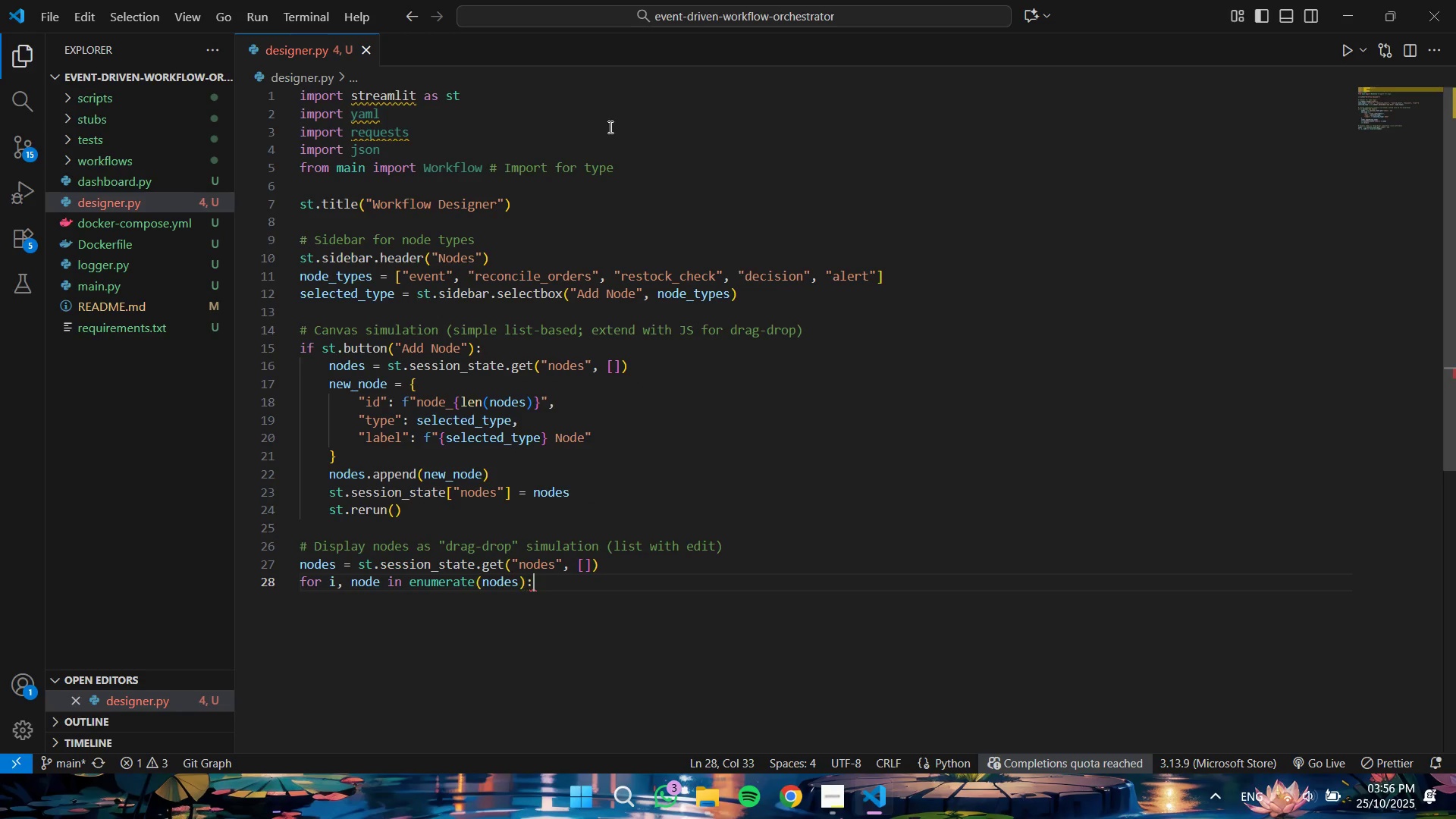 
key(Enter)
 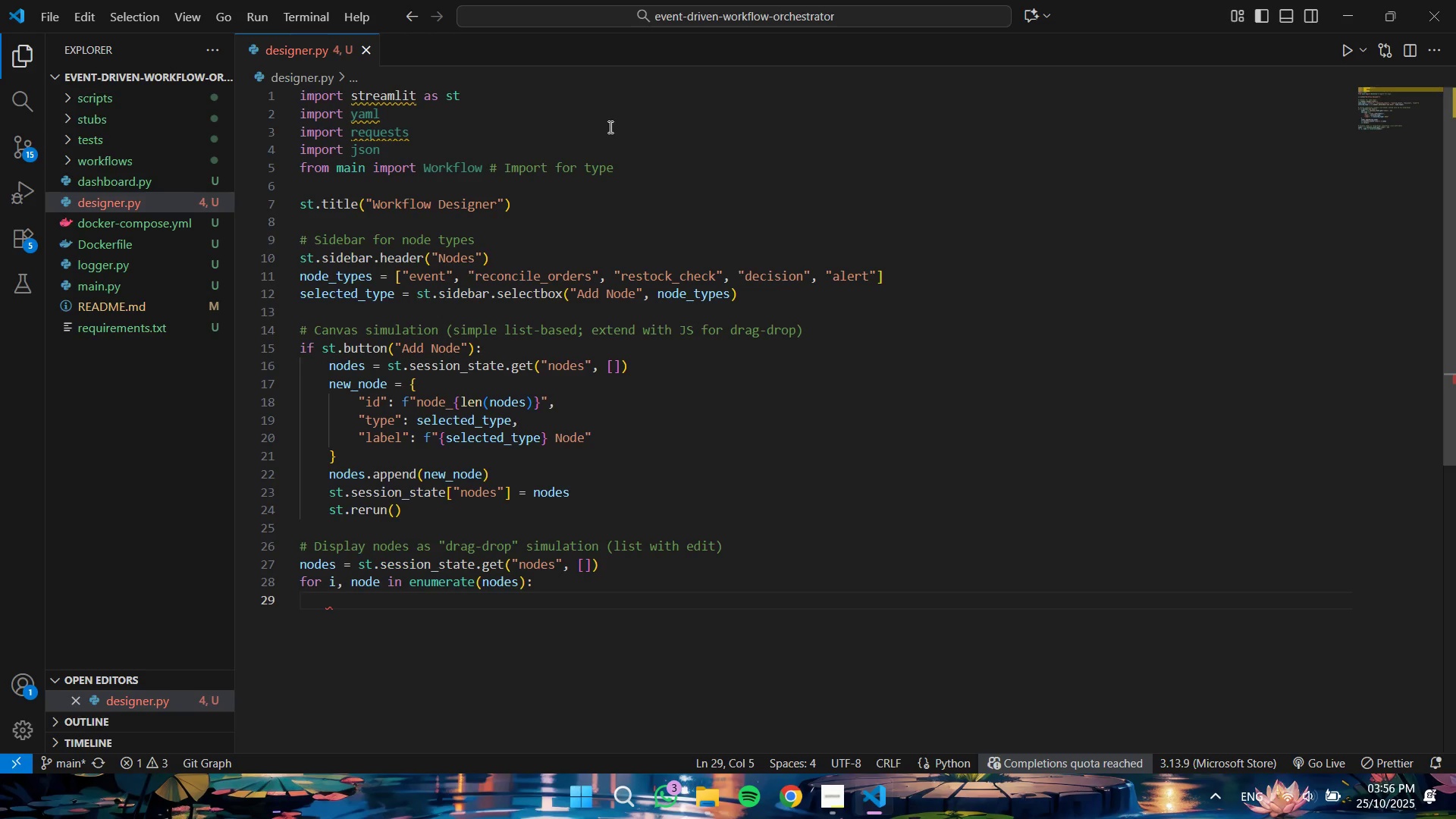 
type(col1, col2 = st.columns([3,1)
 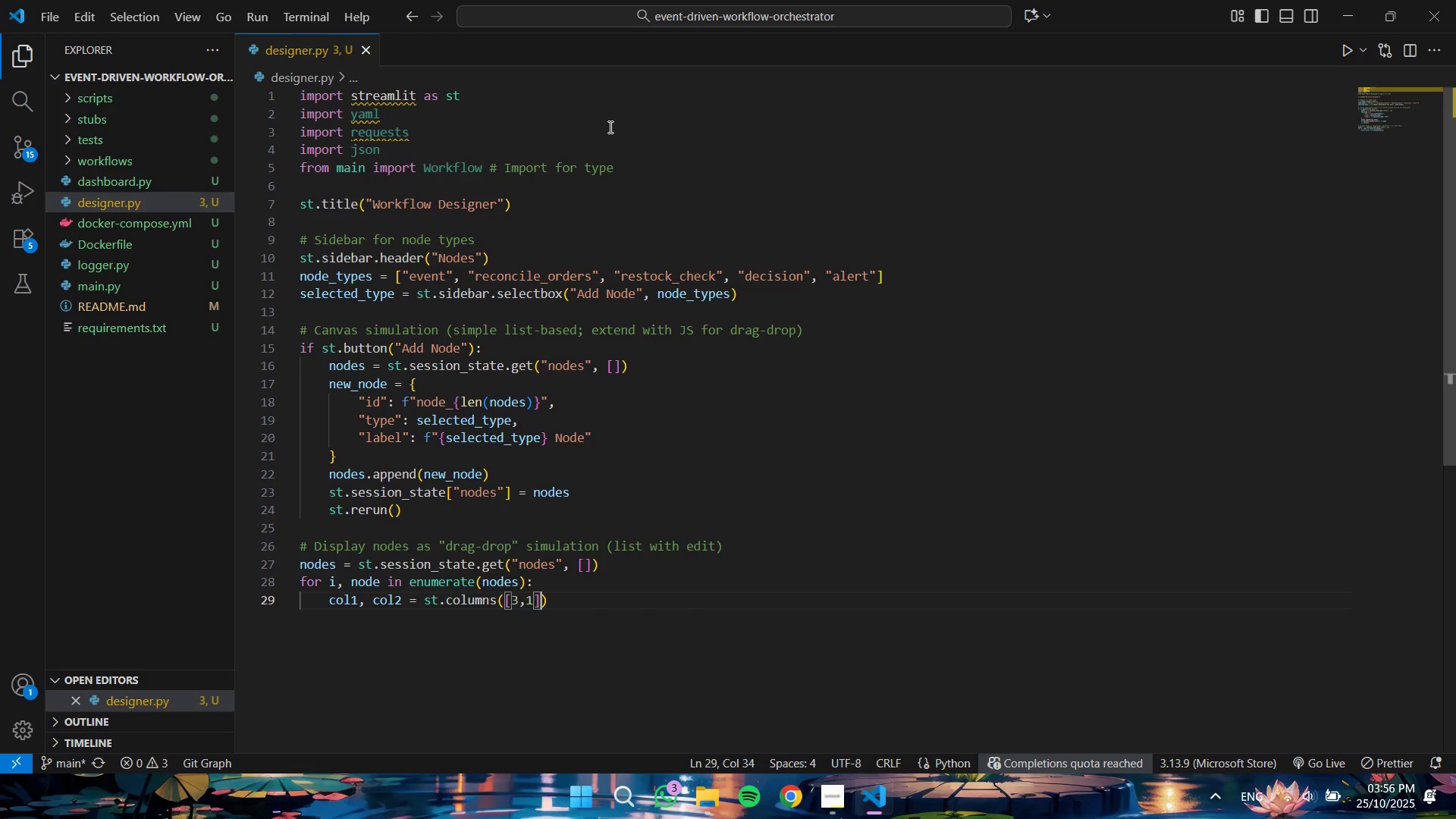 
 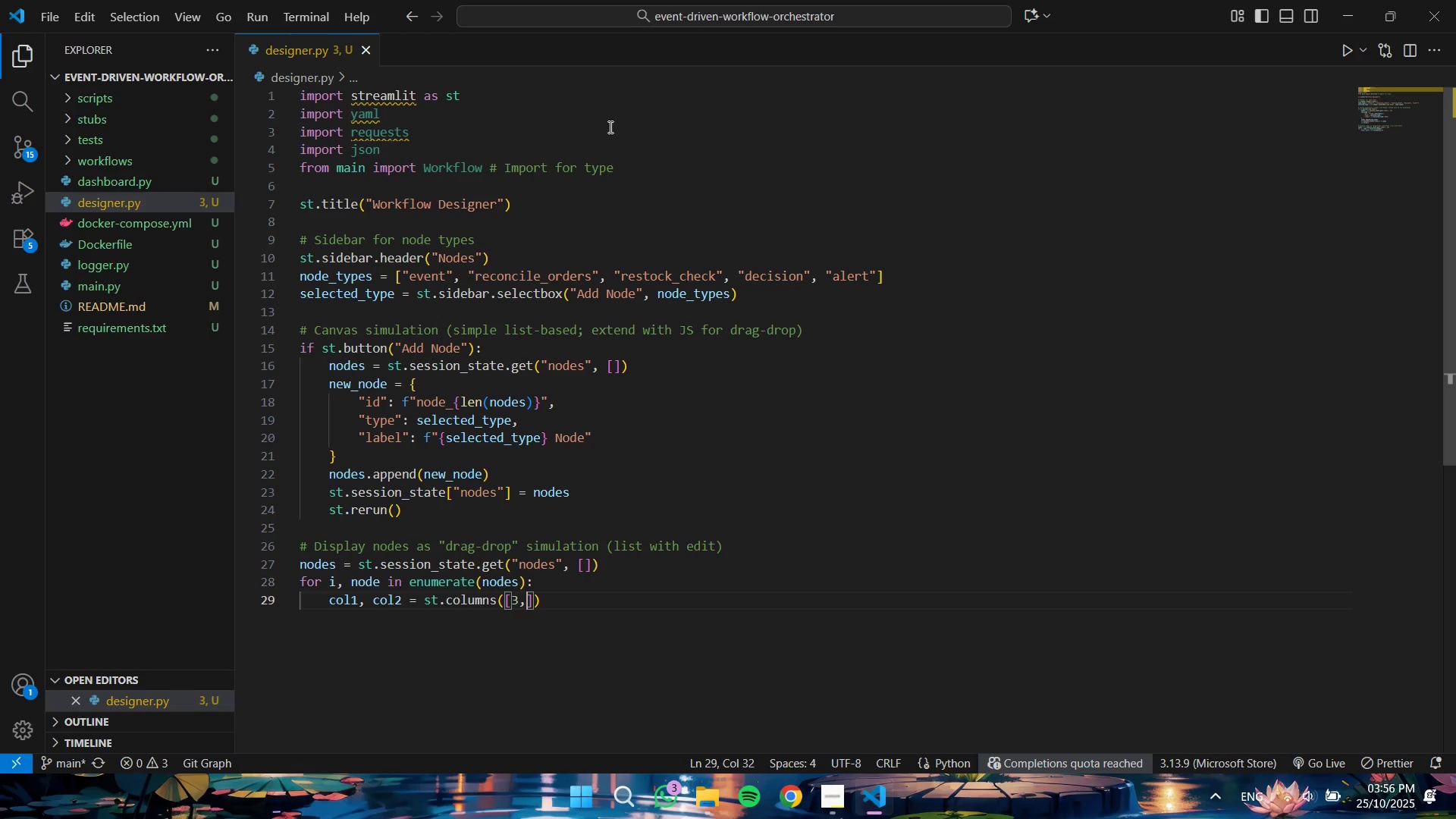 
key(ArrowRight)
 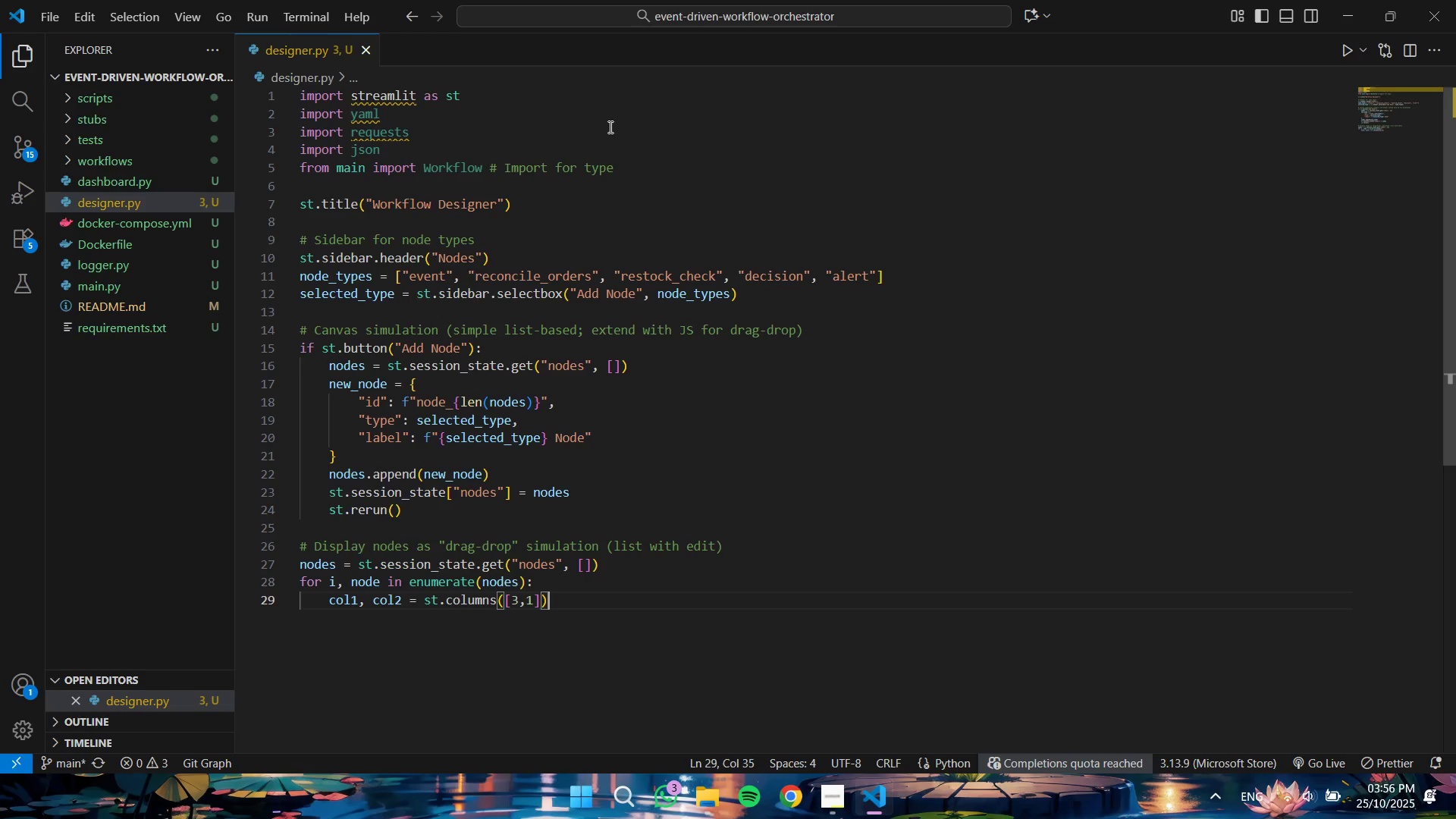 
key(ArrowRight)
 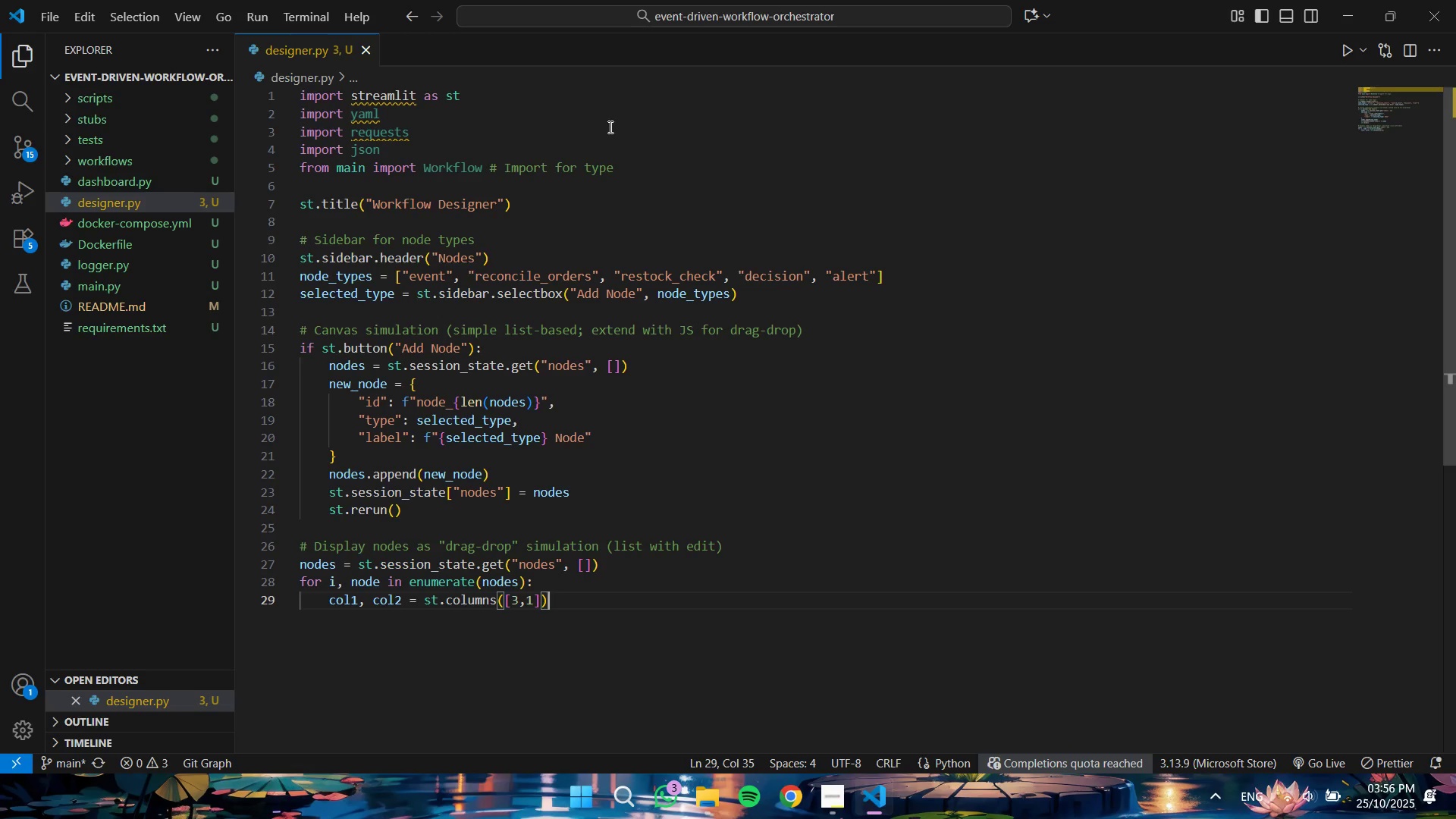 
key(Enter)
 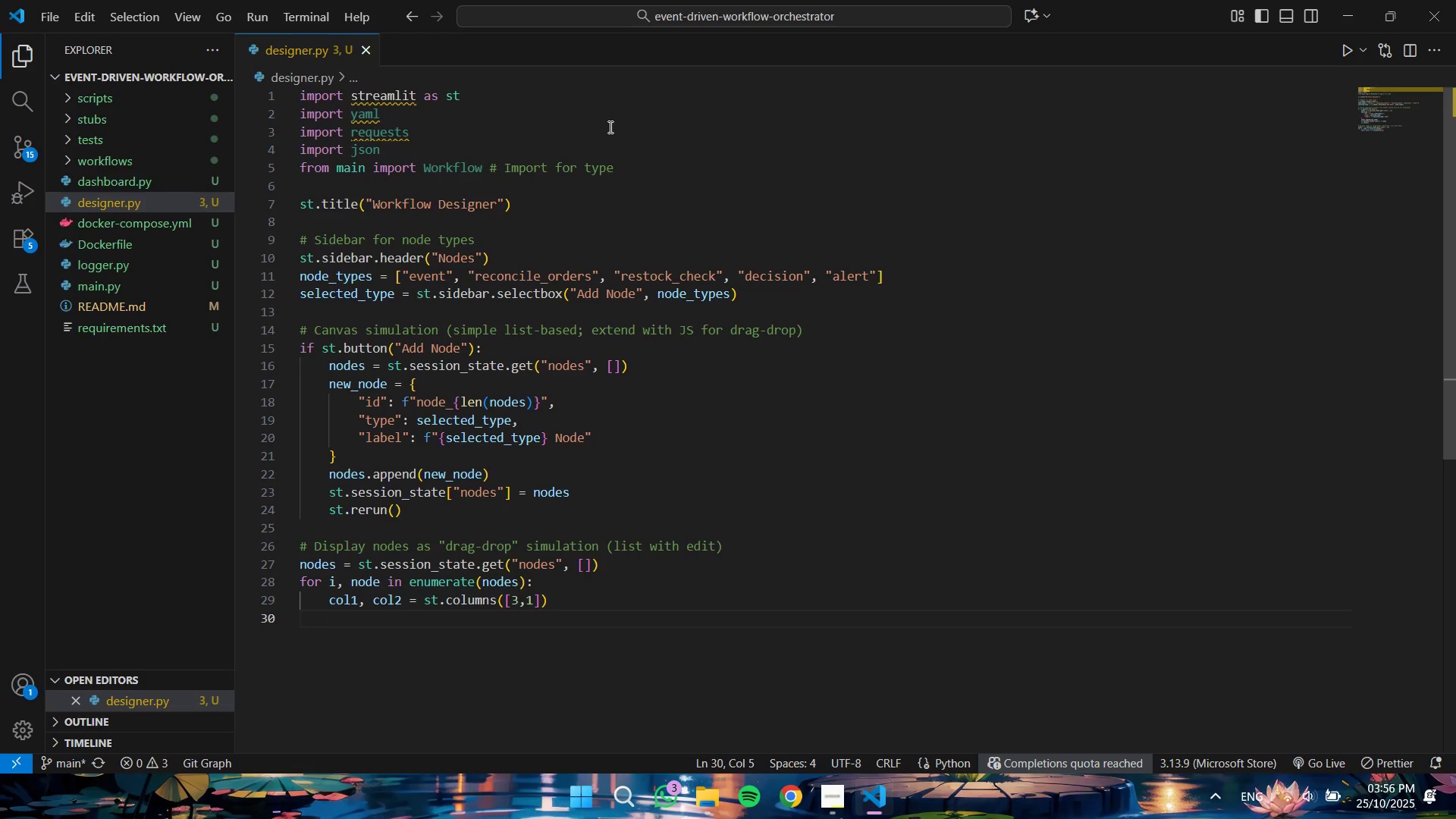 
type(with col)
 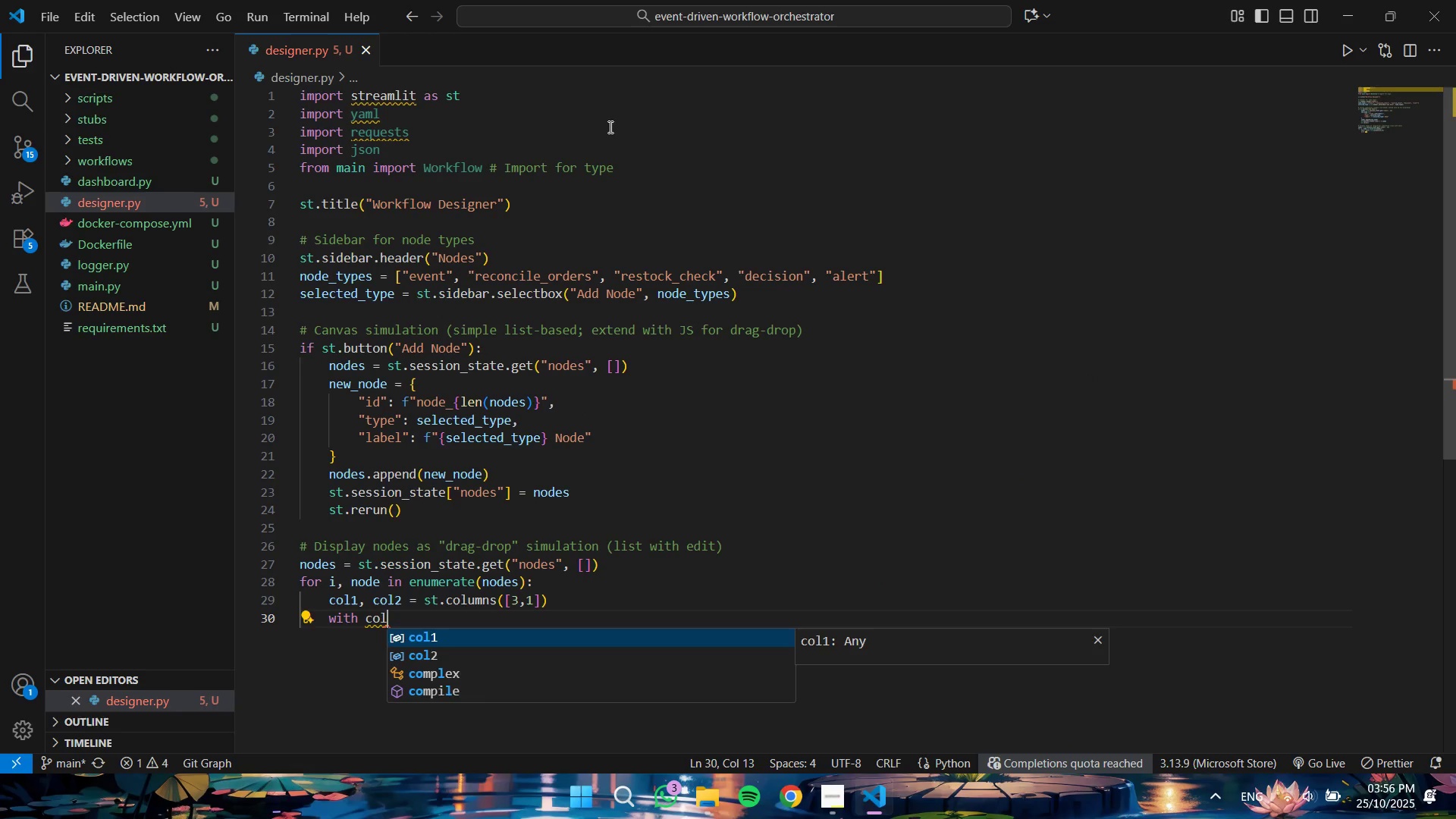 
key(Enter)
 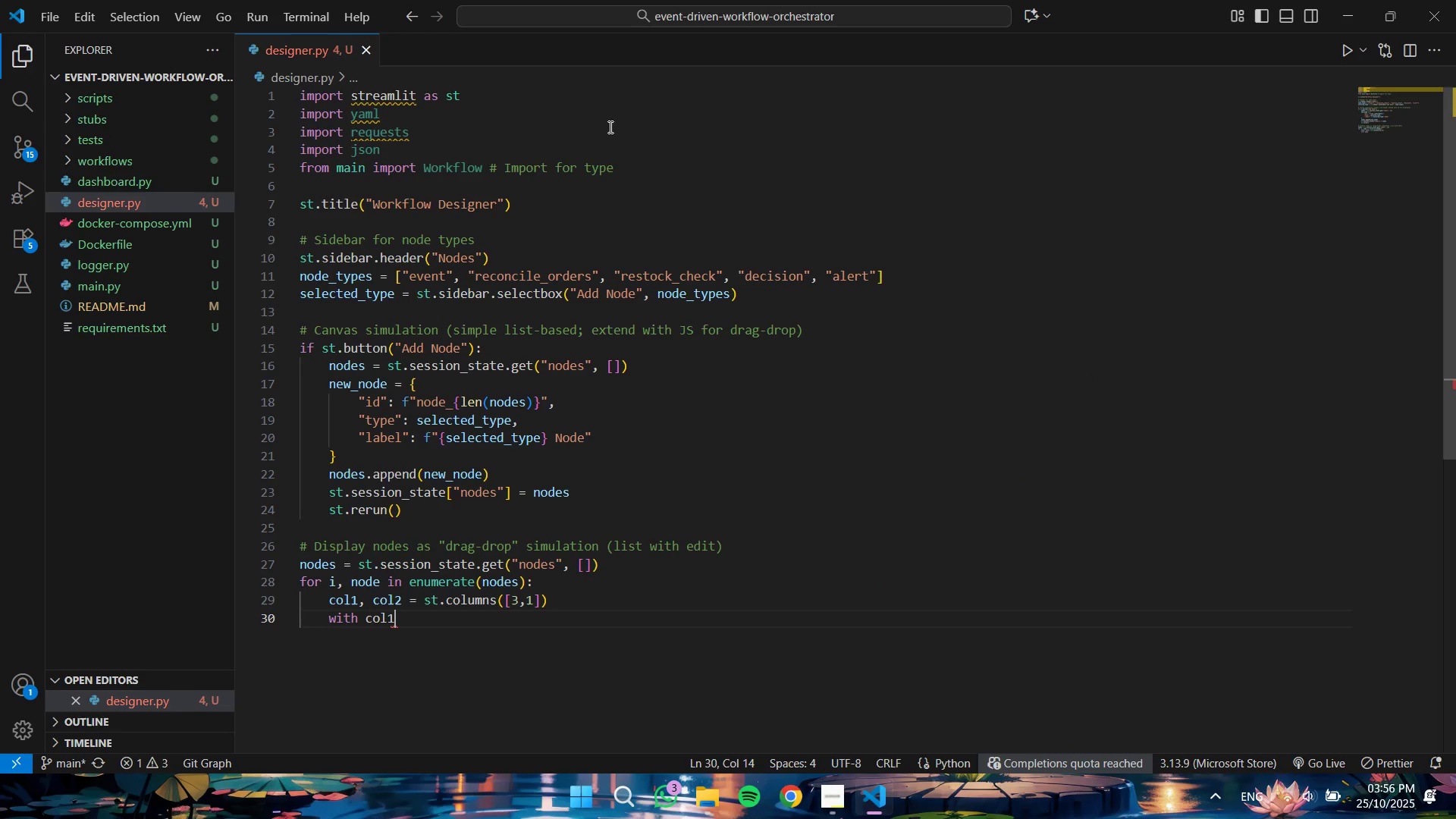 
key(Shift+Semicolon)
 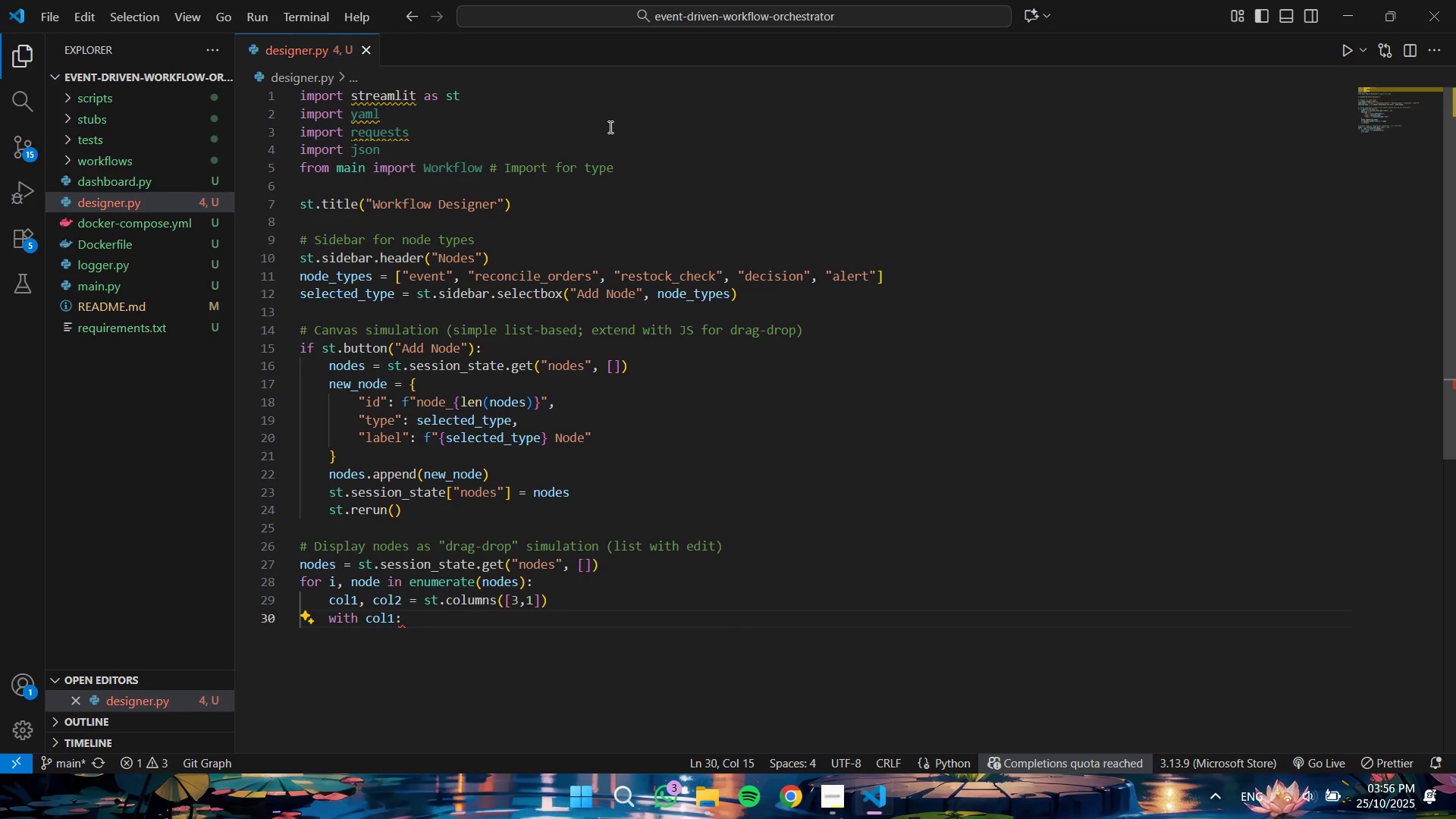 
key(Enter)
 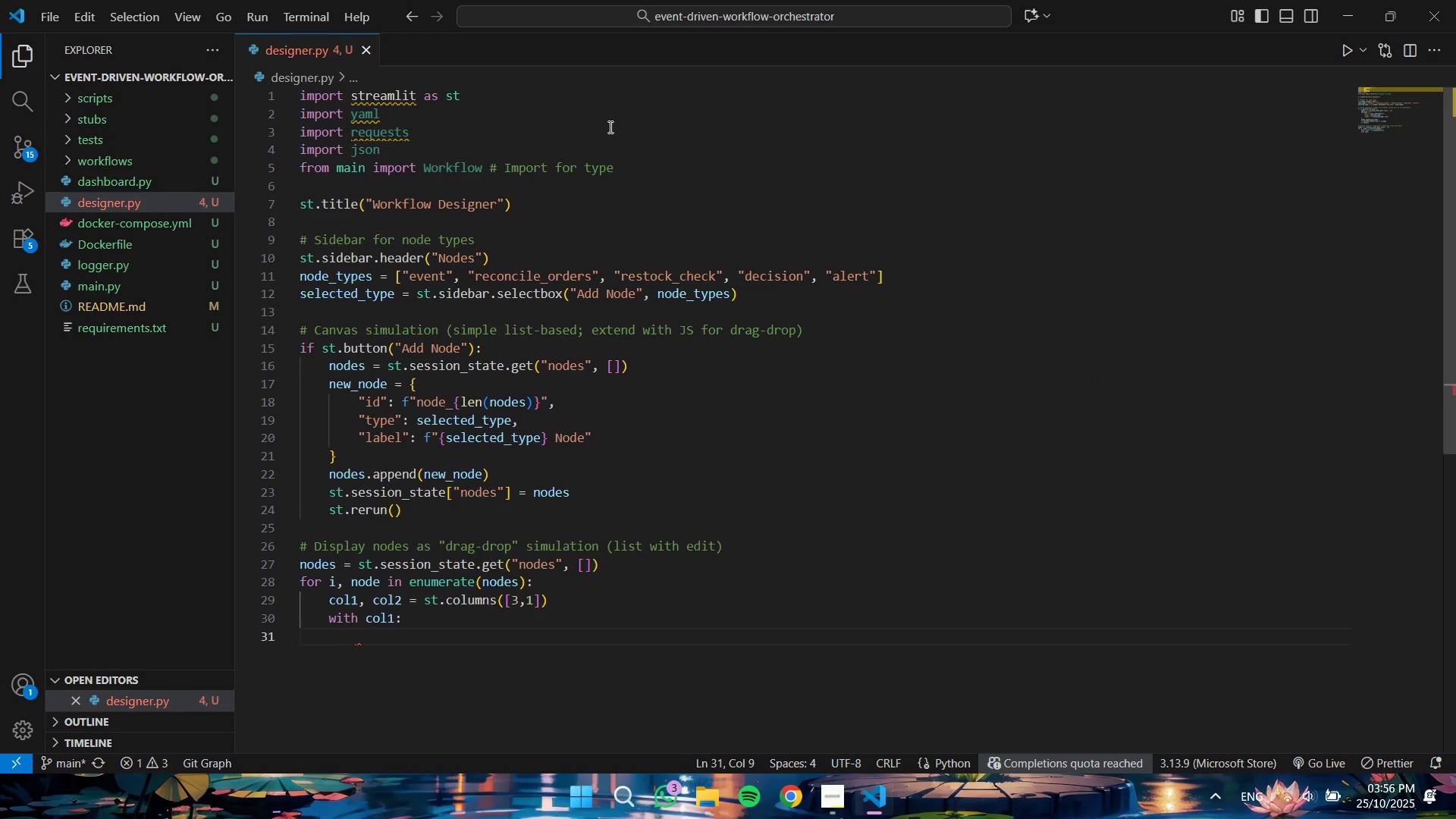 
type(st.write(f"{node['lable)
key(Backspace)
key(Backspace)
type(el)
 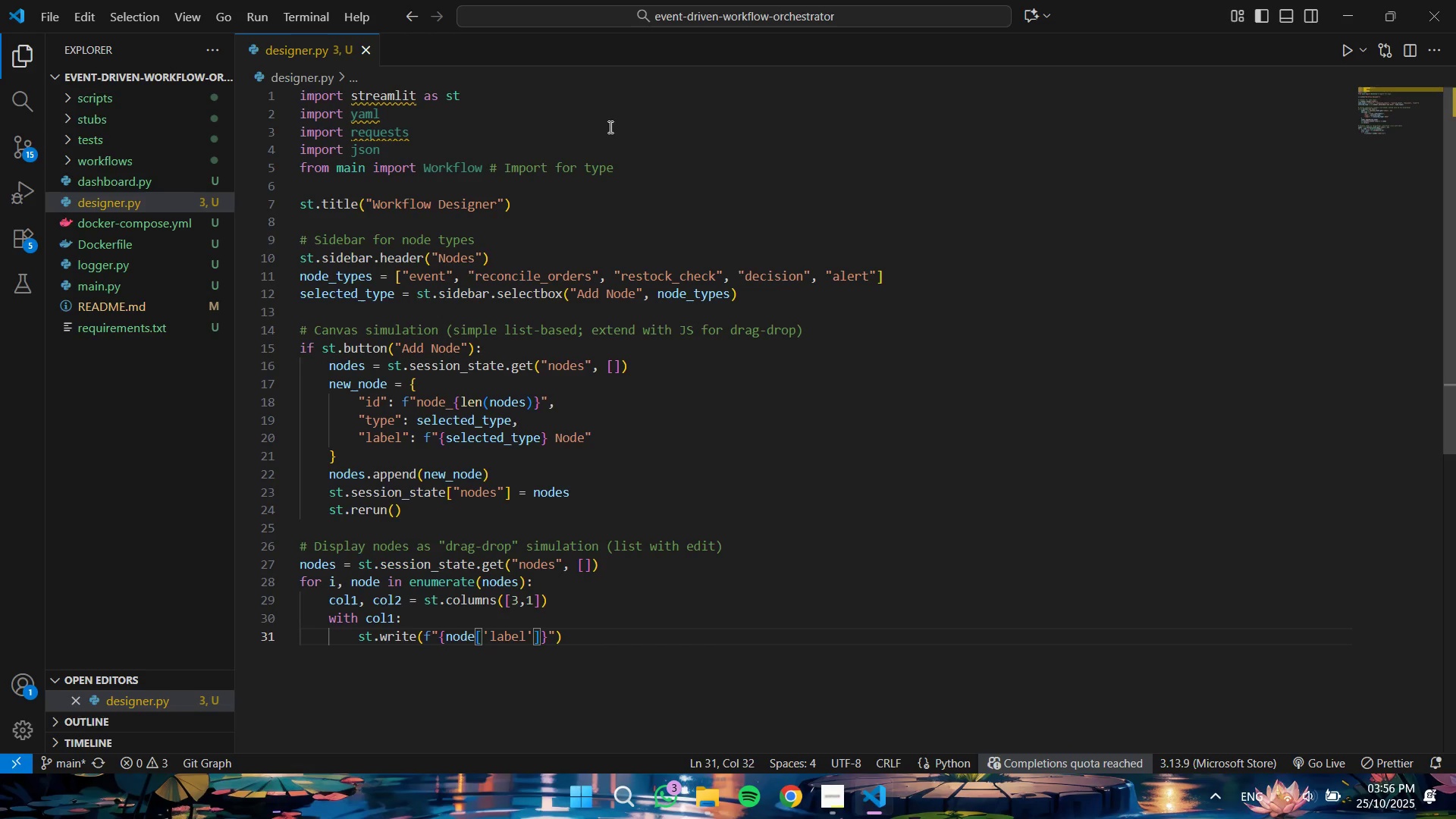 
key(ArrowRight)
 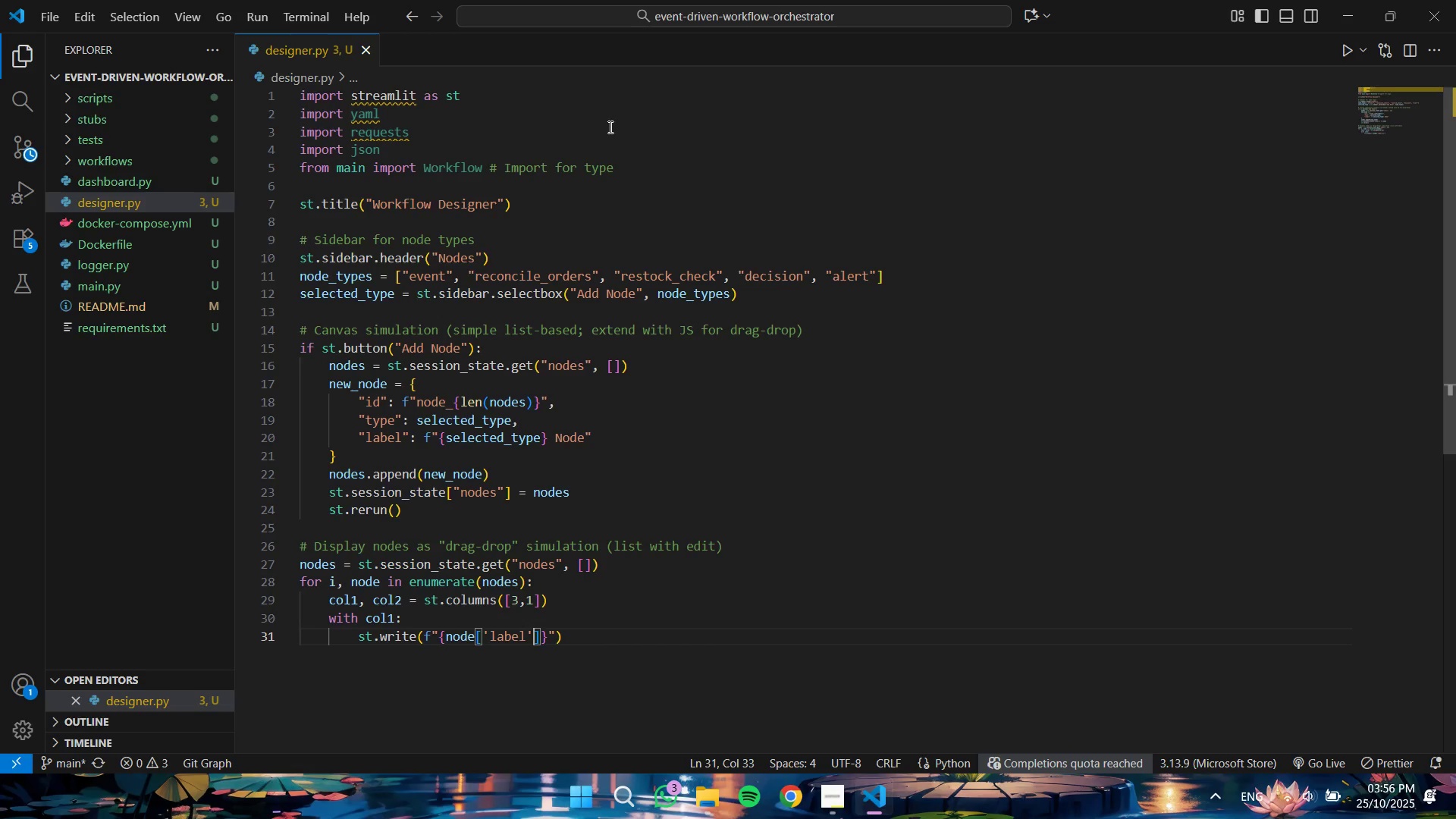 
key(ArrowRight)
 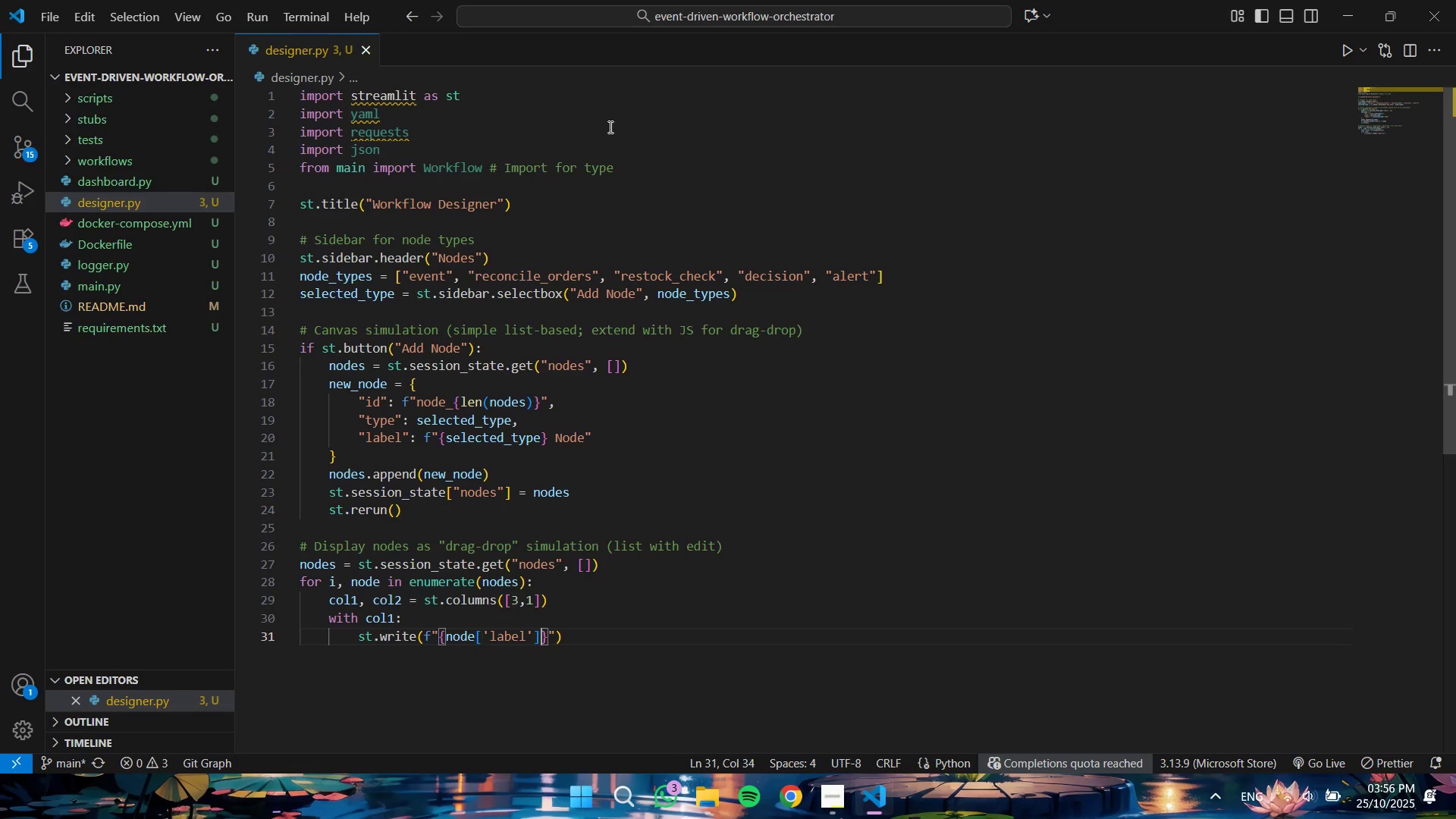 
key(ArrowRight)
 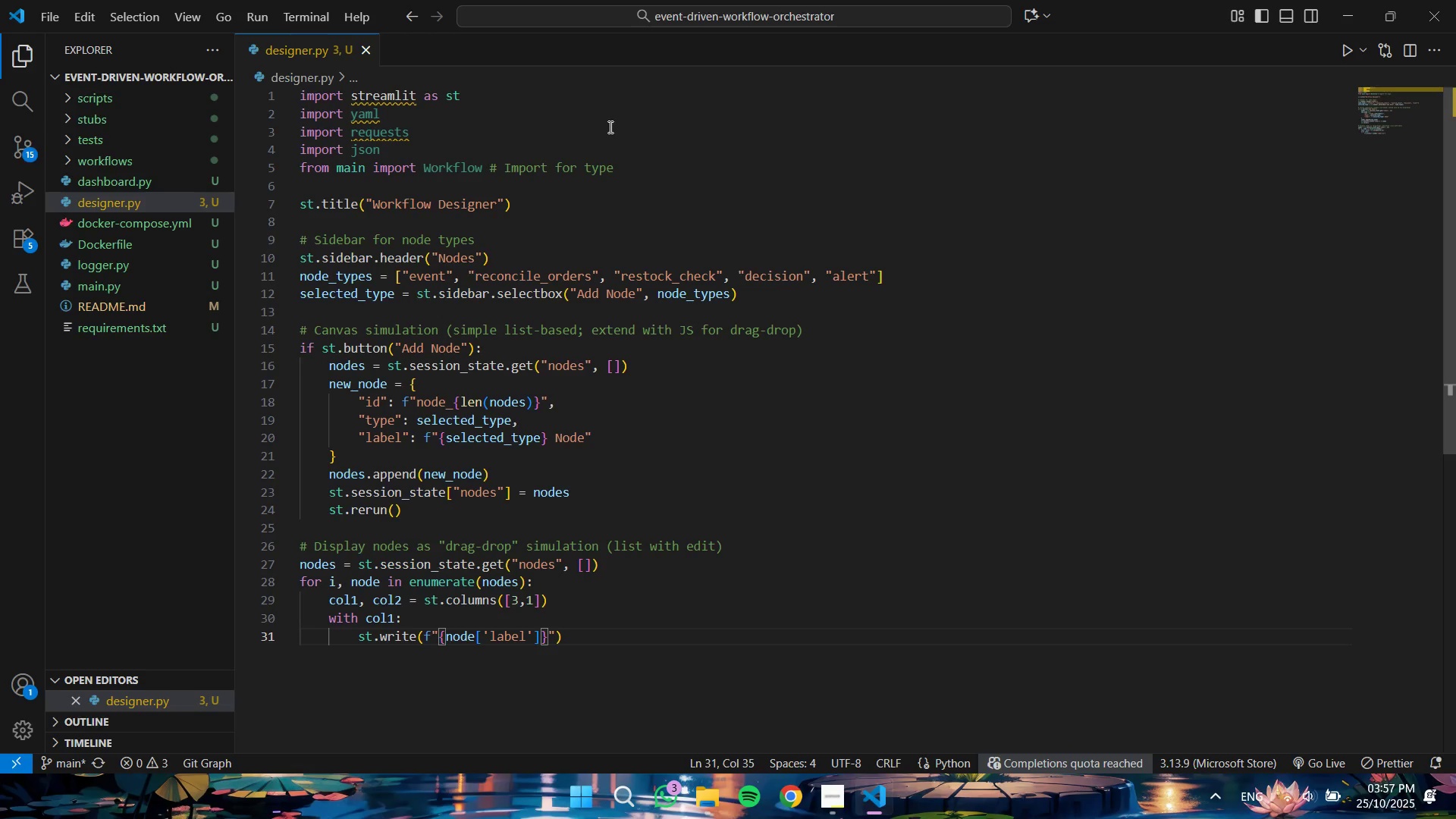 
wait(9.89)
 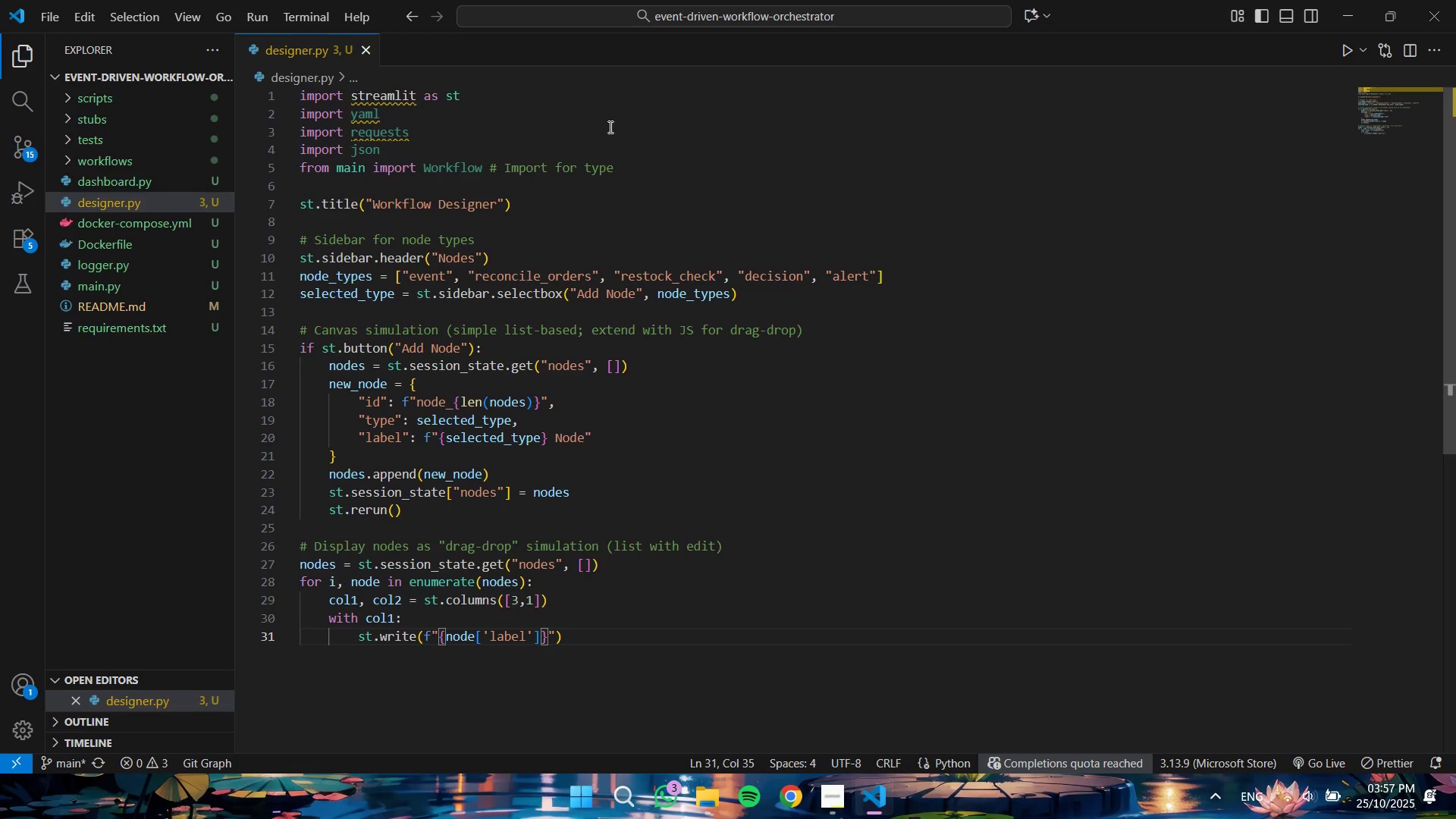 
type( ({node['tyoe)
key(Backspace)
key(Backspace)
type(pe)
 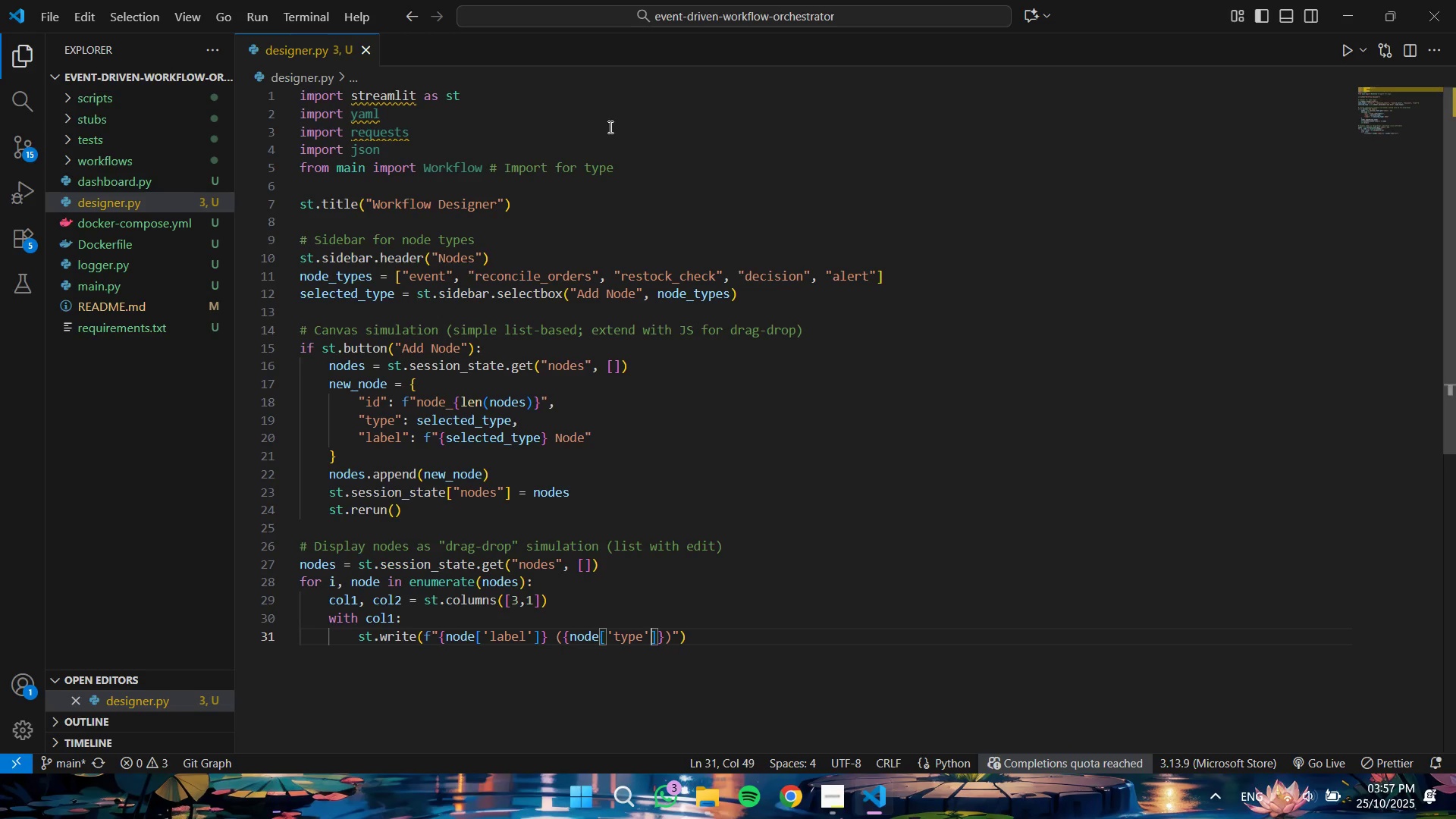 
 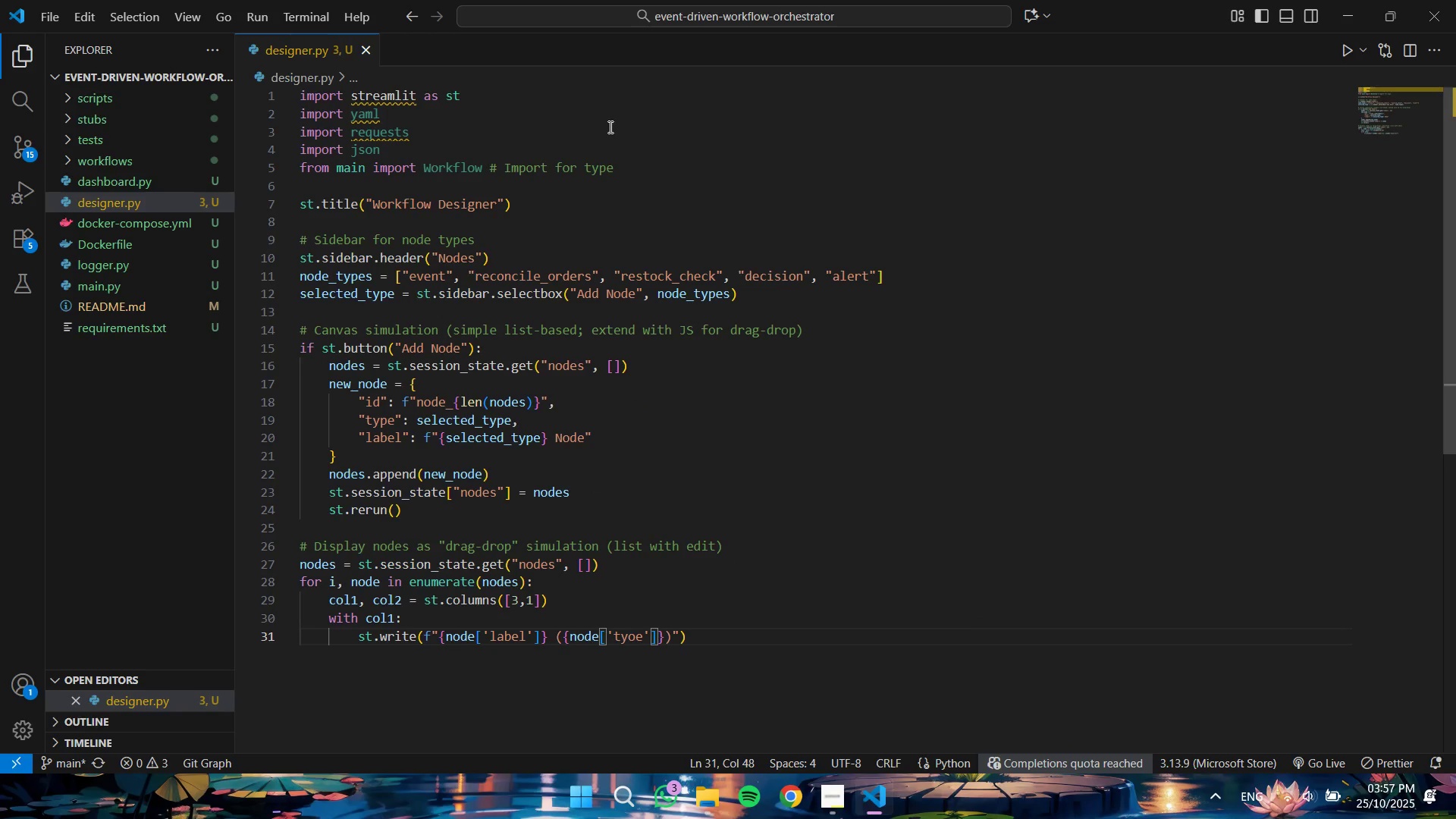 
key(ArrowRight)
 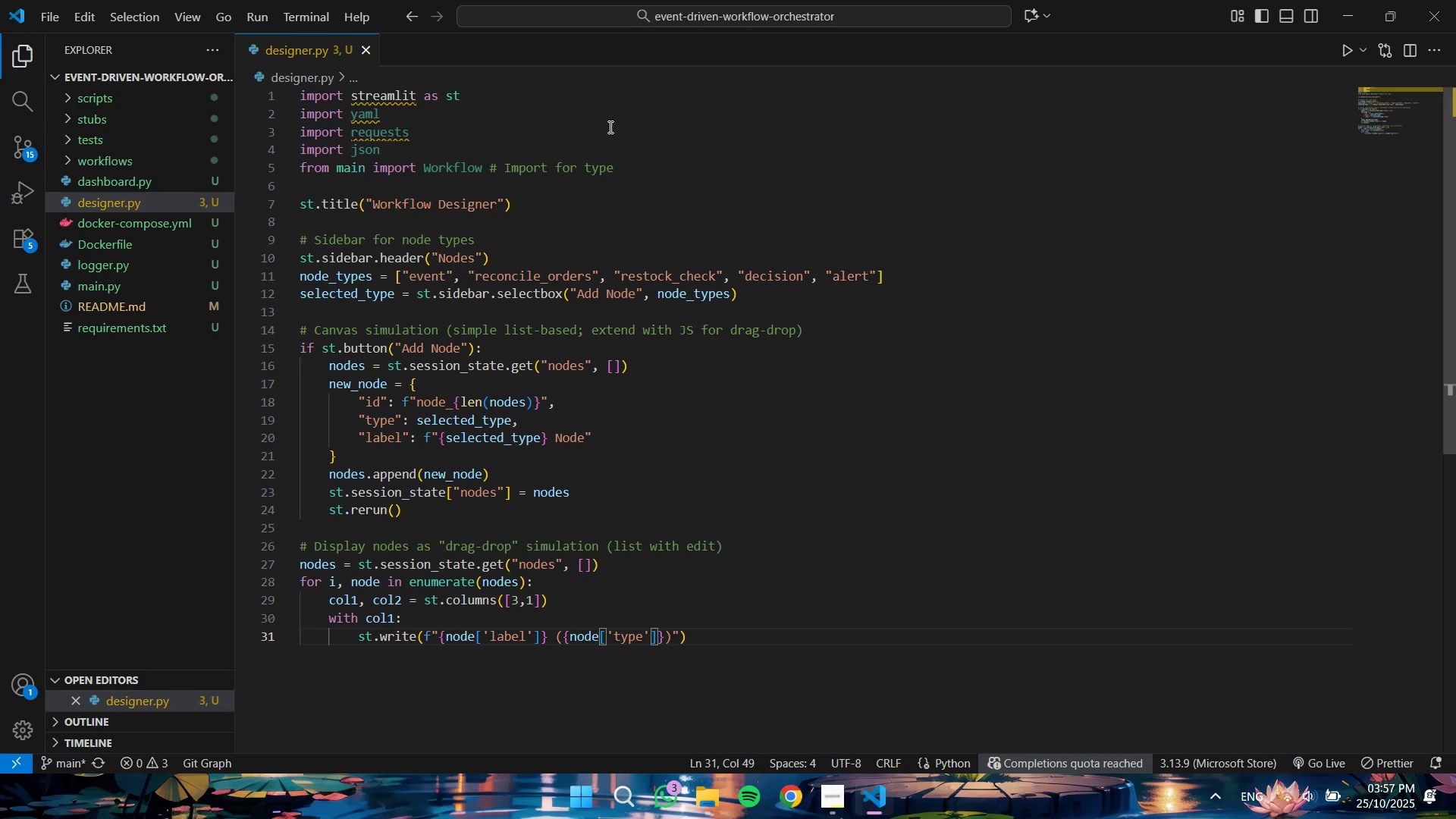 
key(ArrowRight)
 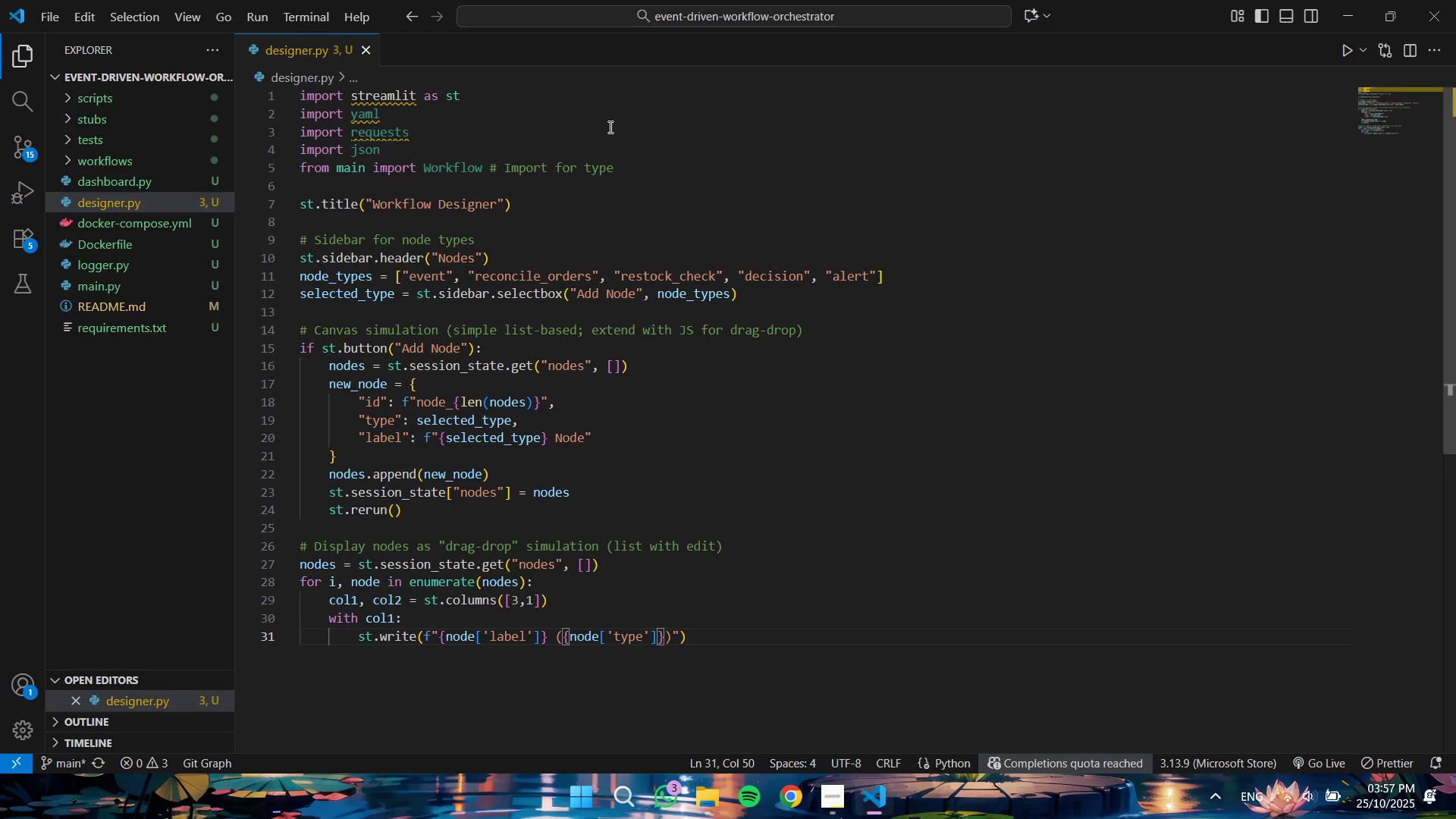 
key(ArrowRight)
 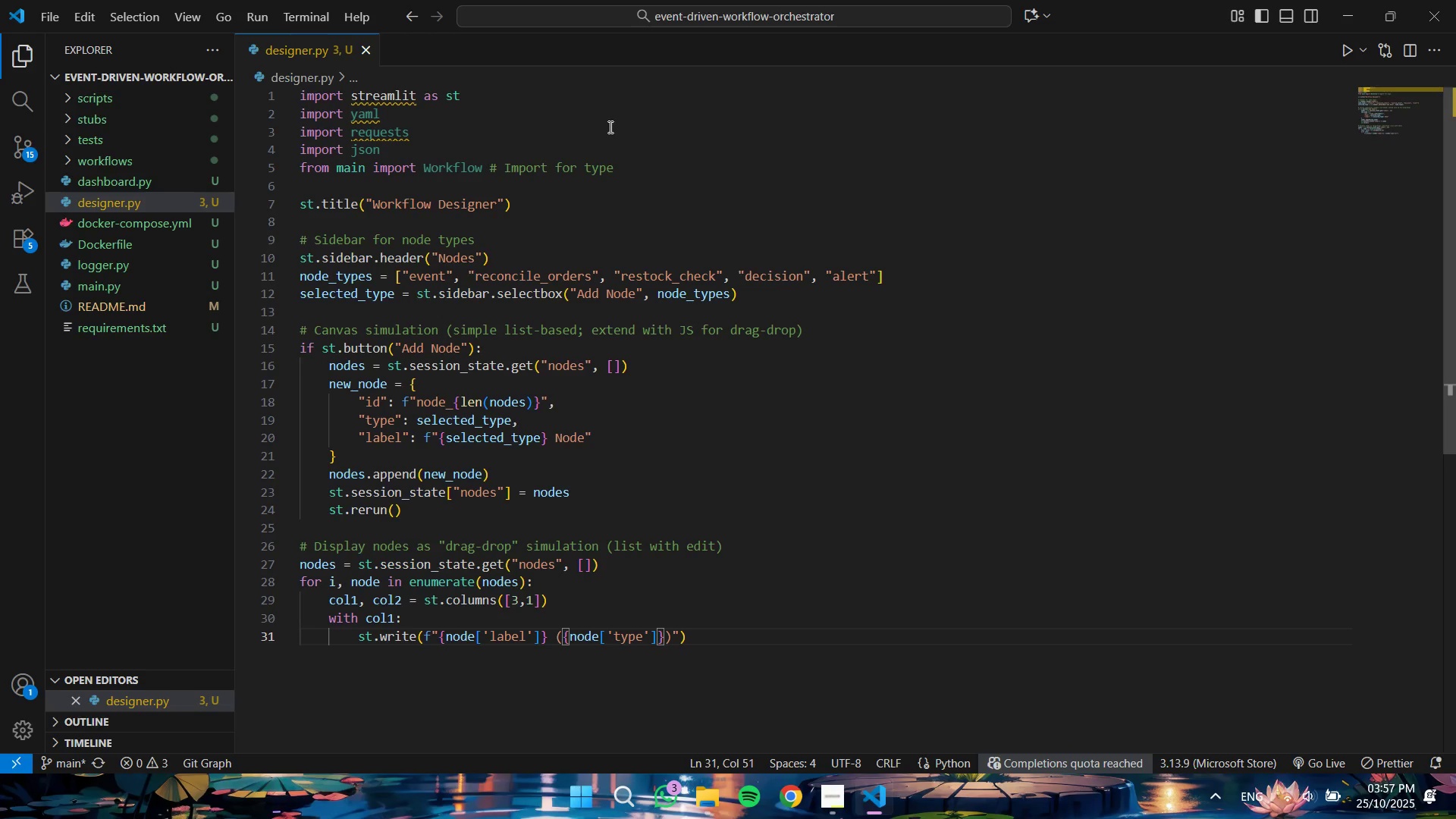 
key(ArrowRight)
 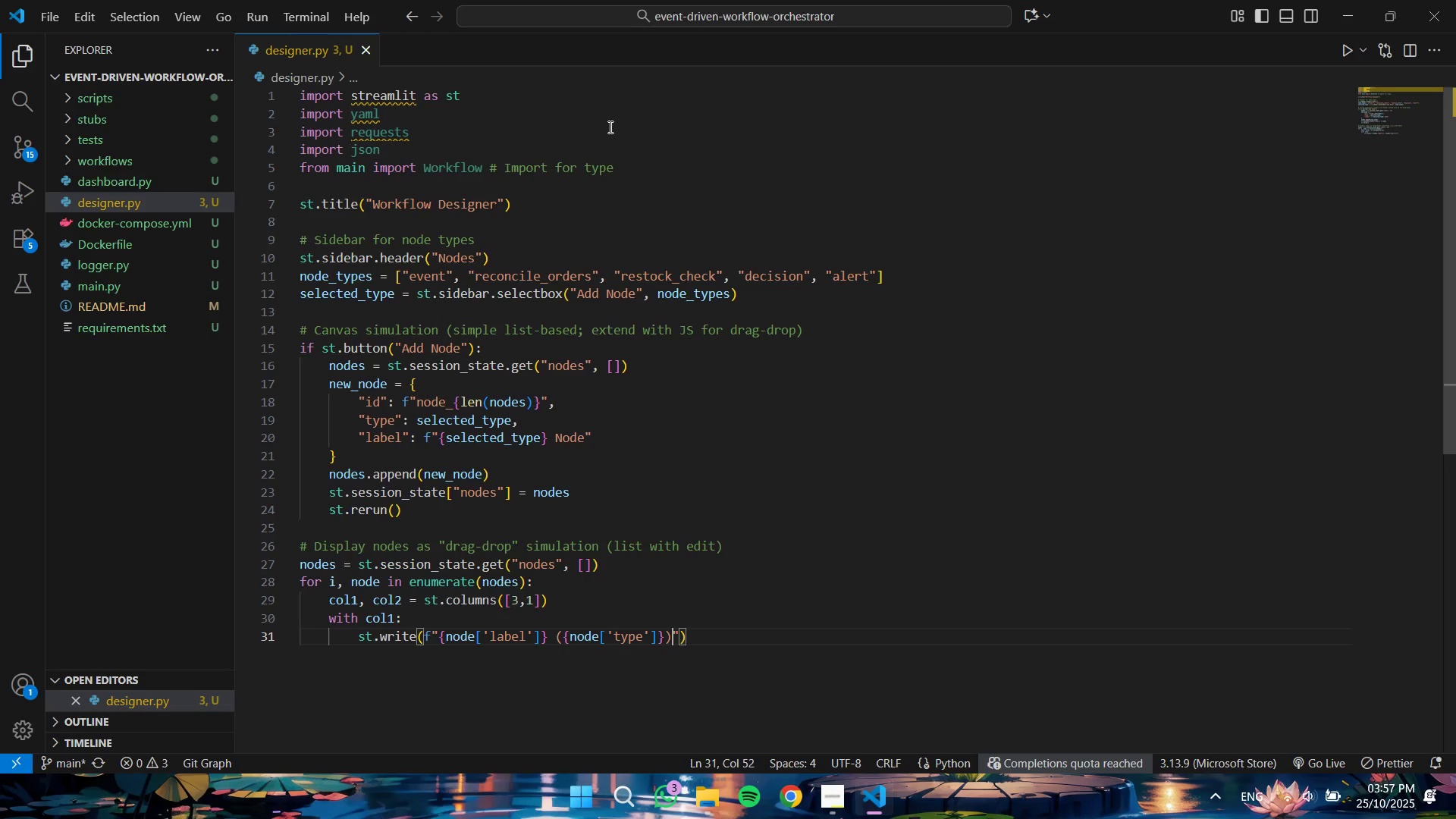 
key(ArrowRight)
 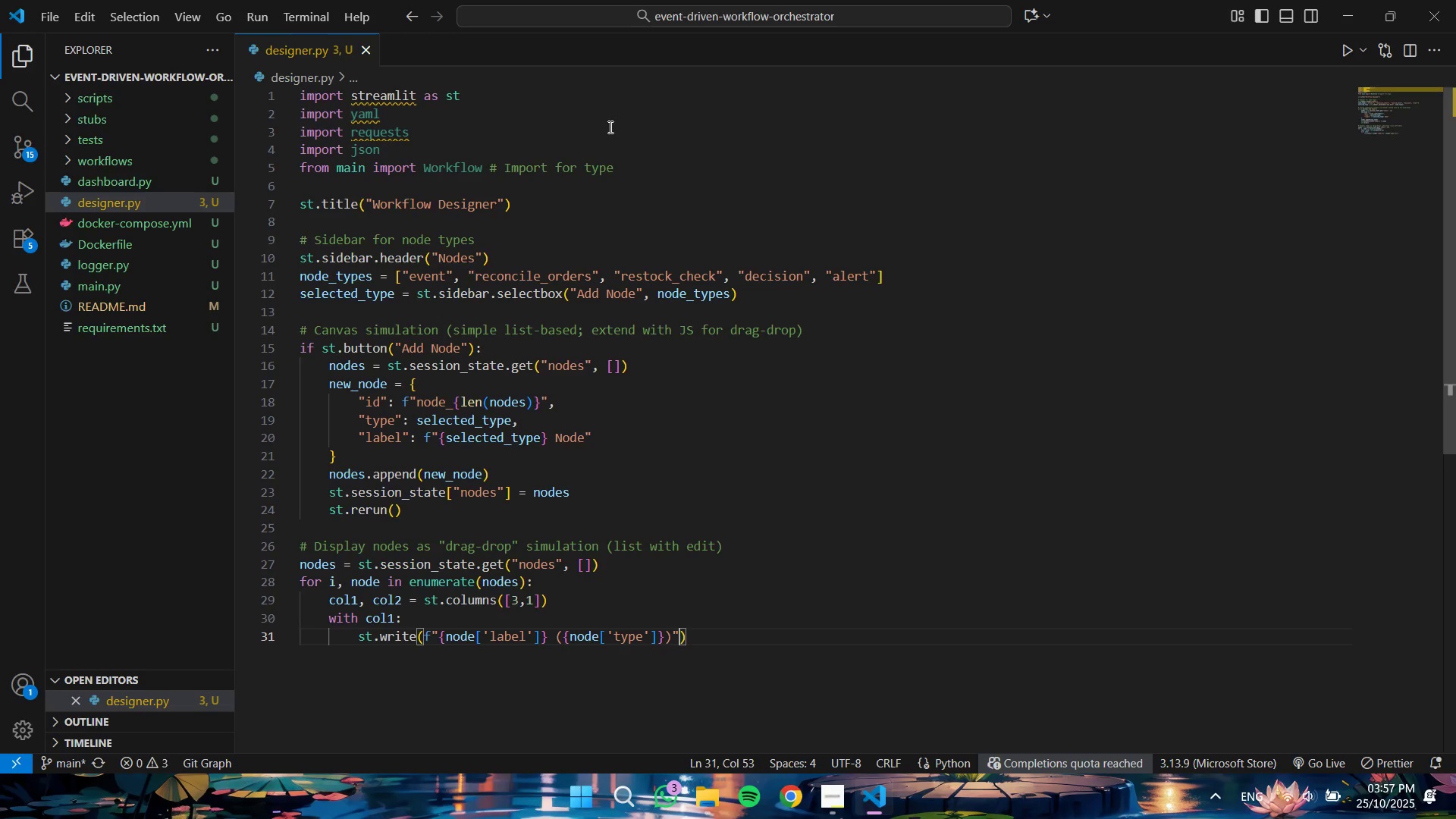 
key(ArrowRight)
 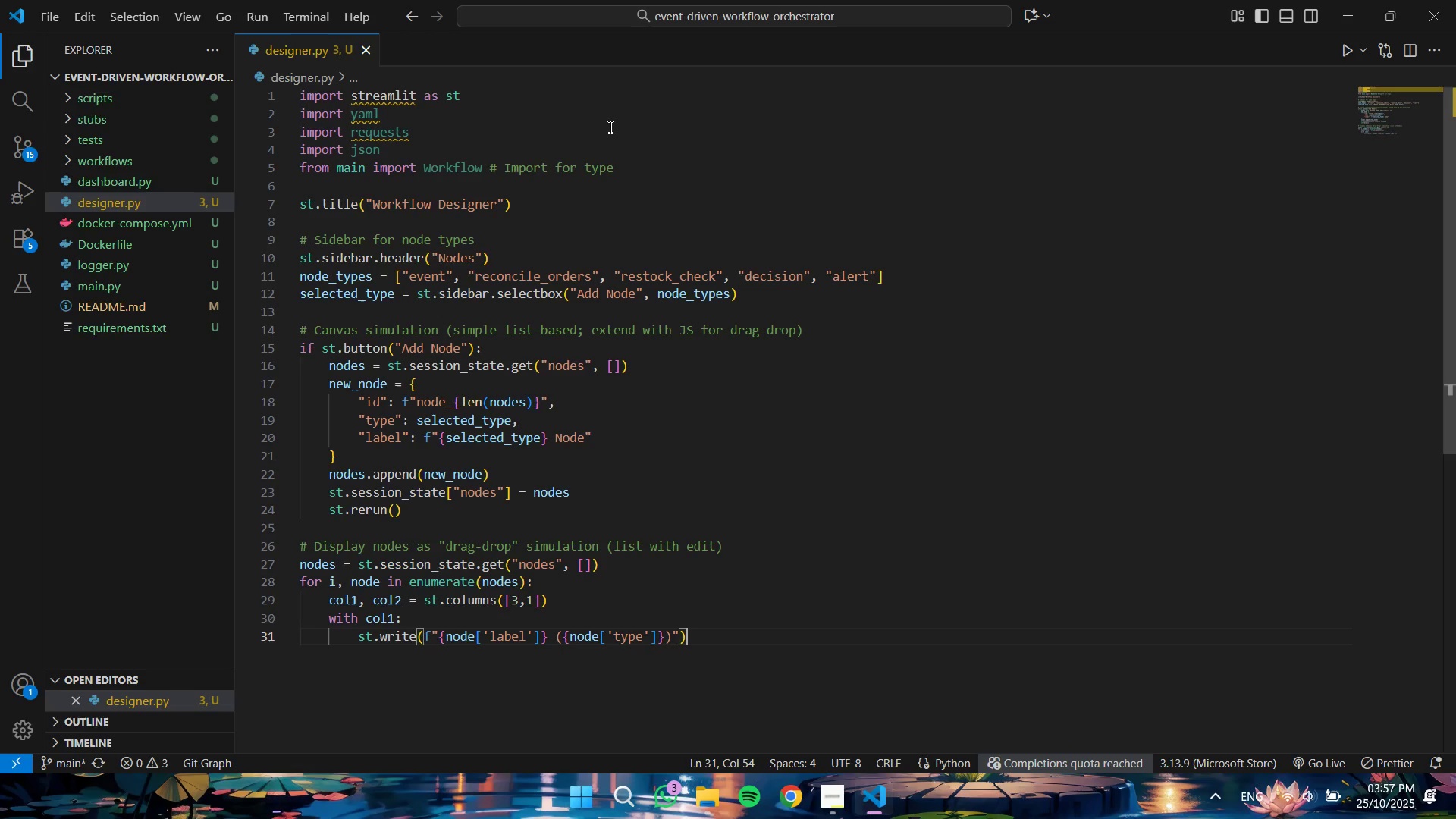 
wait(5.34)
 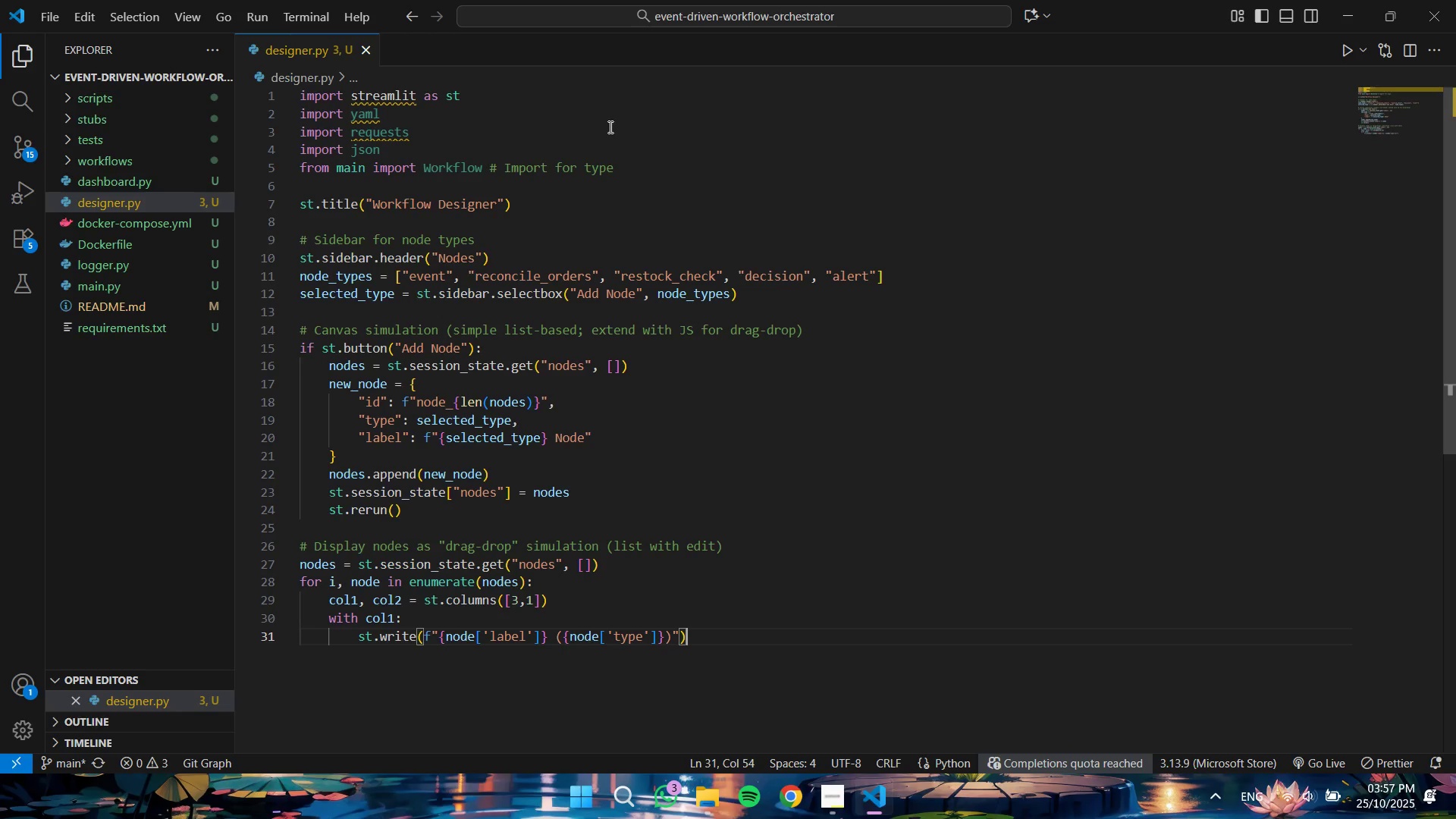 
key(Enter)
 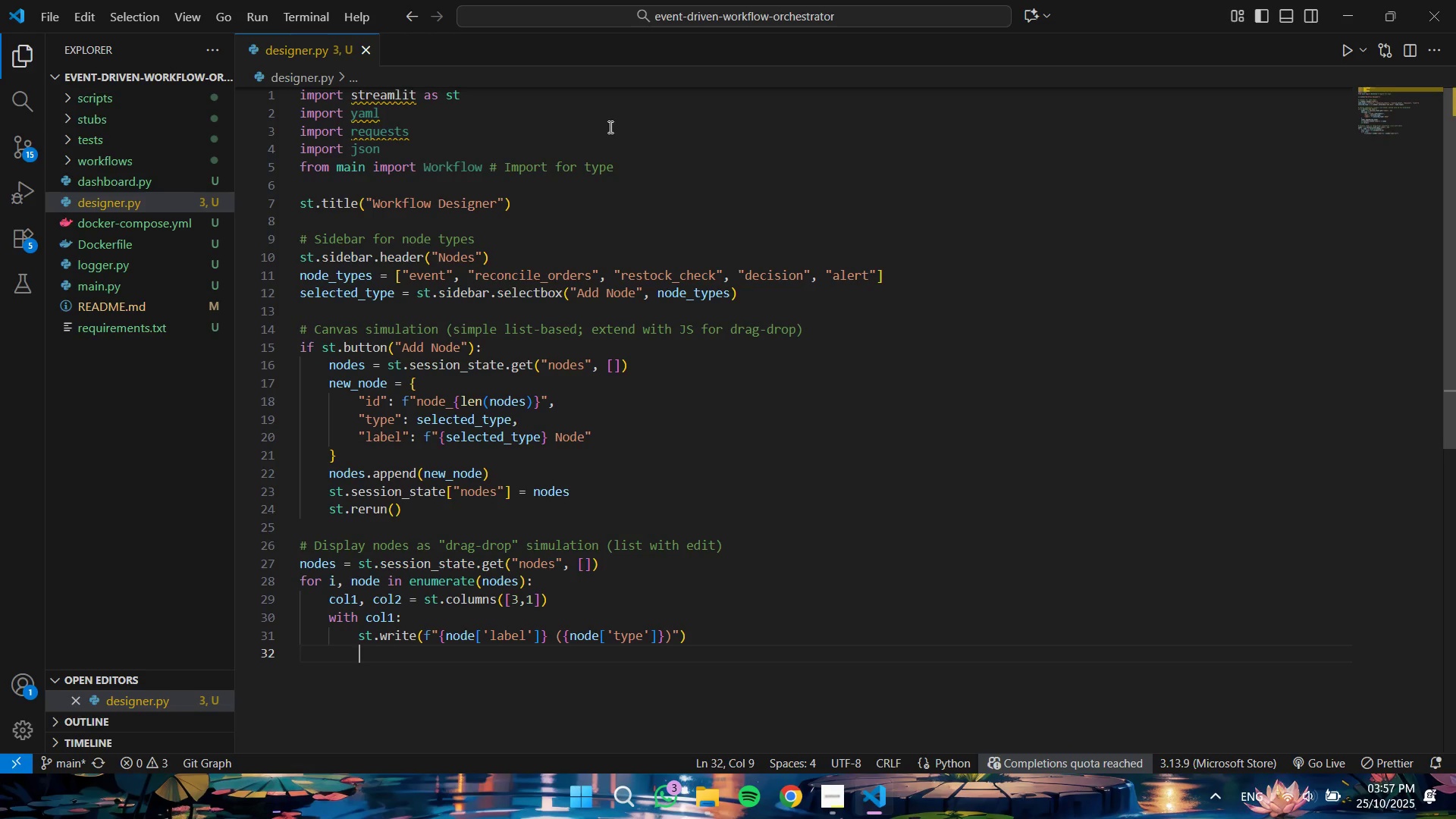 
key(Backspace)
type(with col2:)
 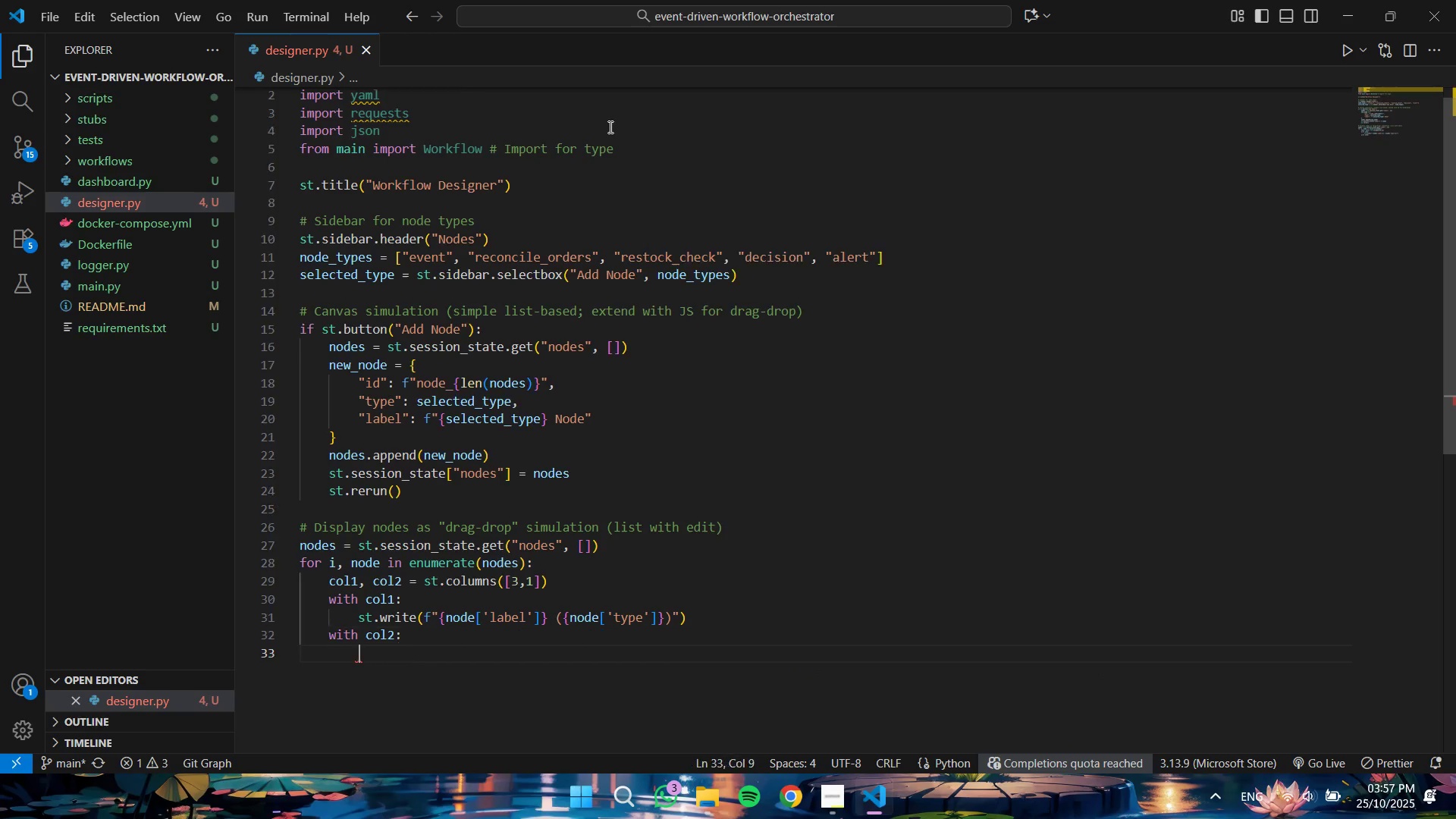 
key(Enter)
 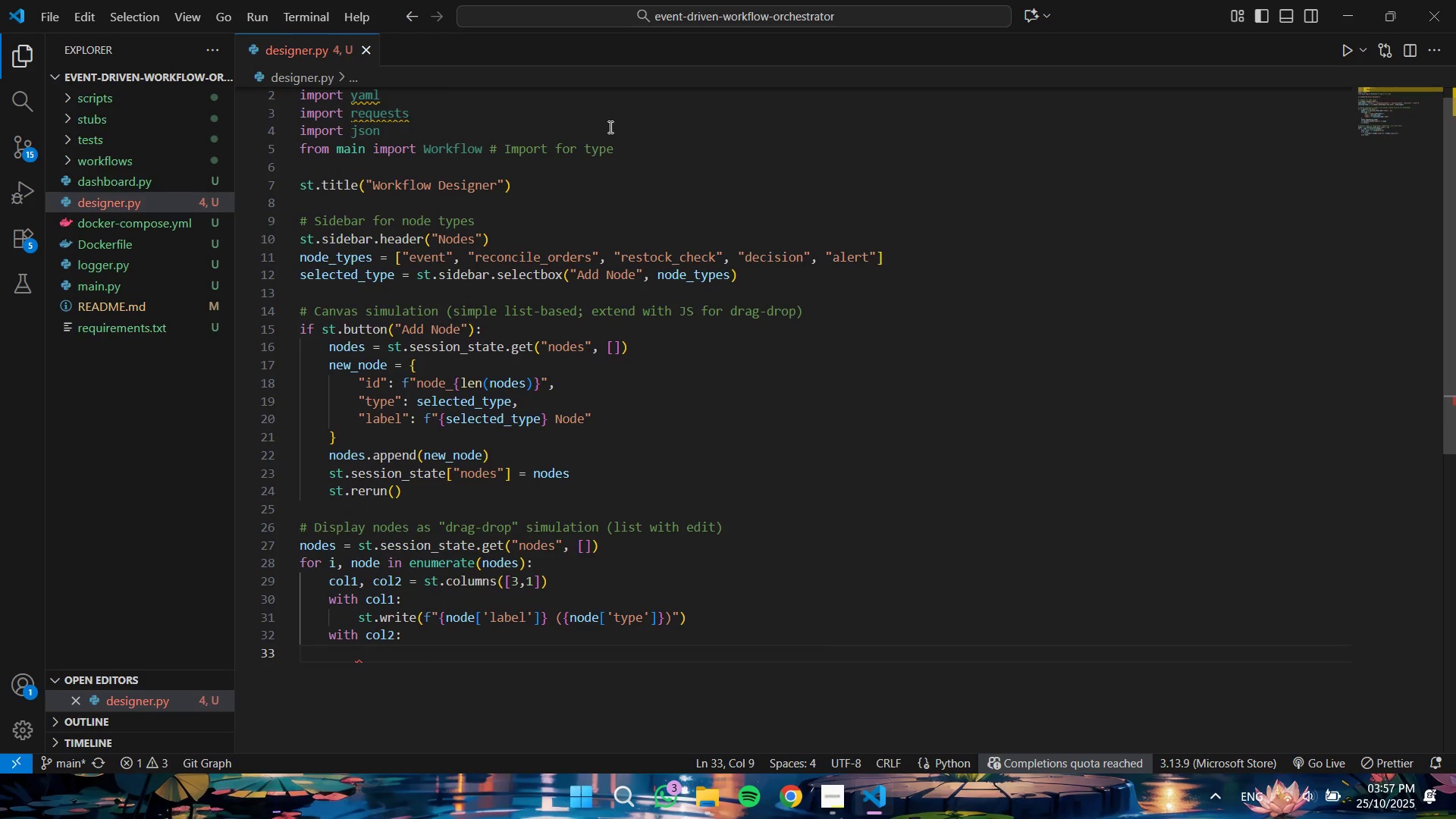 
type(if st.button("Edit)
 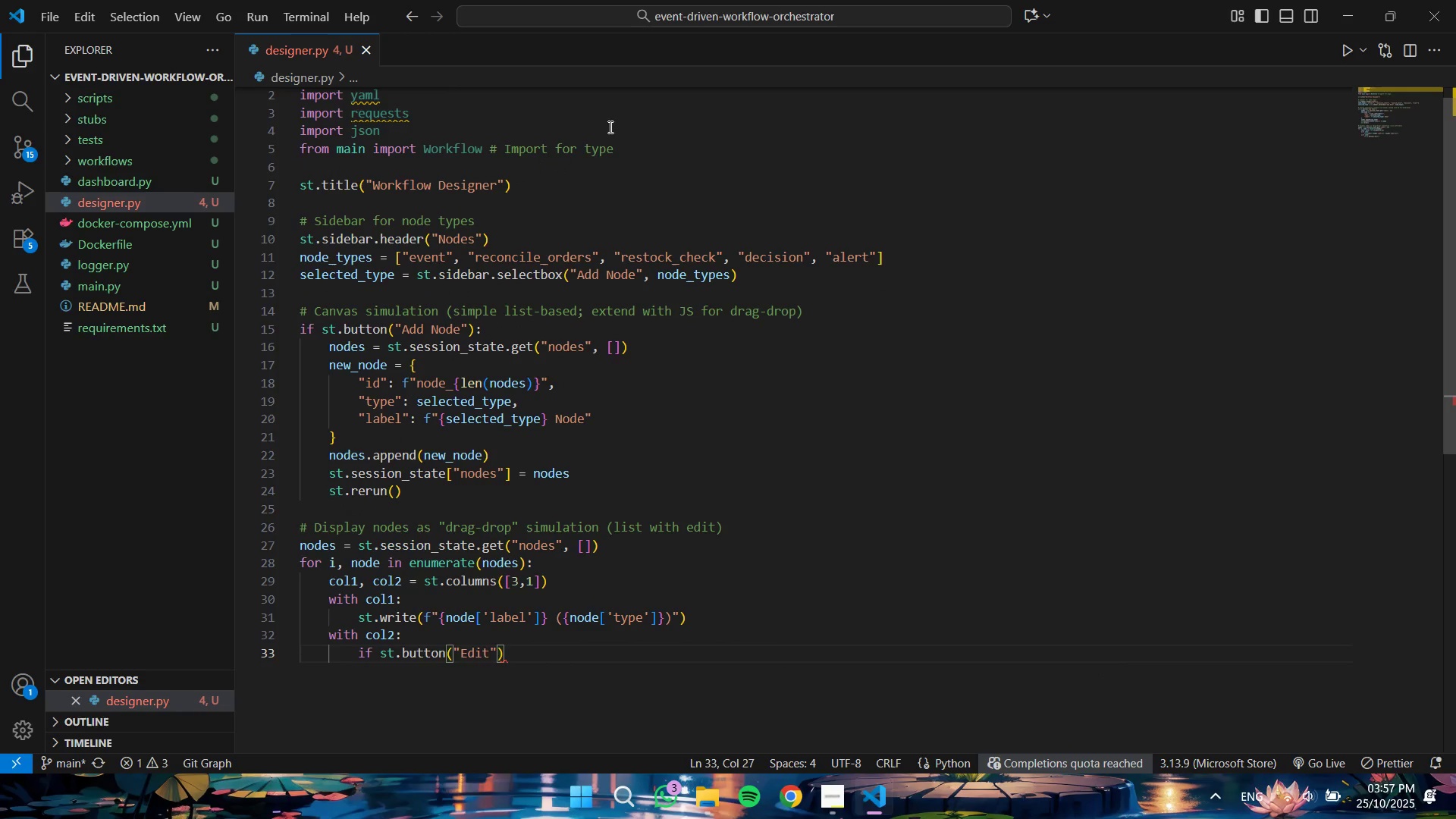 
key(ArrowRight)
 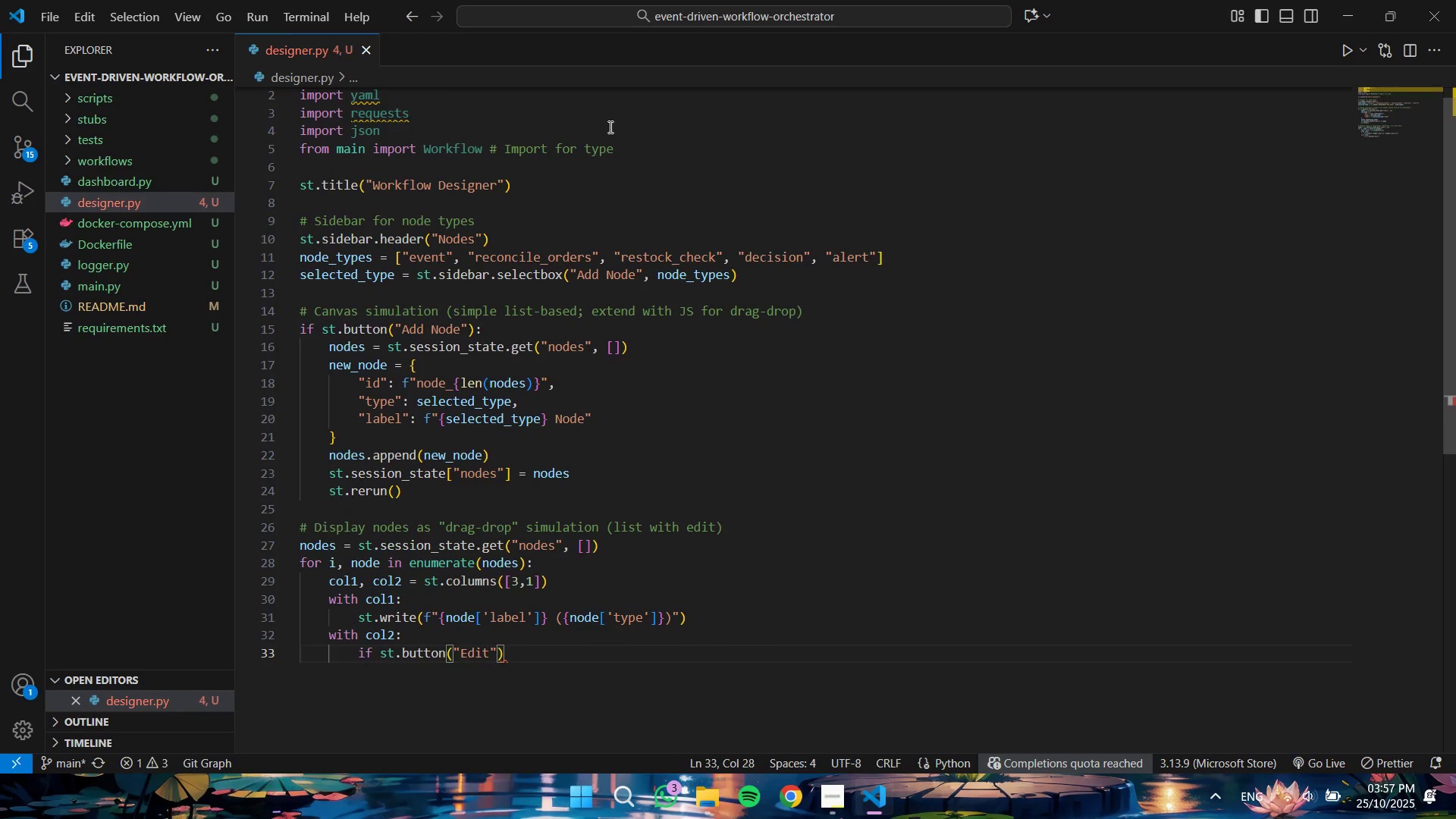 
type(, key=f"edit_{i)
 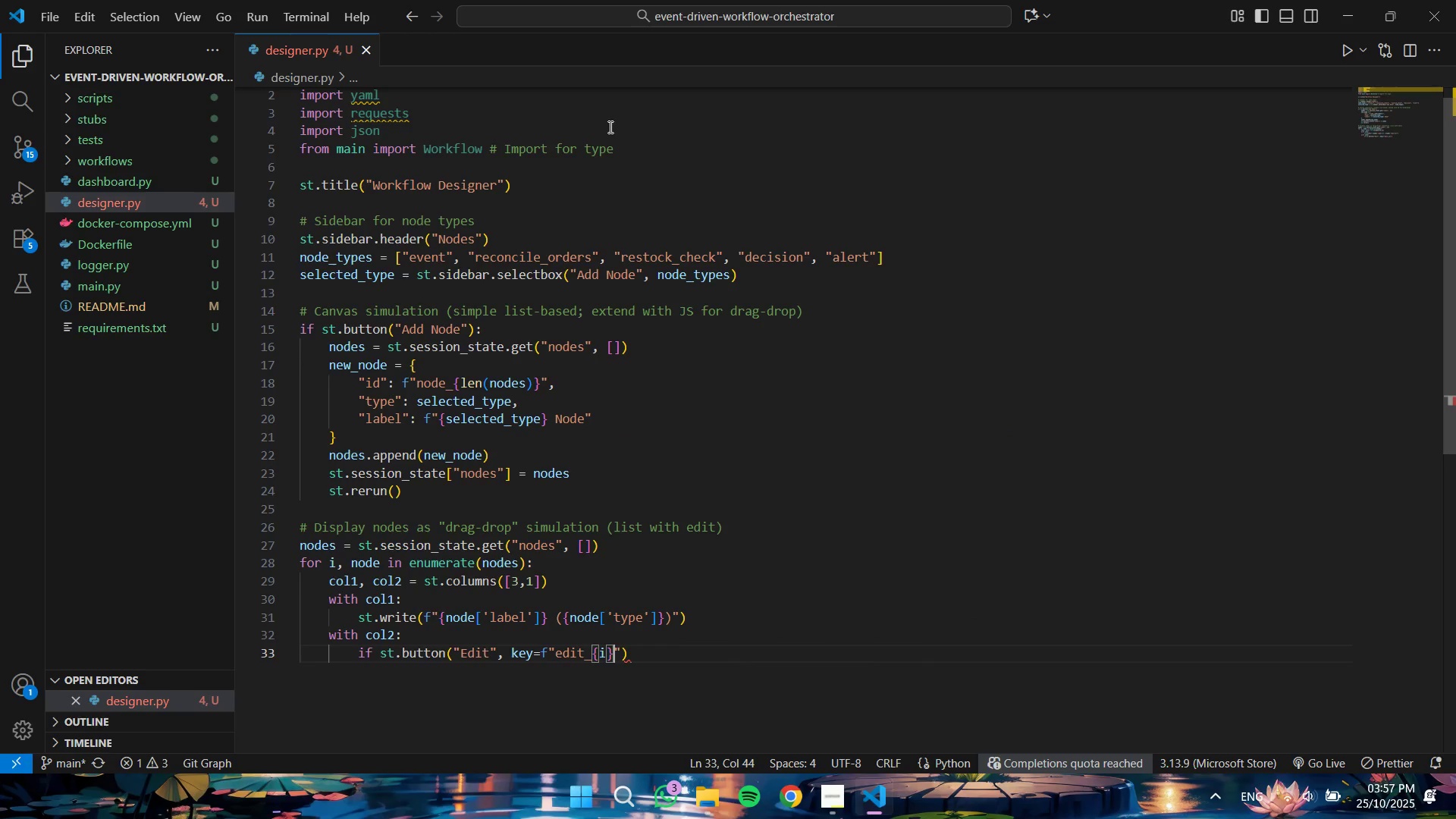 
 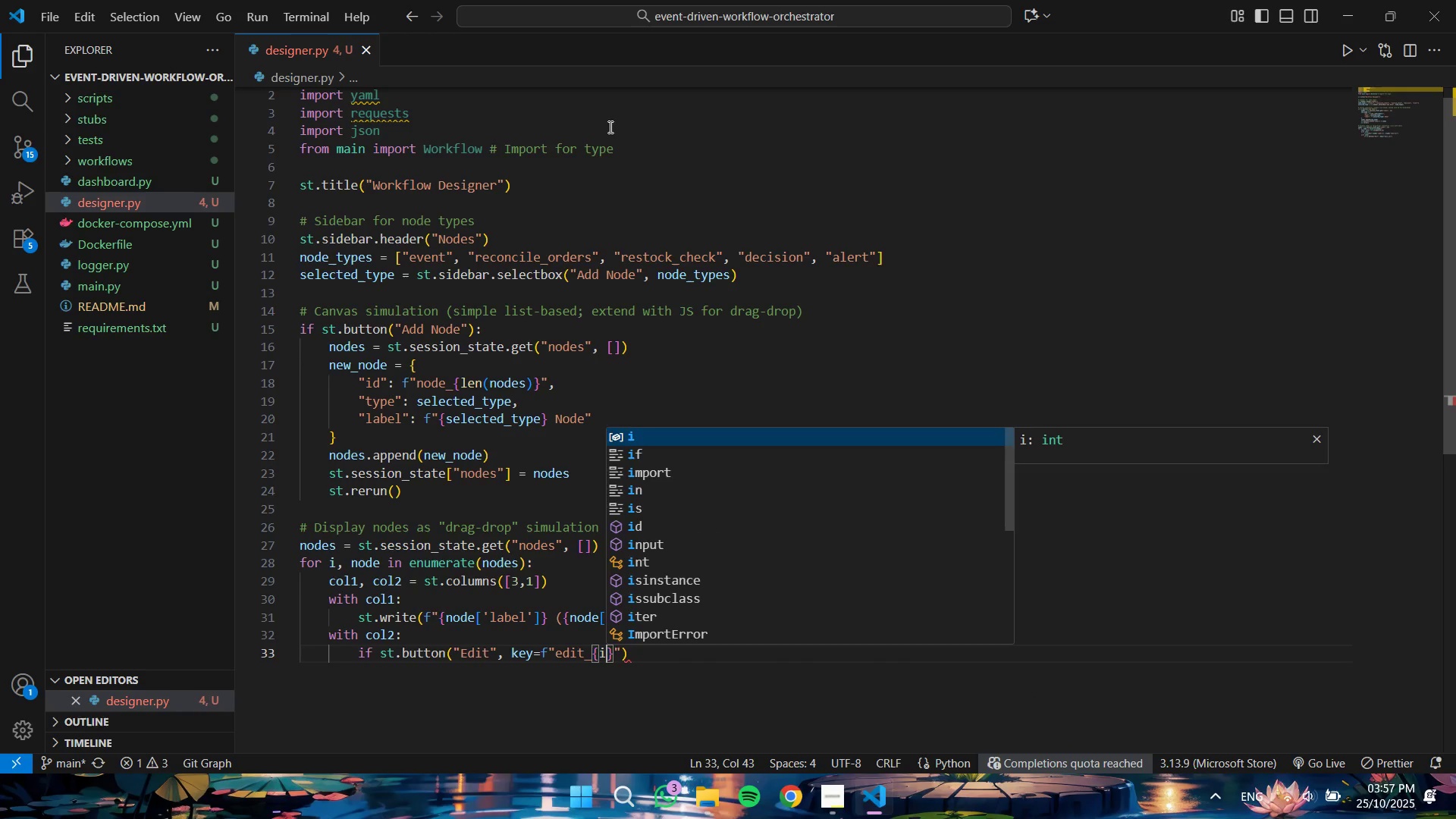 
key(ArrowRight)
 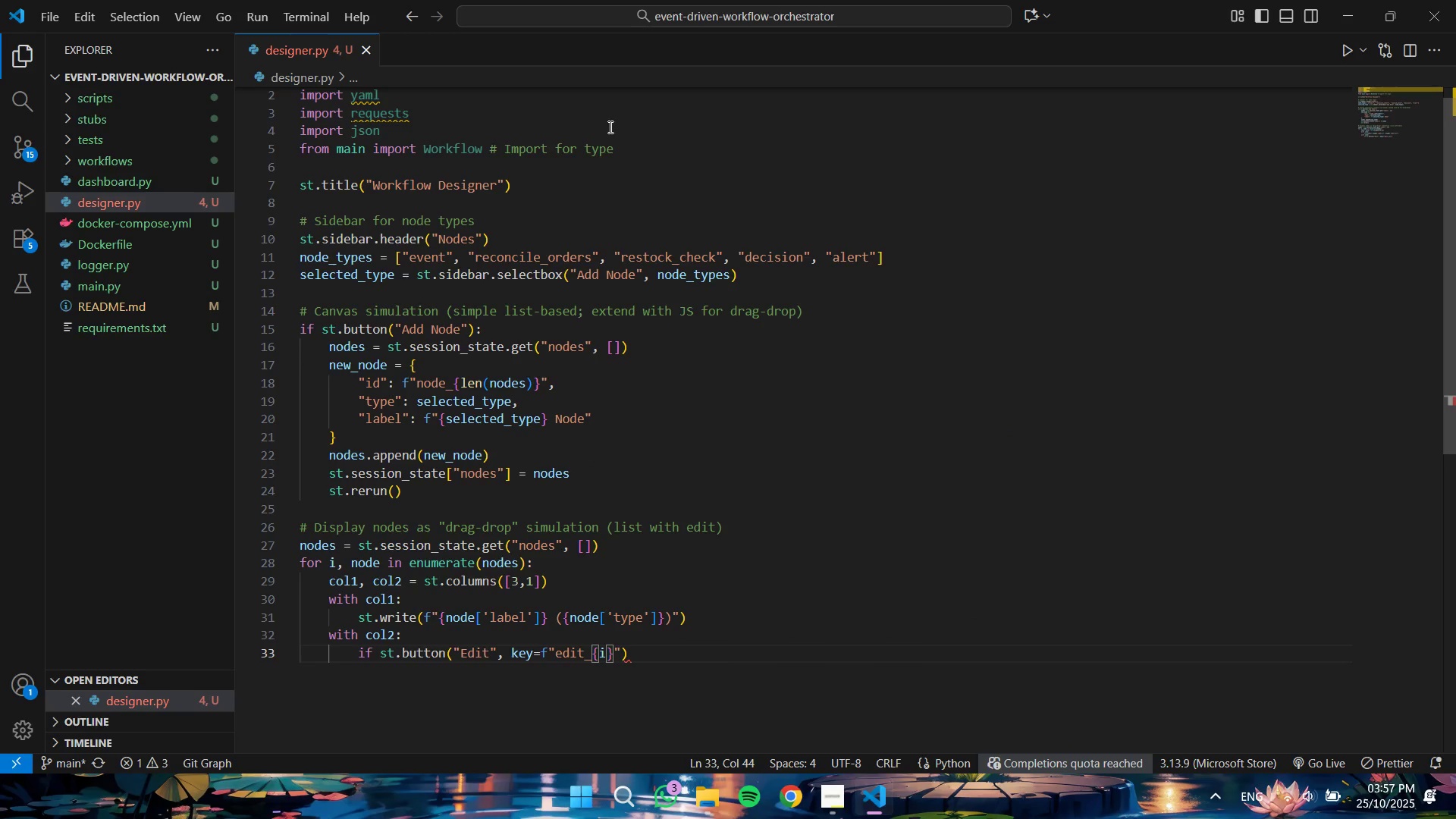 
key(ArrowRight)
 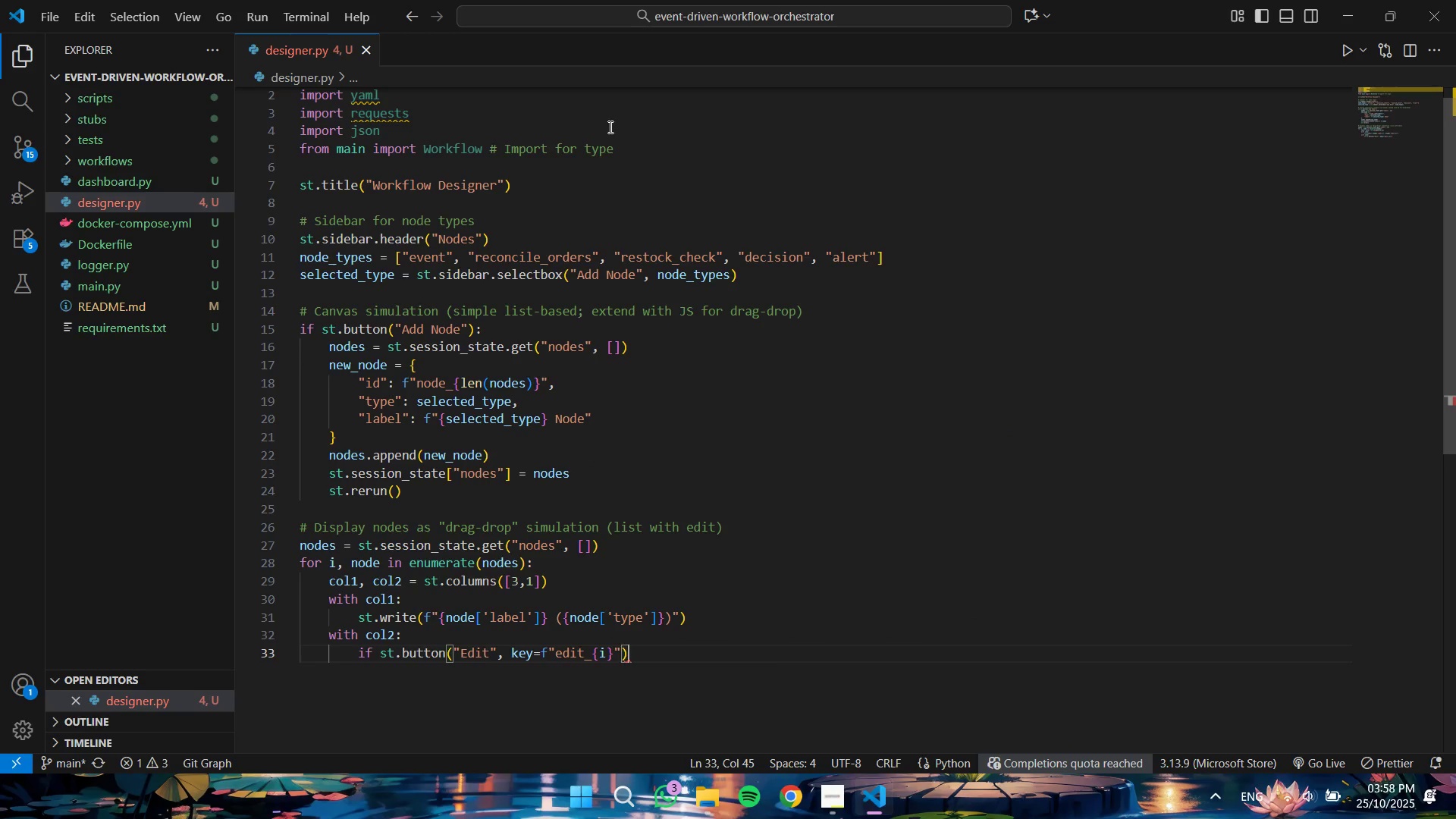 
key(ArrowRight)
 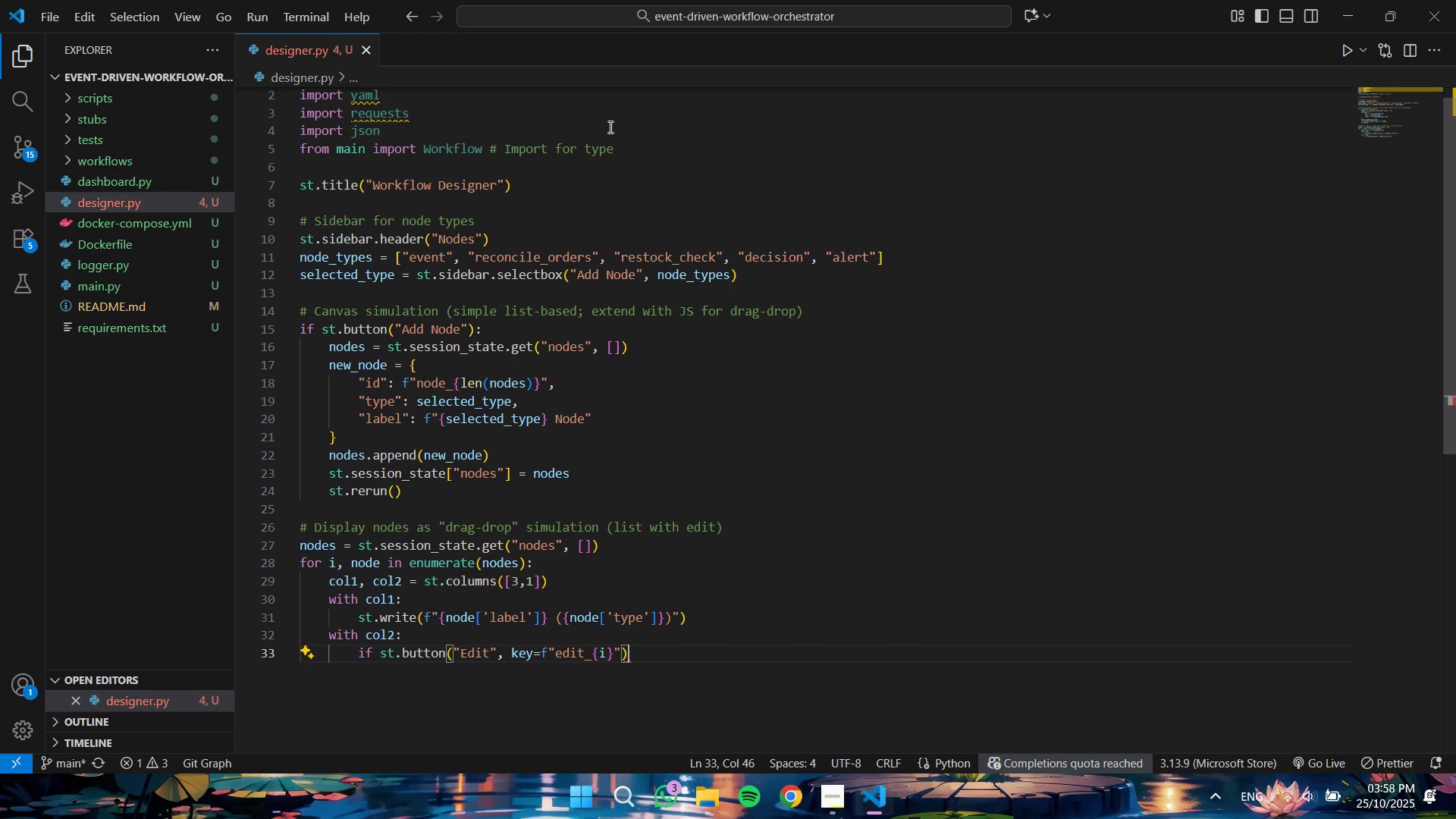 
key(Shift+Semicolon)
 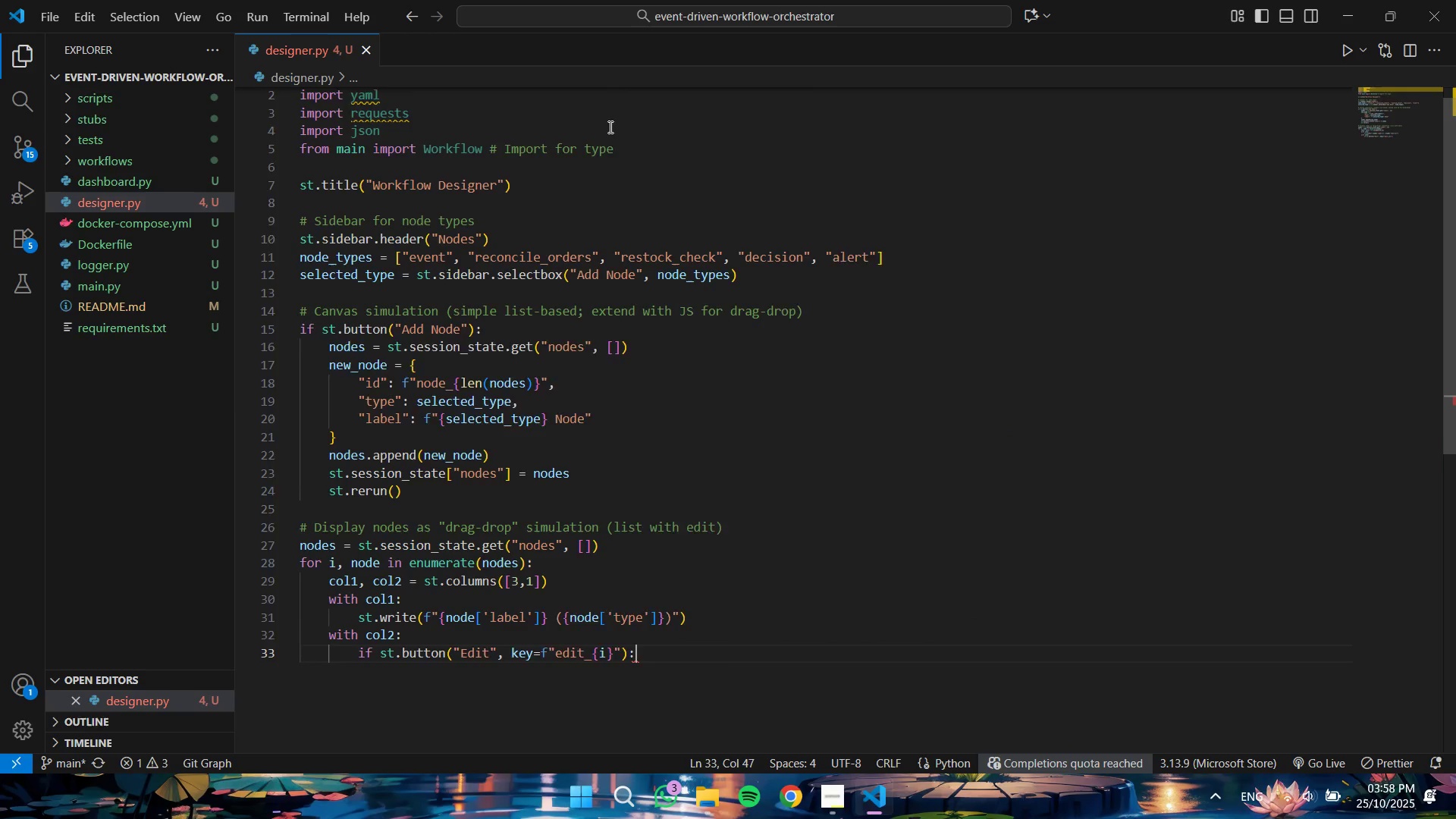 
key(Enter)
 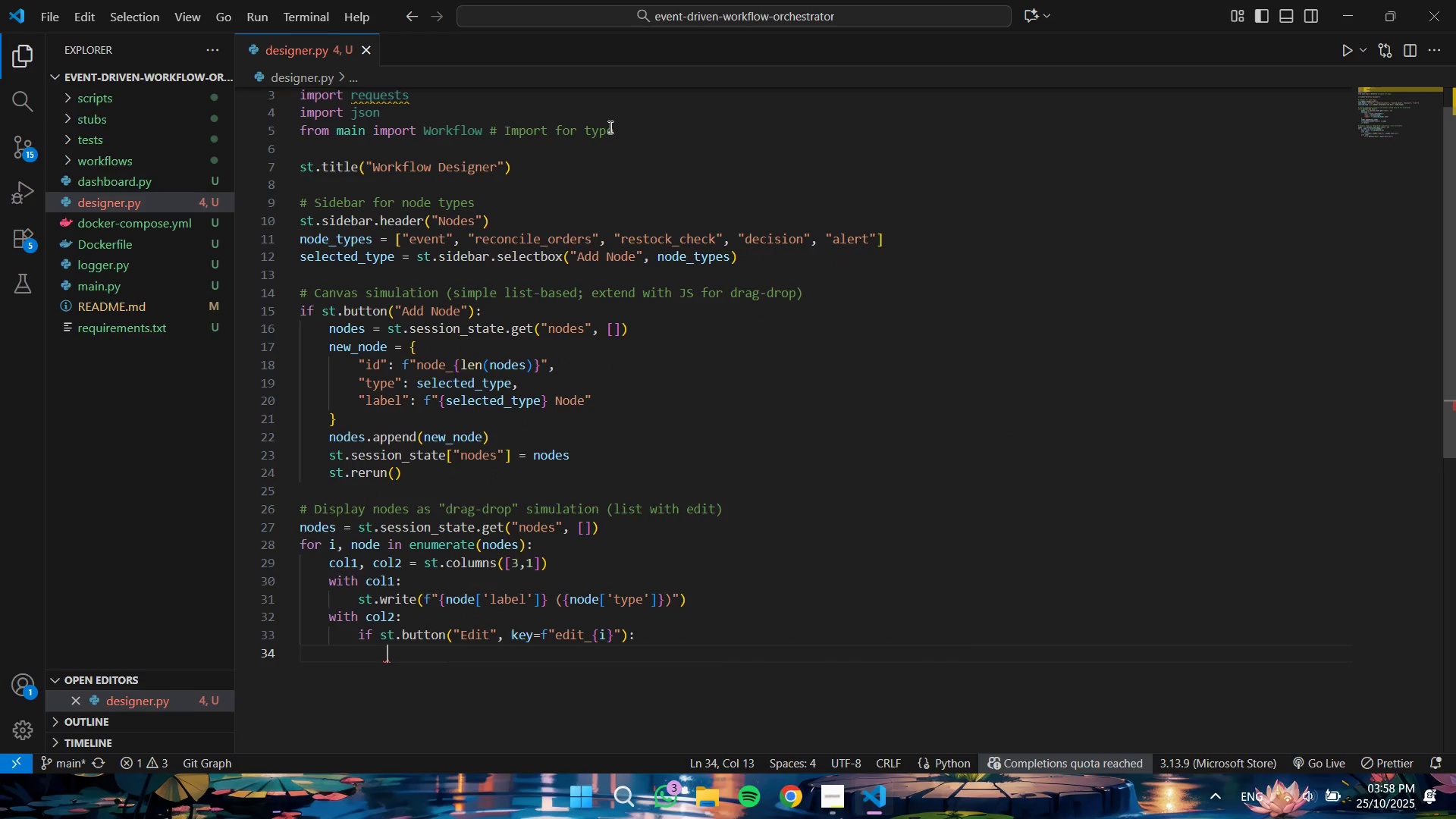 
type(node["label)
 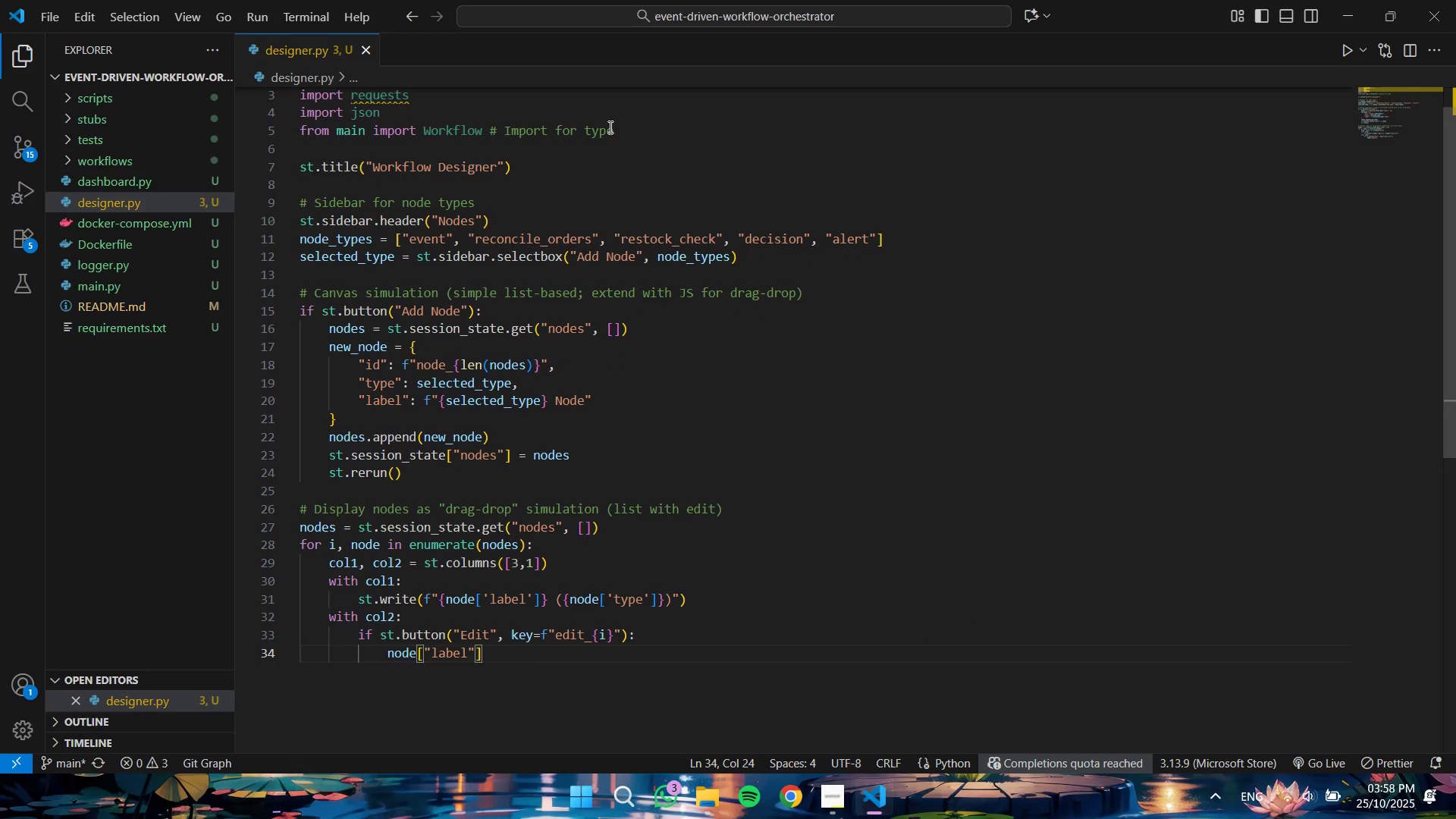 
key(ArrowRight)
 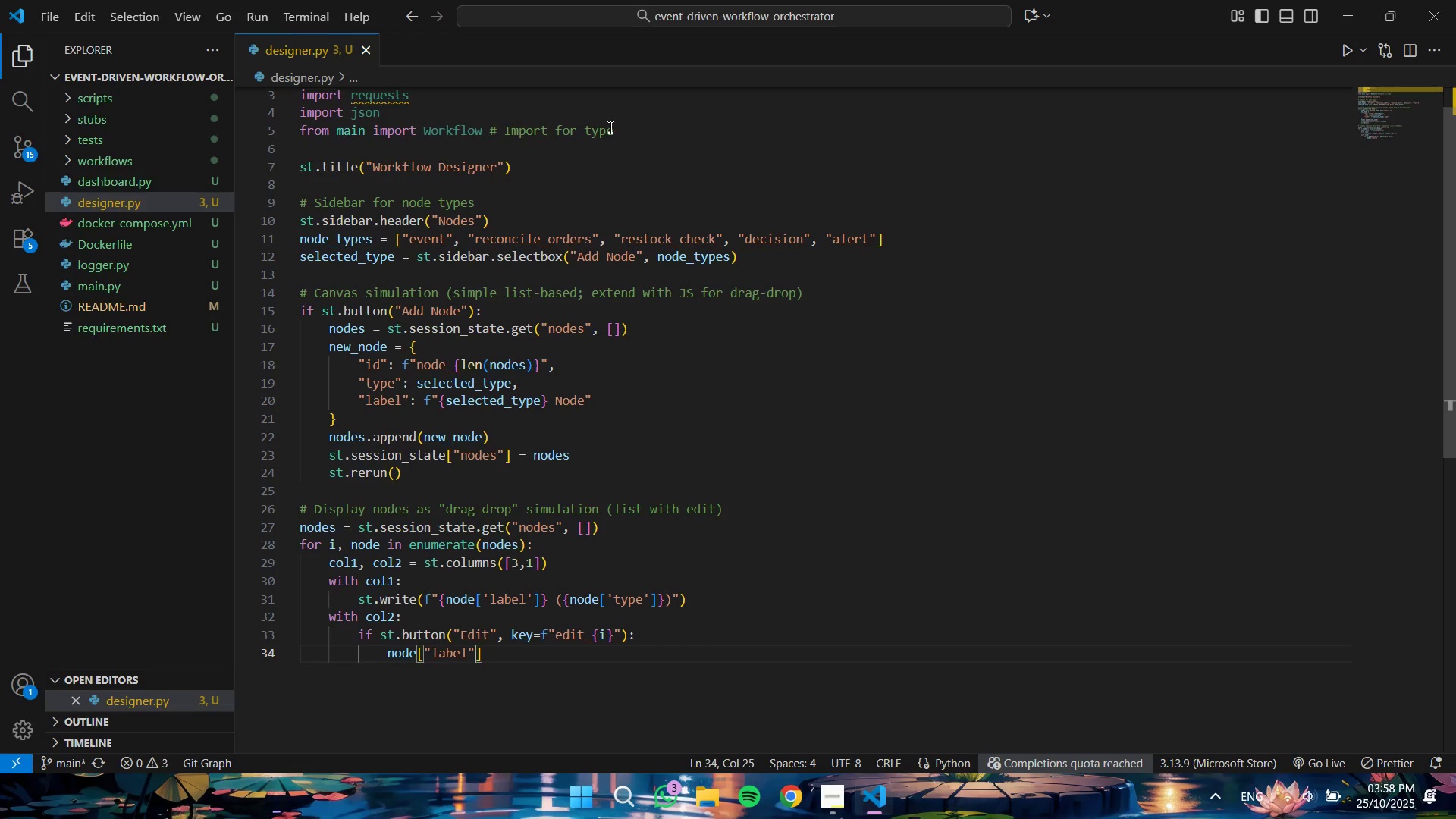 
key(ArrowRight)
 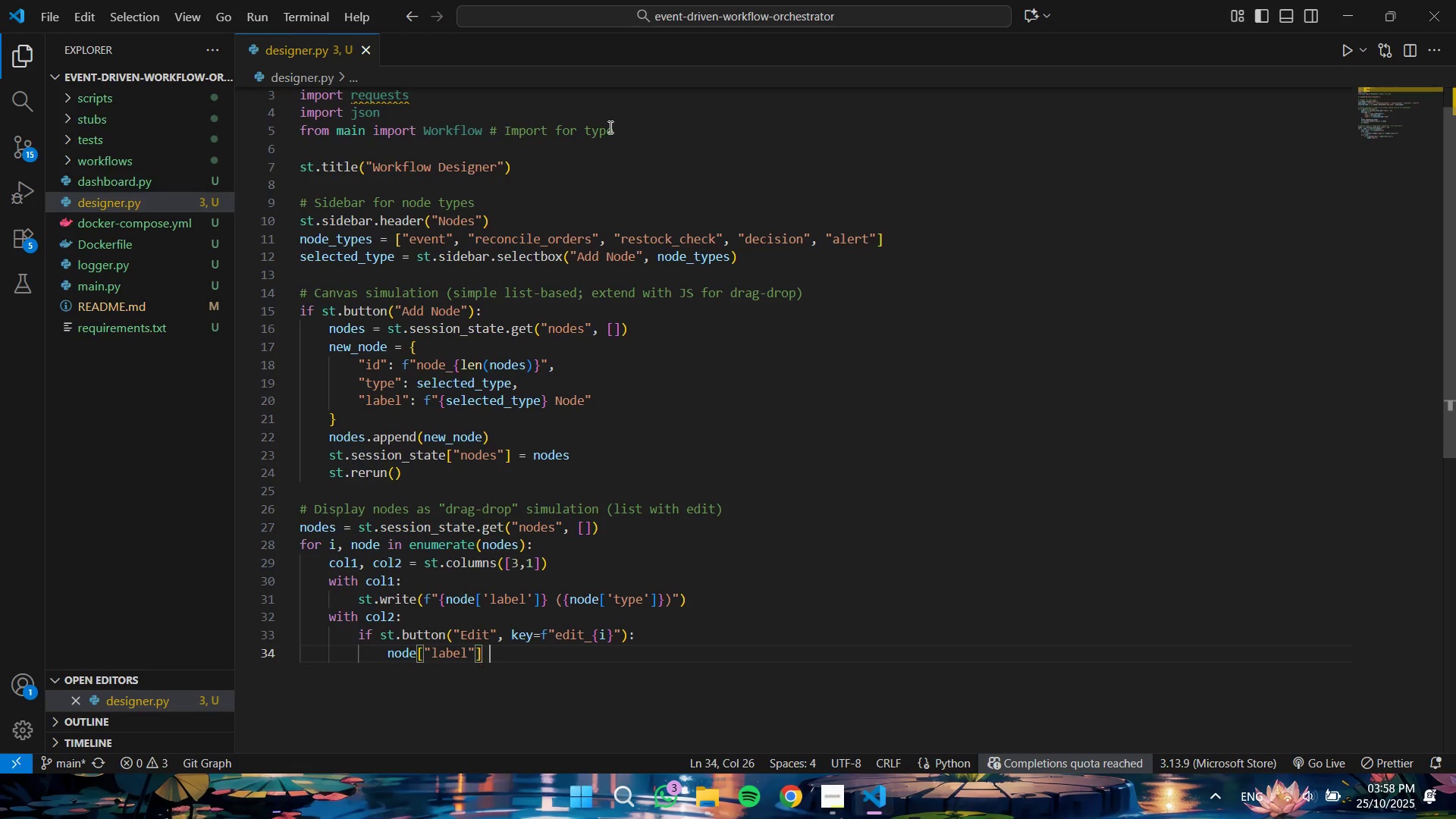 
type( = st.text_input("Labeklk)
key(Backspace)
key(Backspace)
key(Backspace)
type(l)
 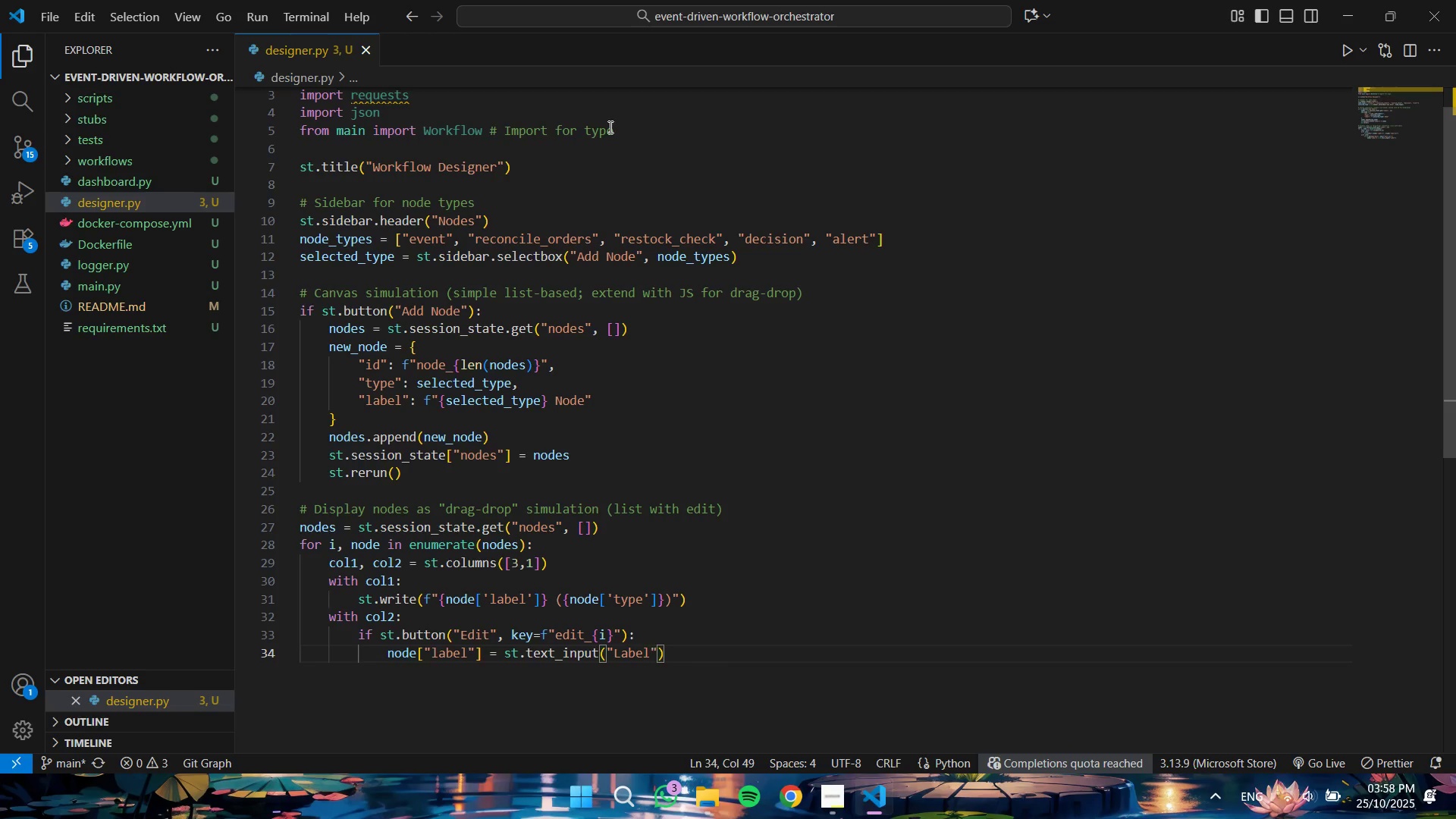 
key(ArrowRight)
 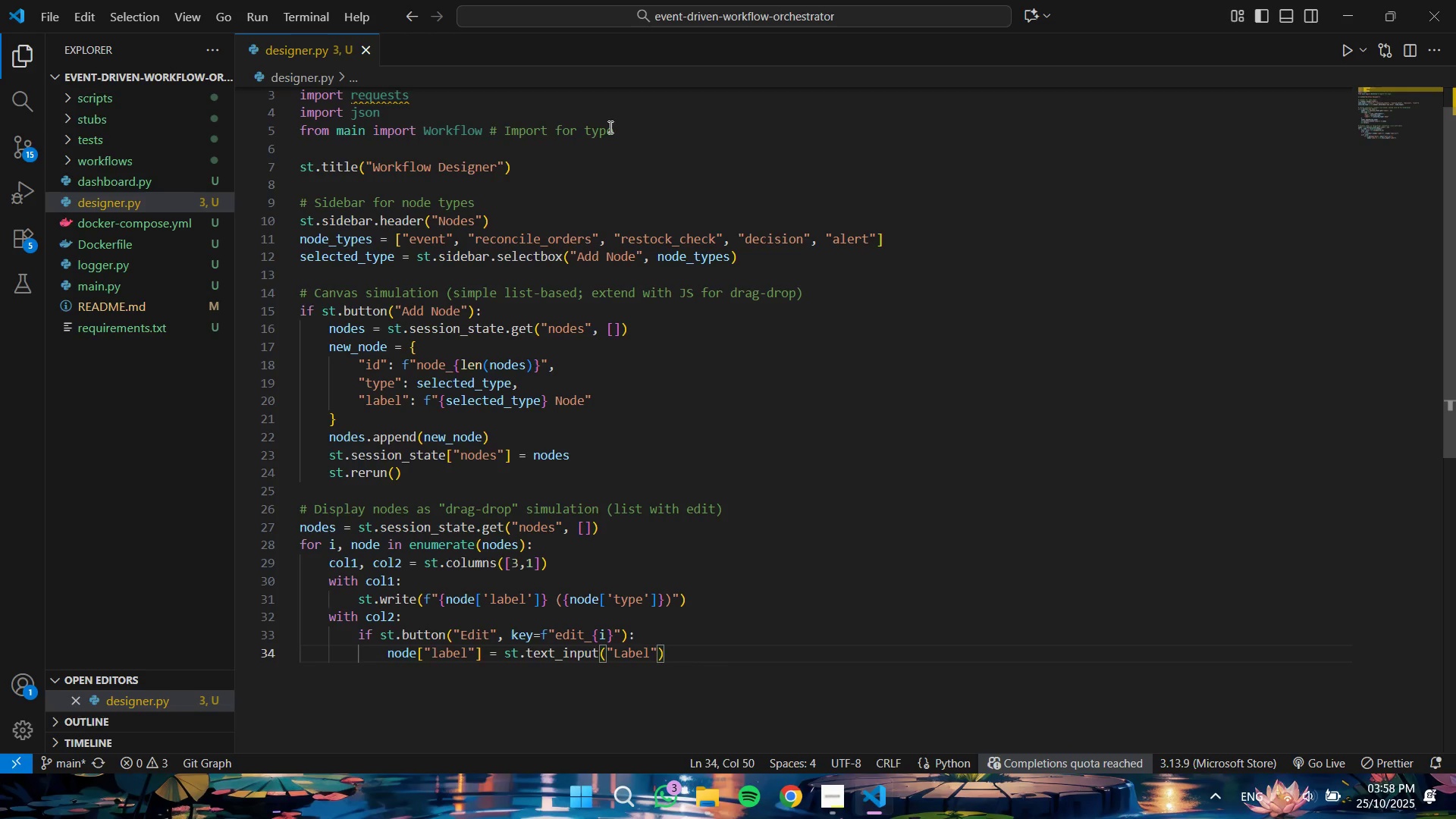 
type(, node["label)
 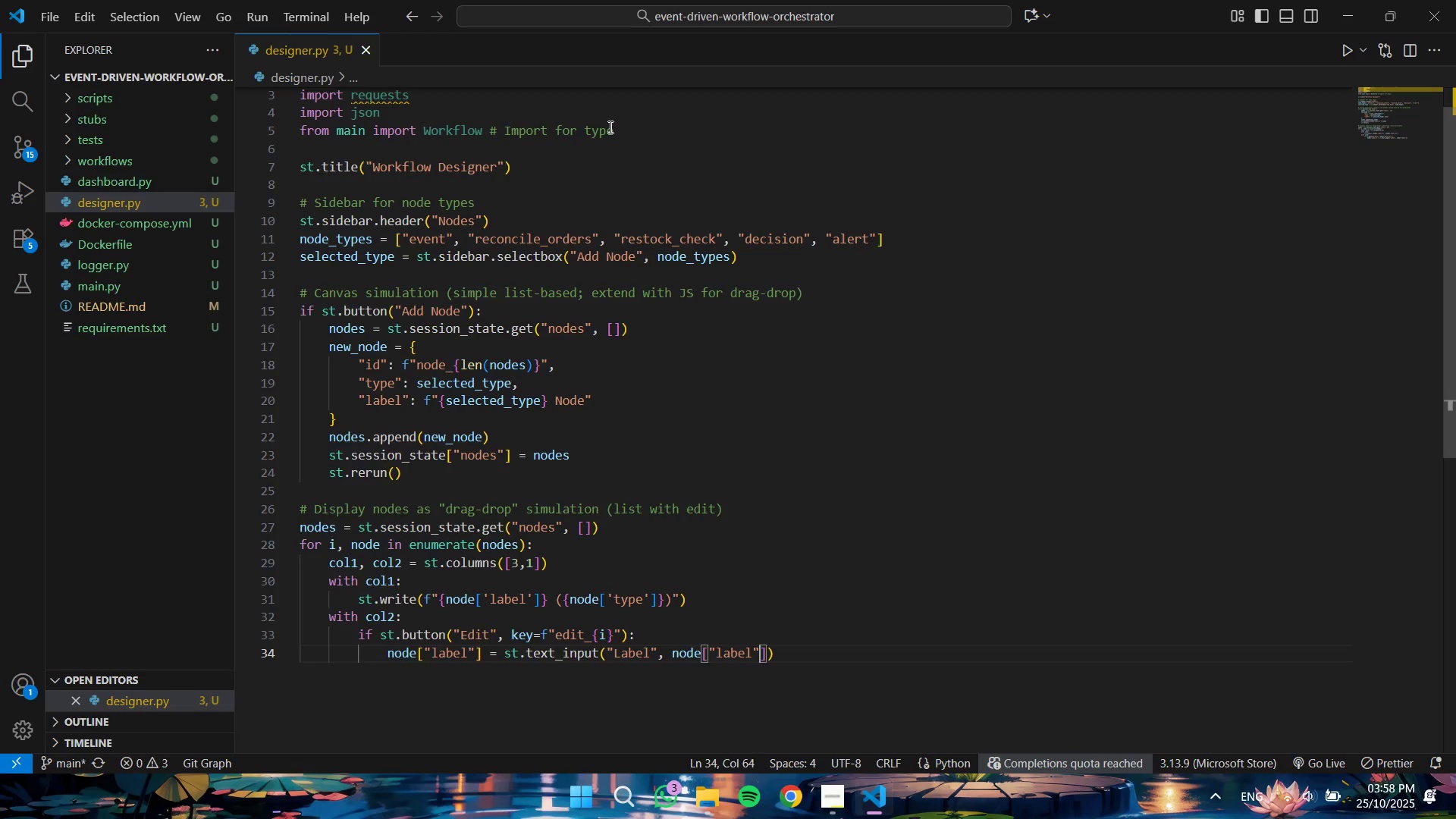 
 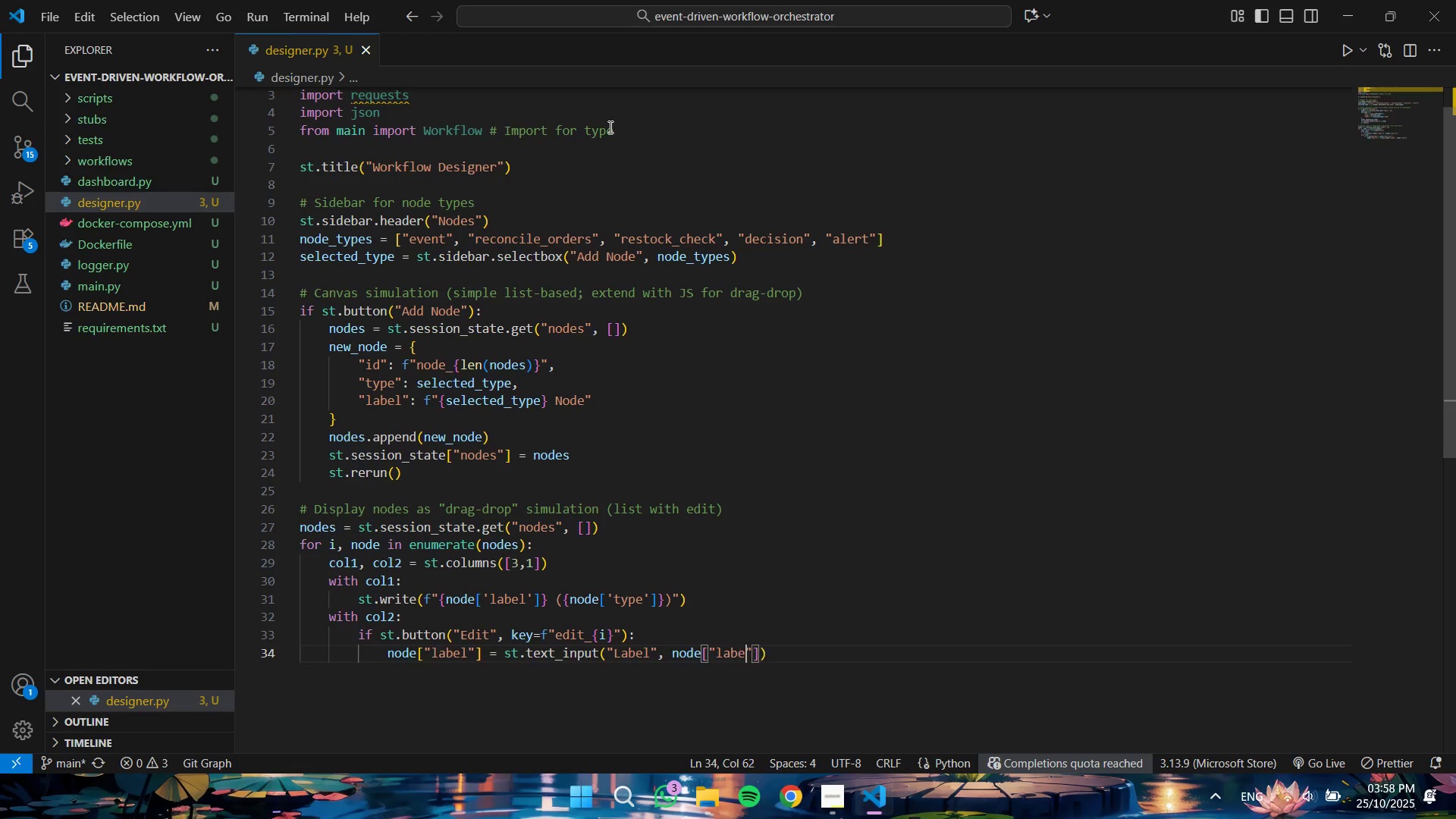 
key(ArrowRight)
 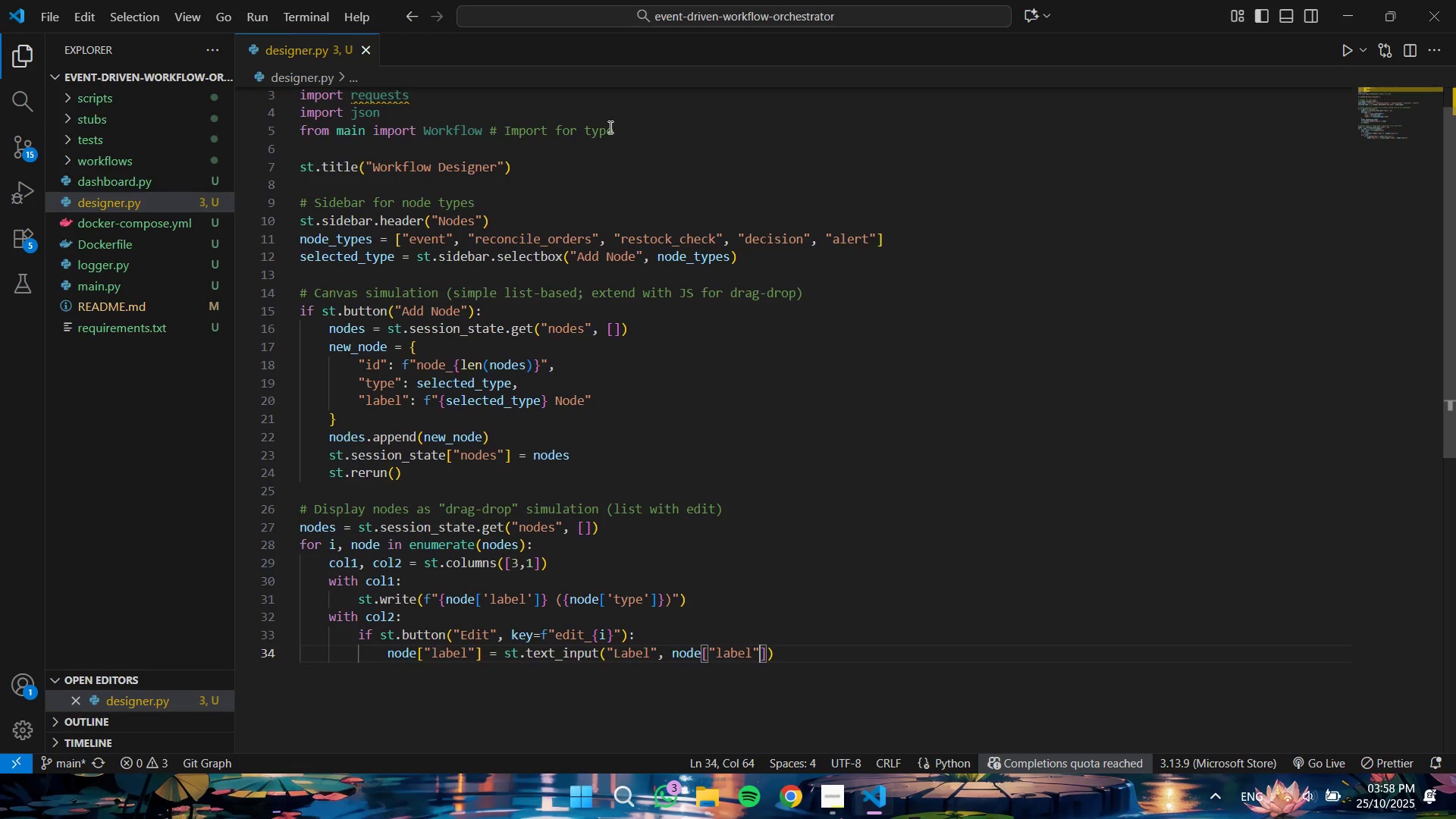 
key(ArrowRight)
 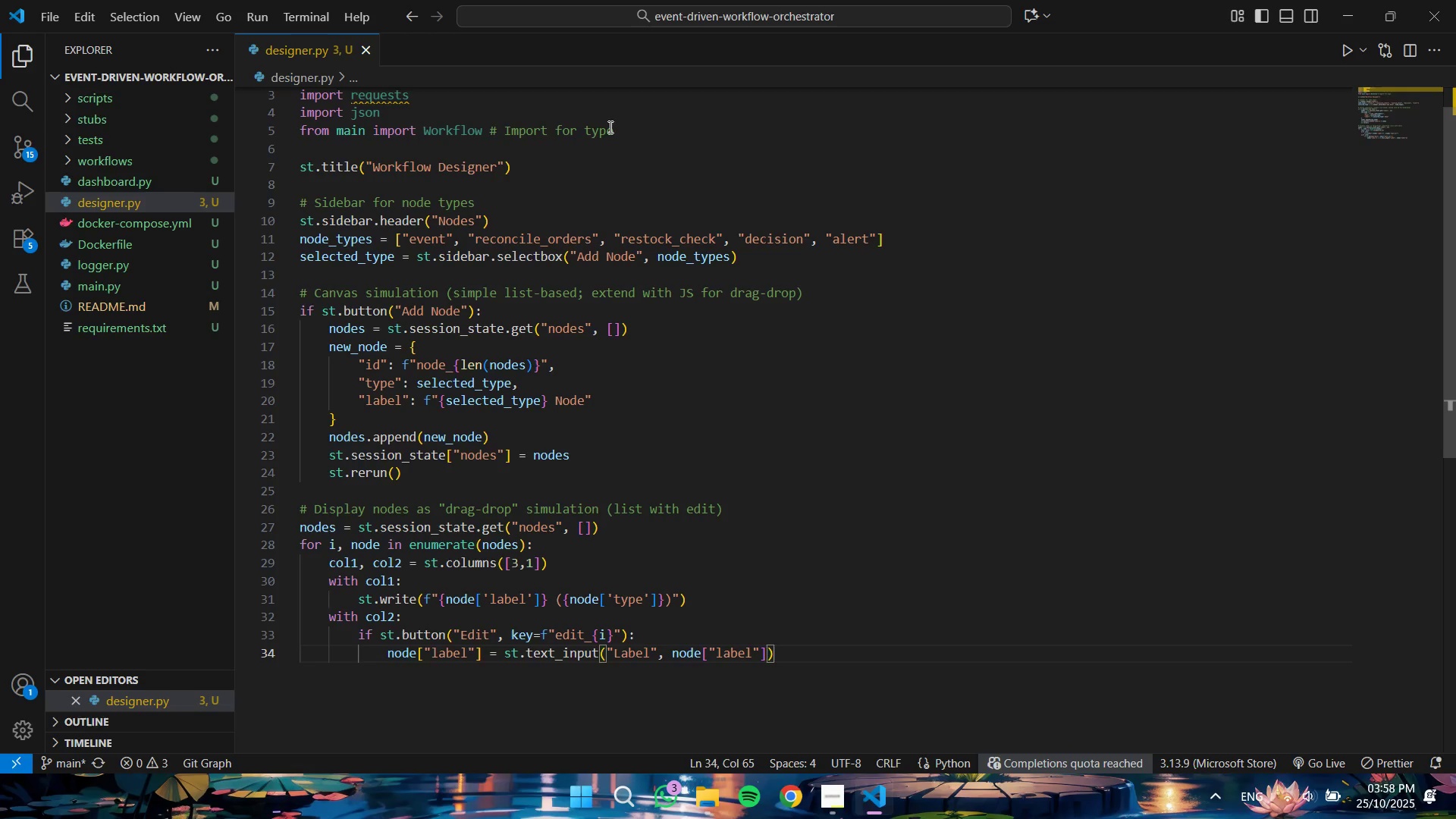 
type(, key=f"label_{i)
 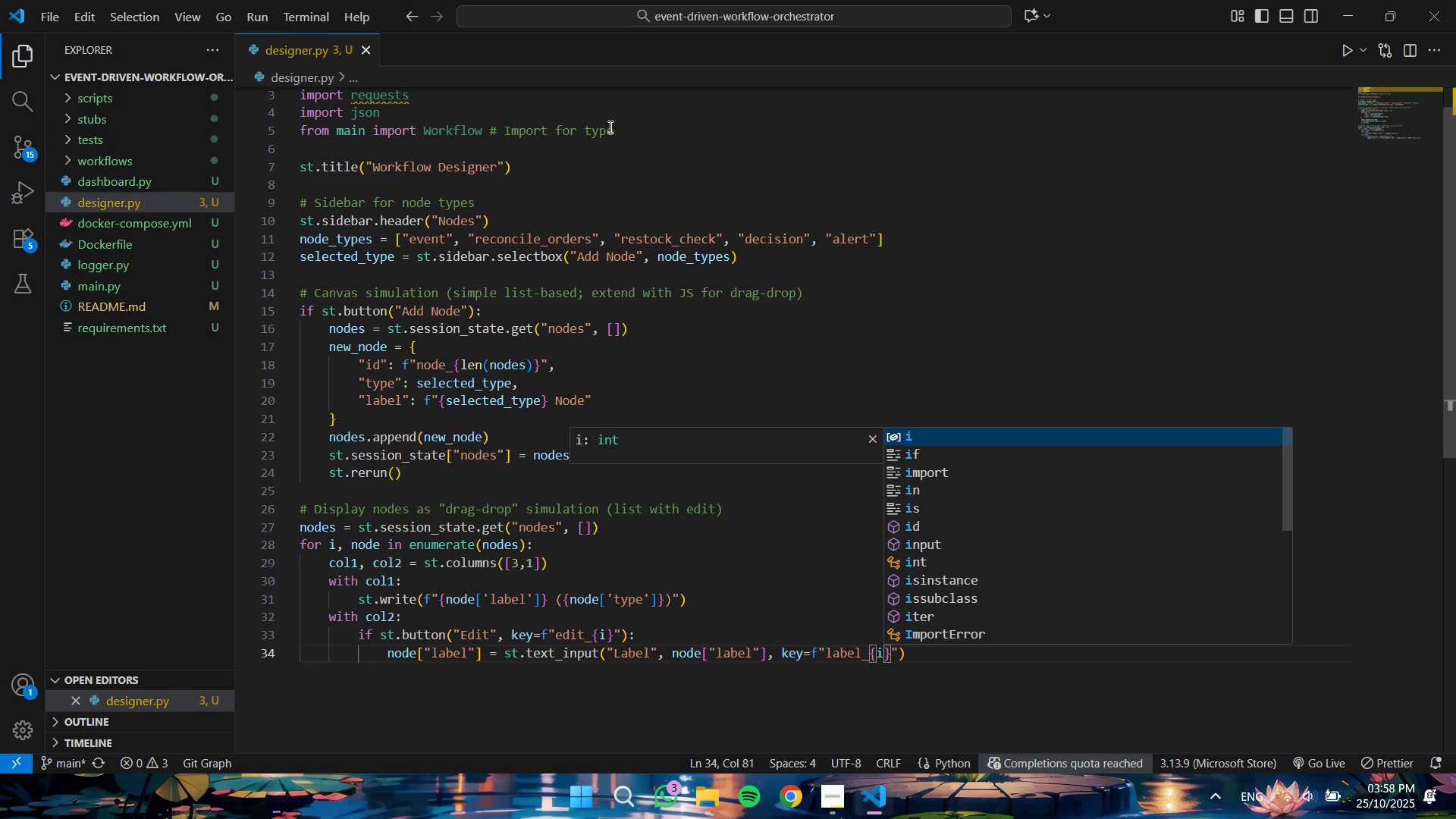 
key(ArrowRight)
 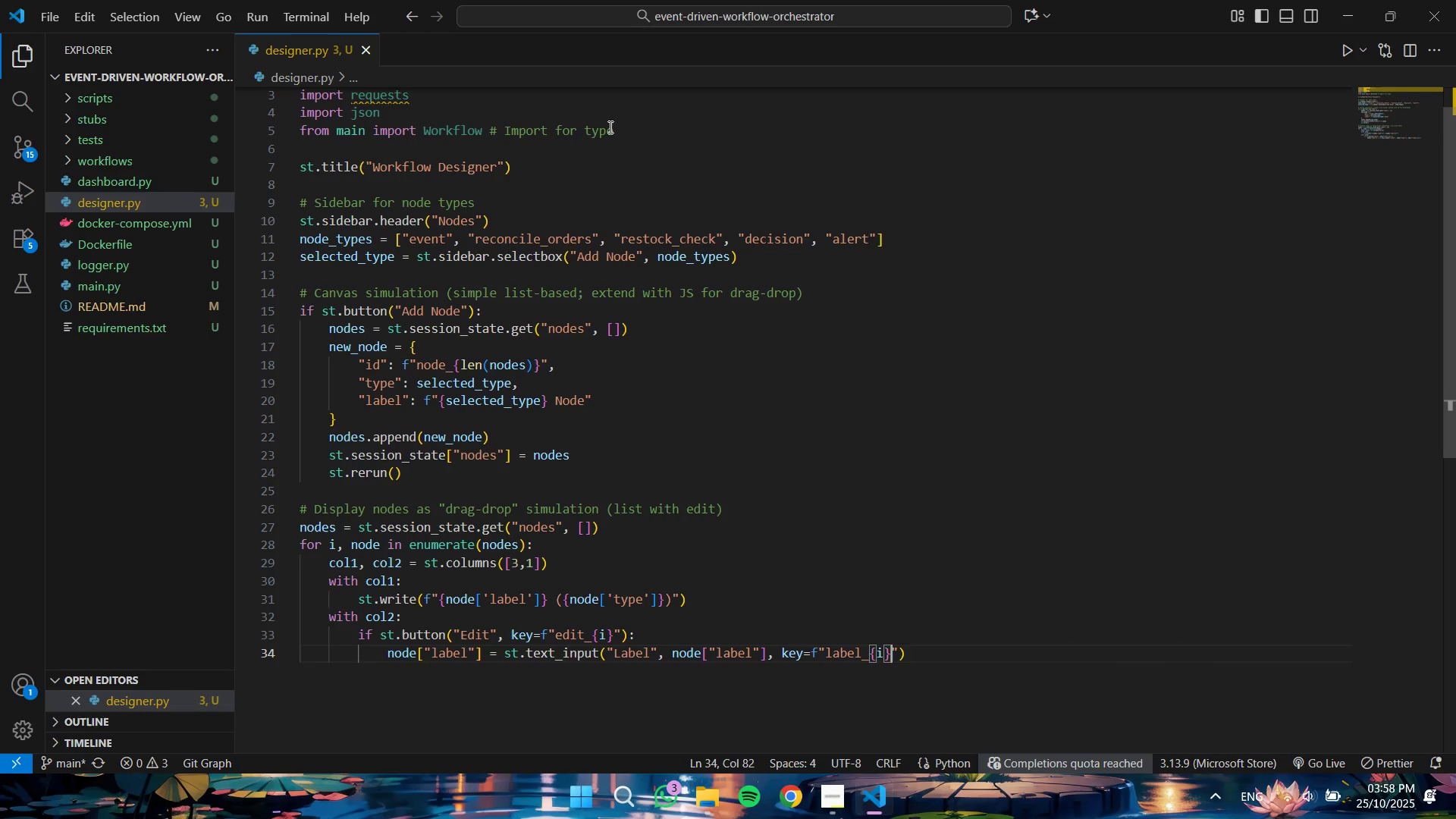 
key(ArrowRight)
 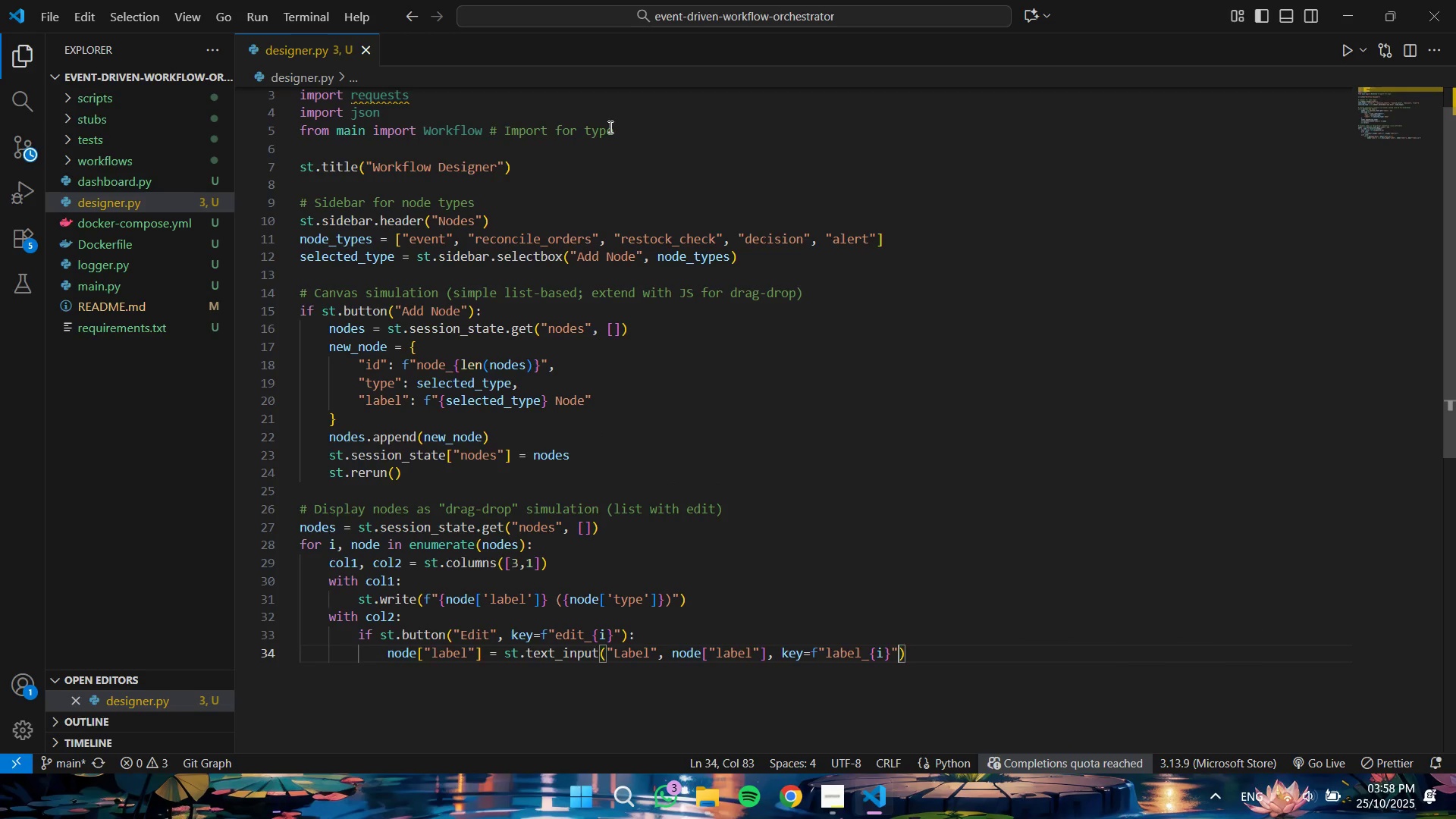 
key(ArrowRight)
 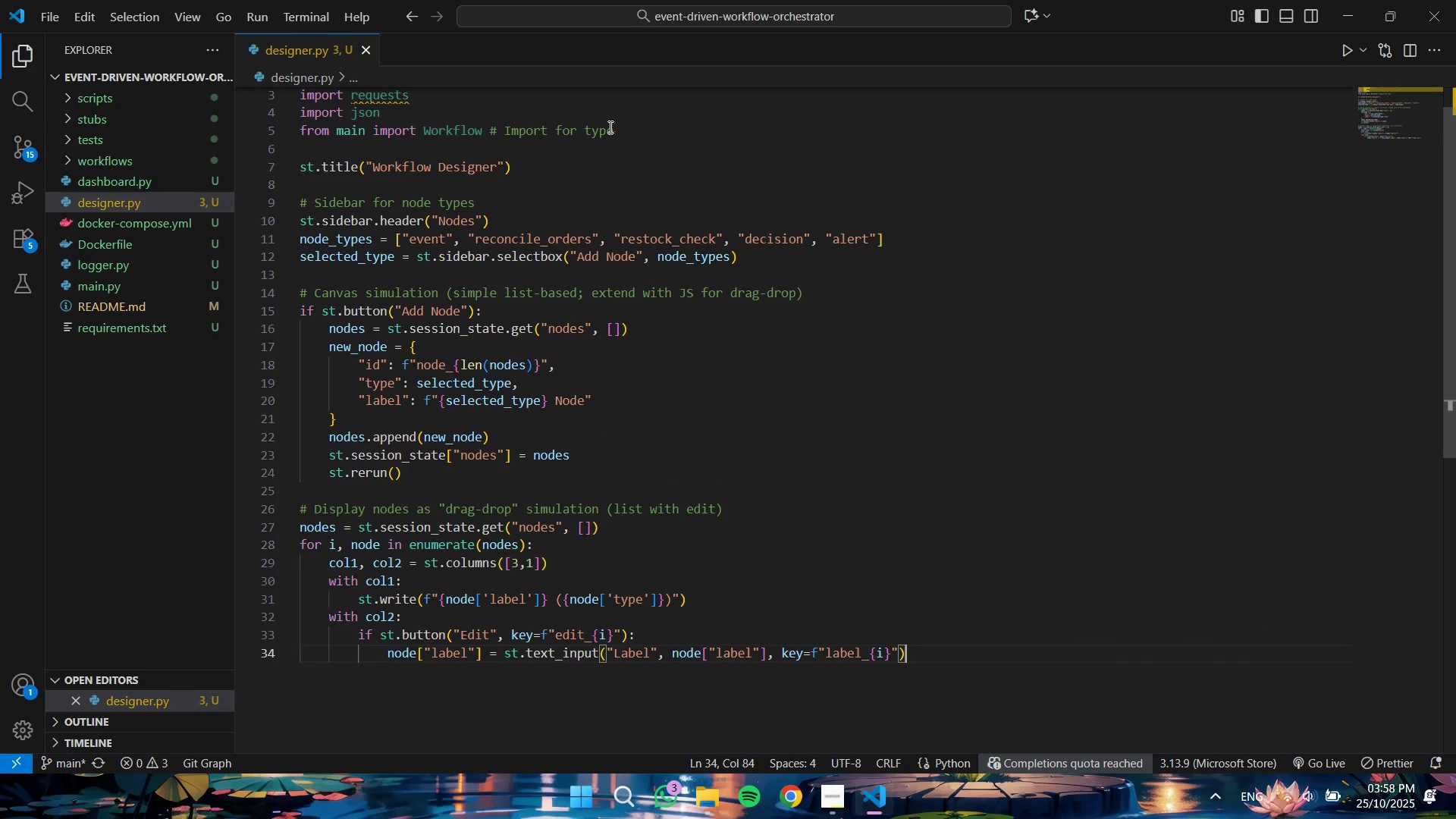 
key(Enter)
 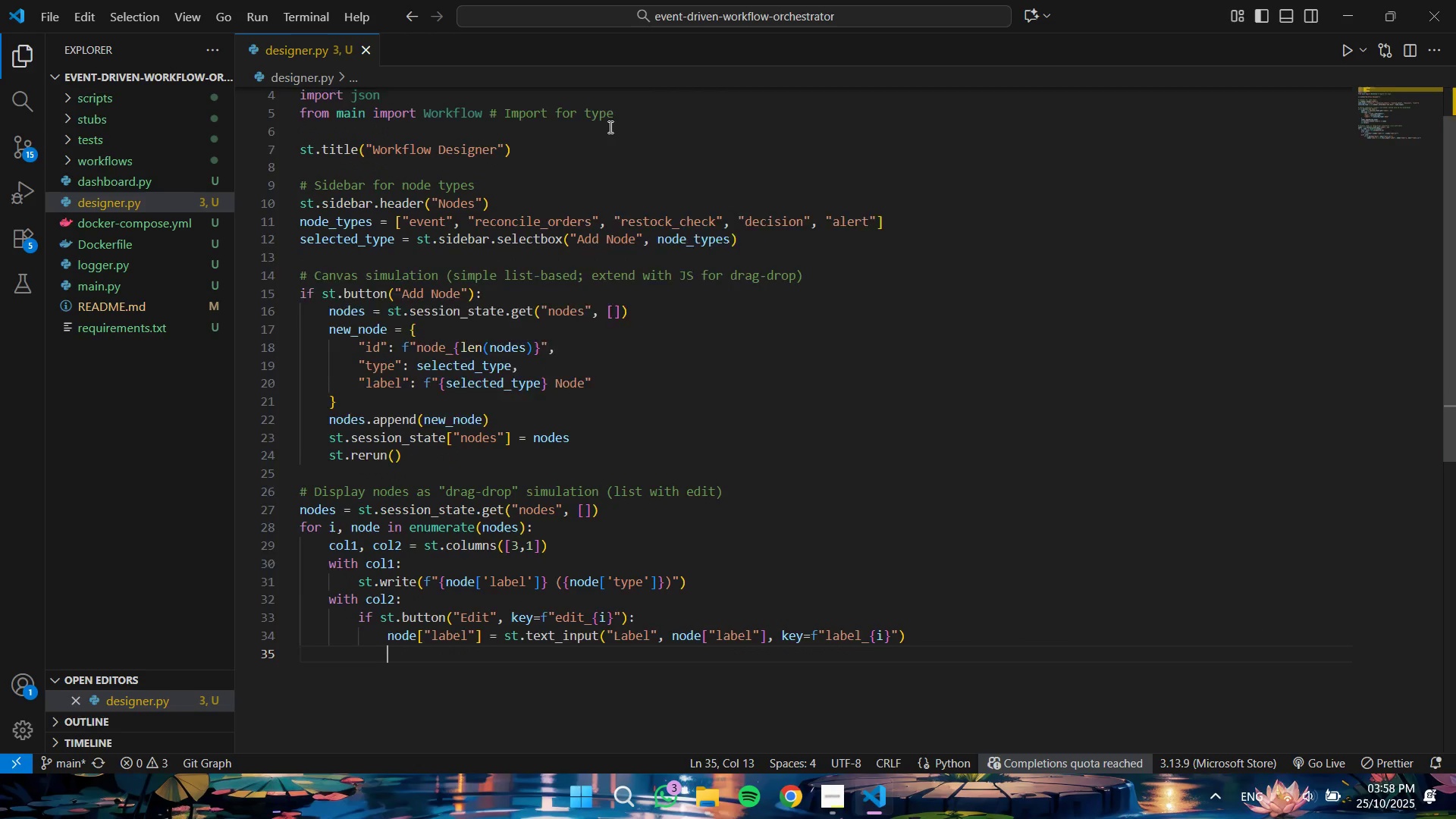 
key(Enter)
 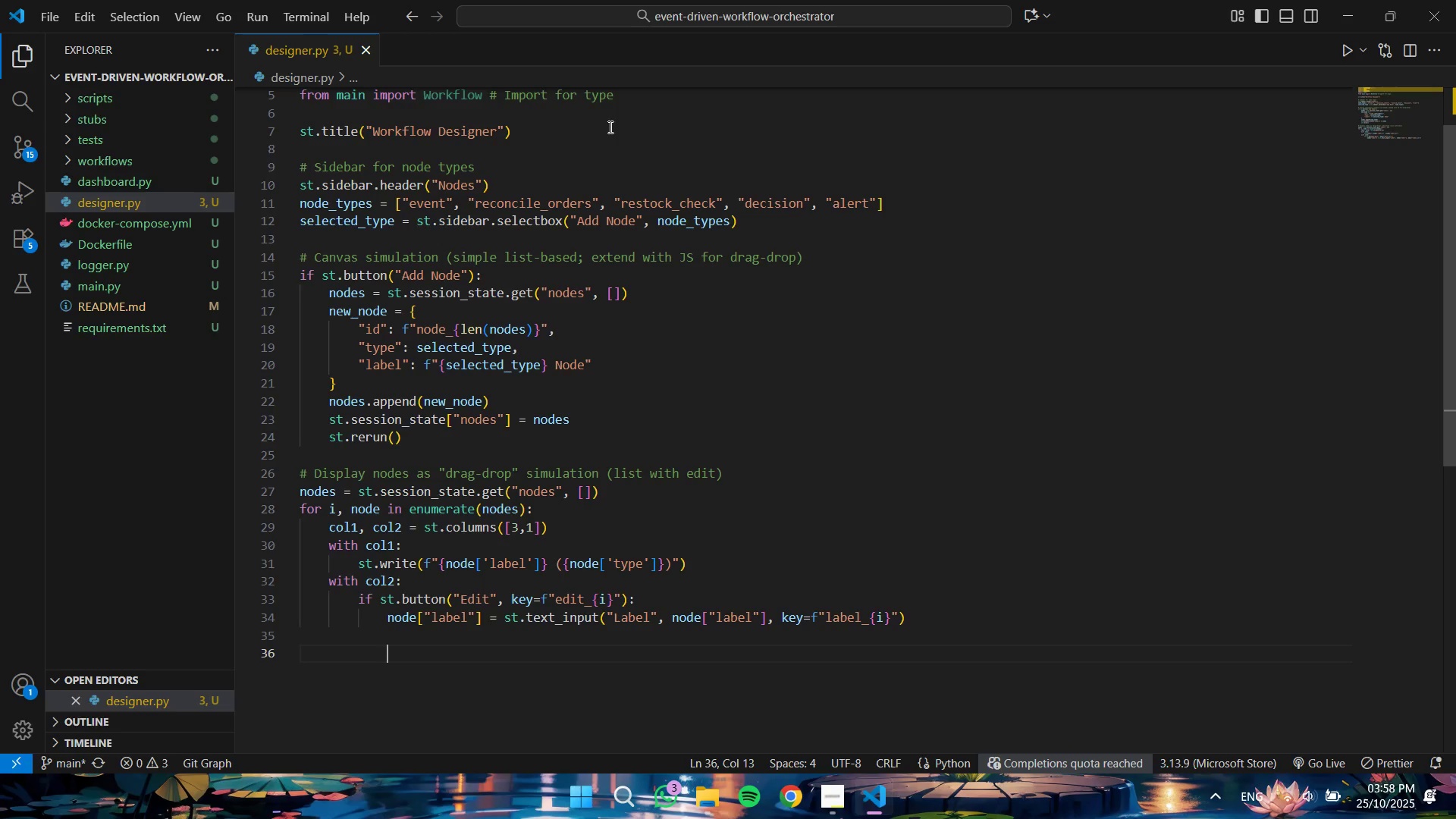 
key(Backspace)
 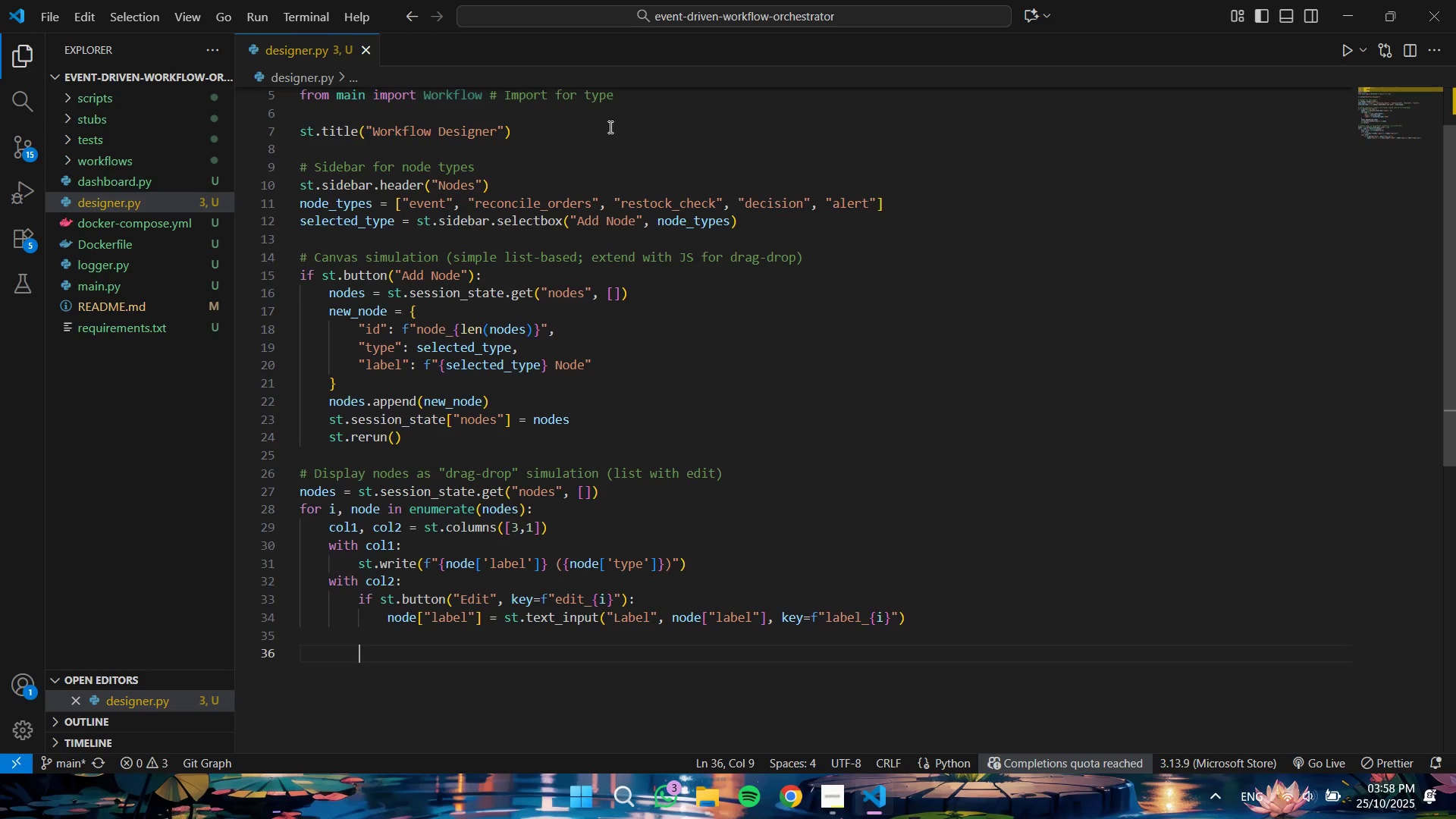 
key(Backspace)
 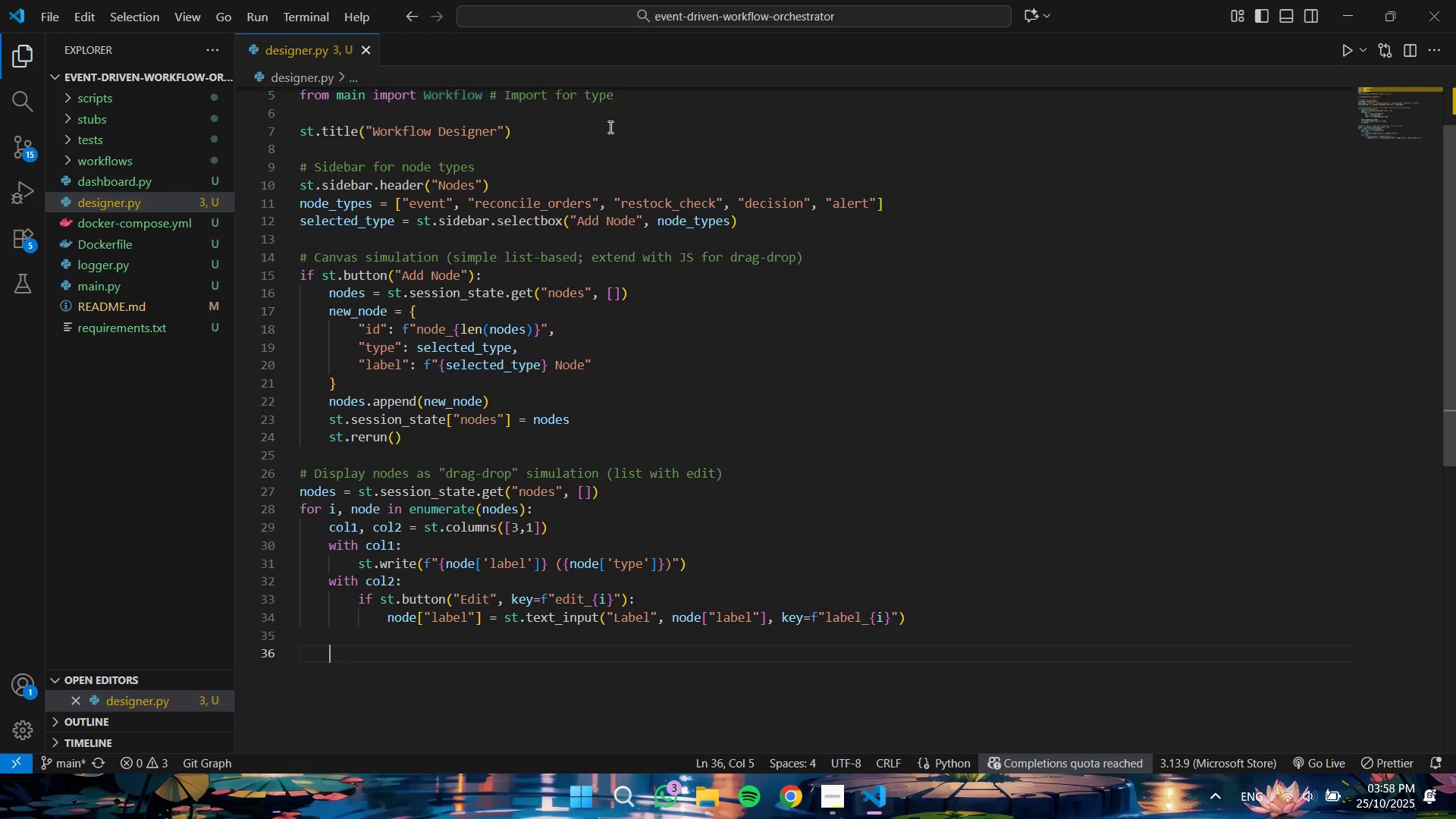 
key(Backspace)
 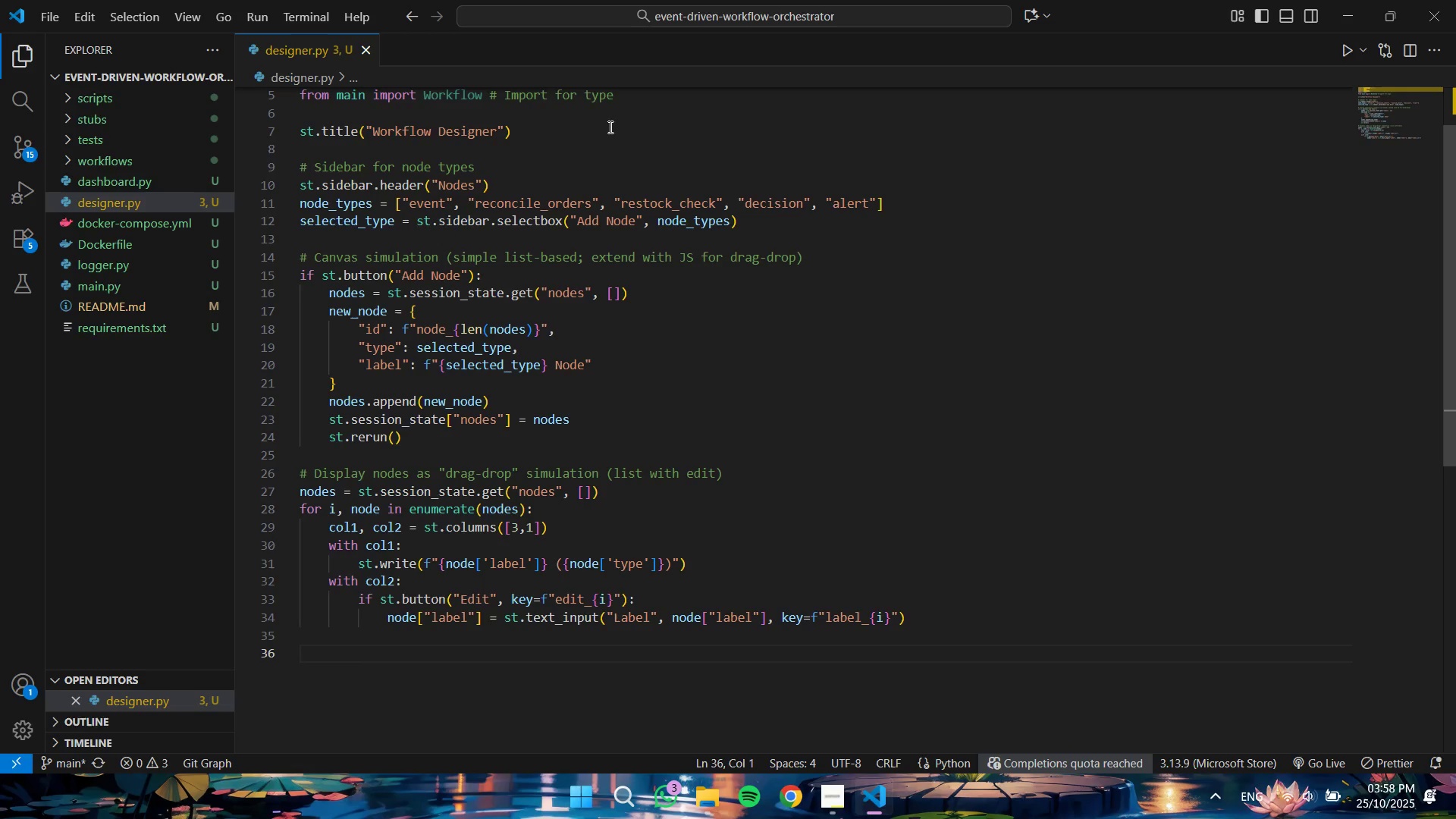 
key(Shift+3)
 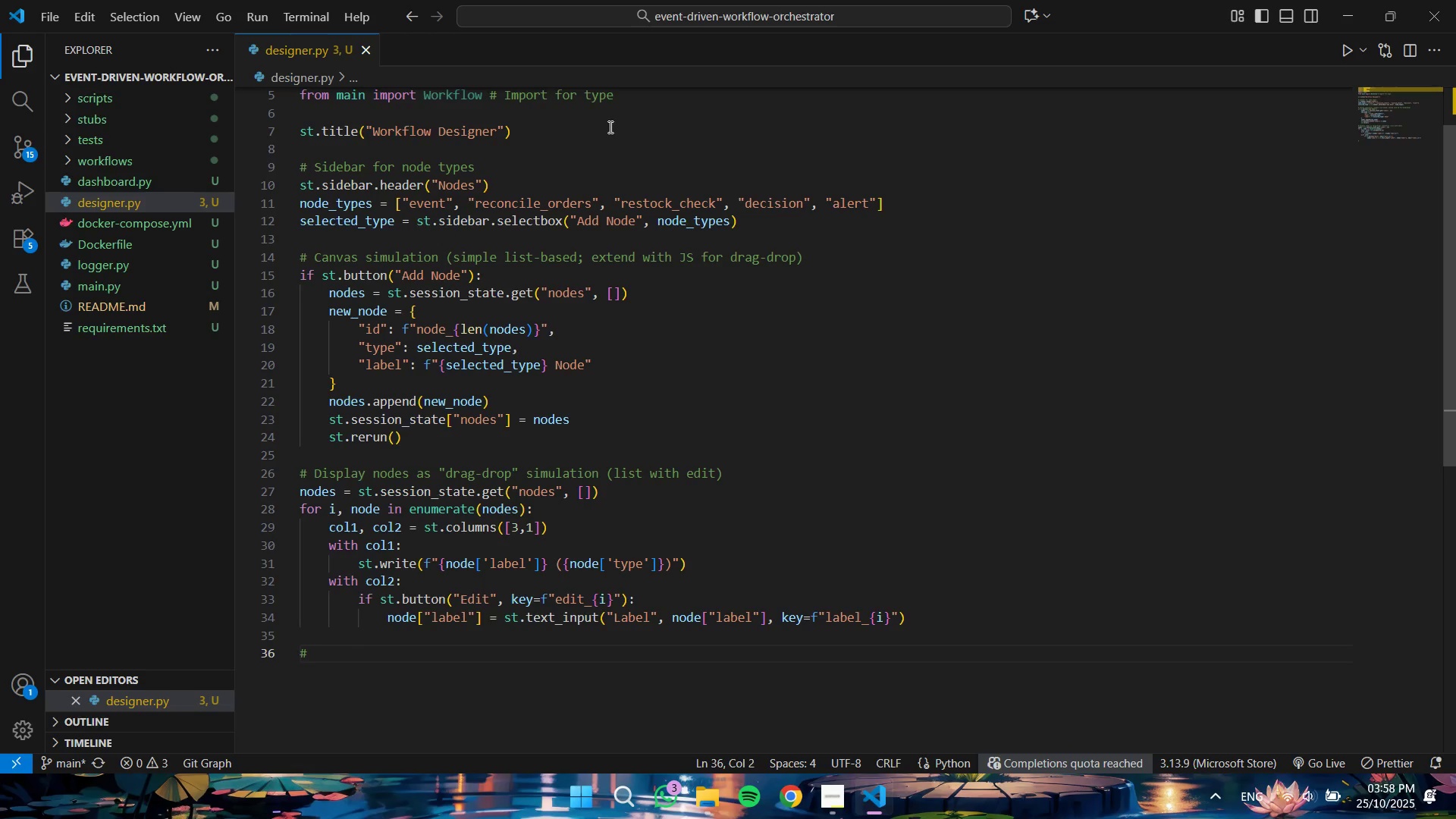 
type( Edges (simple connect)
 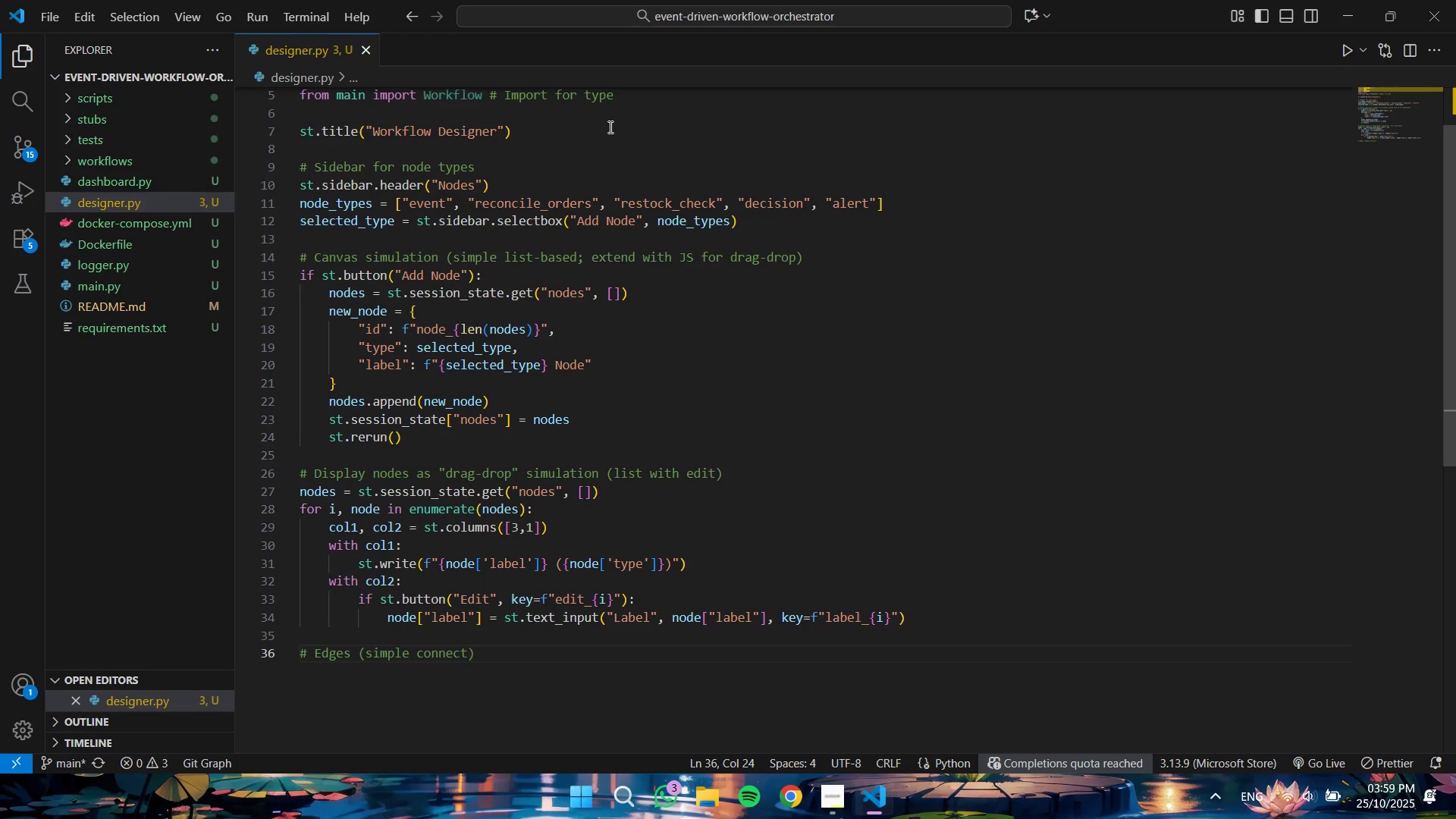 
key(ArrowRight)
 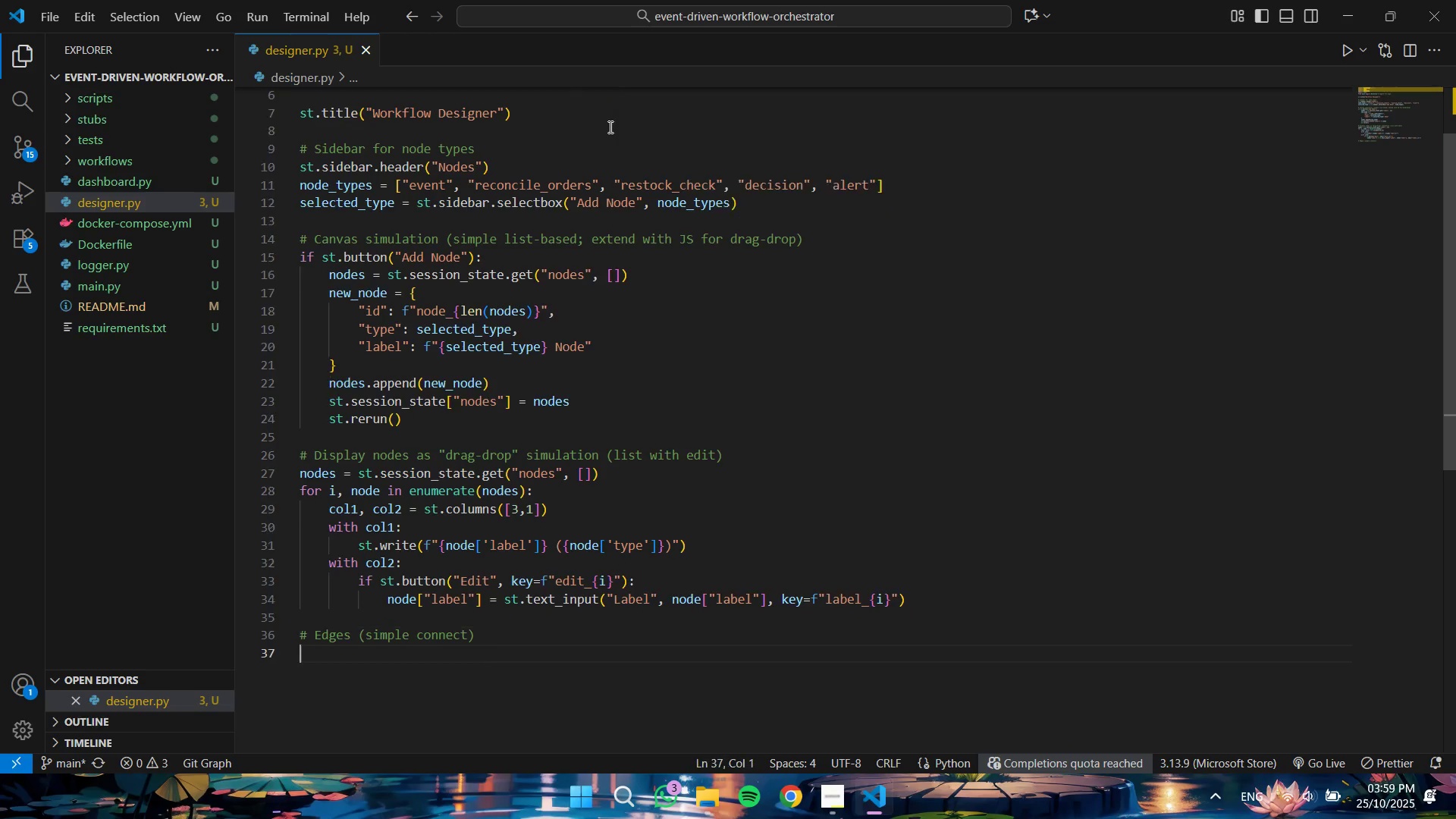 
key(Enter)
 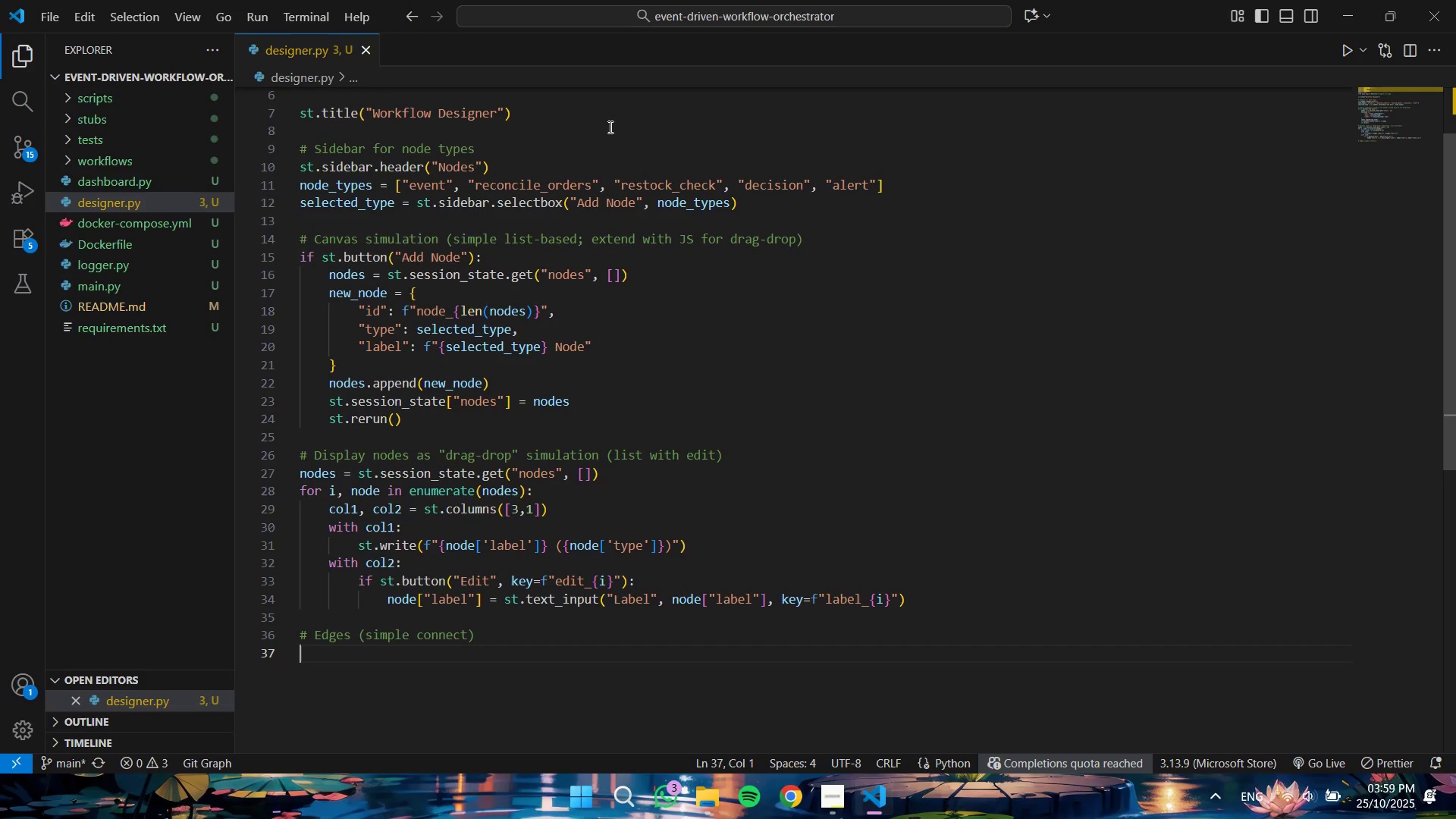 
type(st.subheader("Edges)
 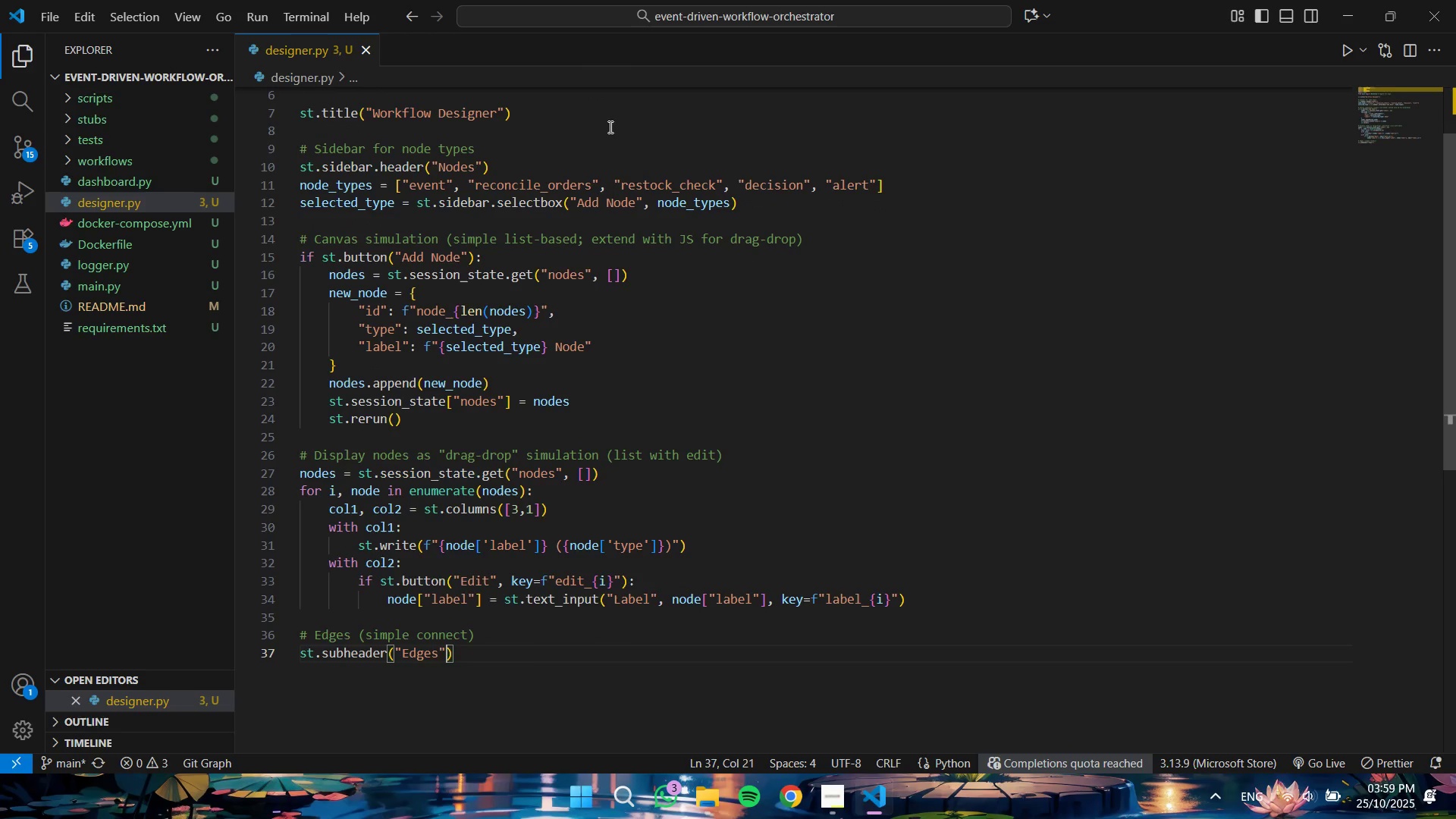 
 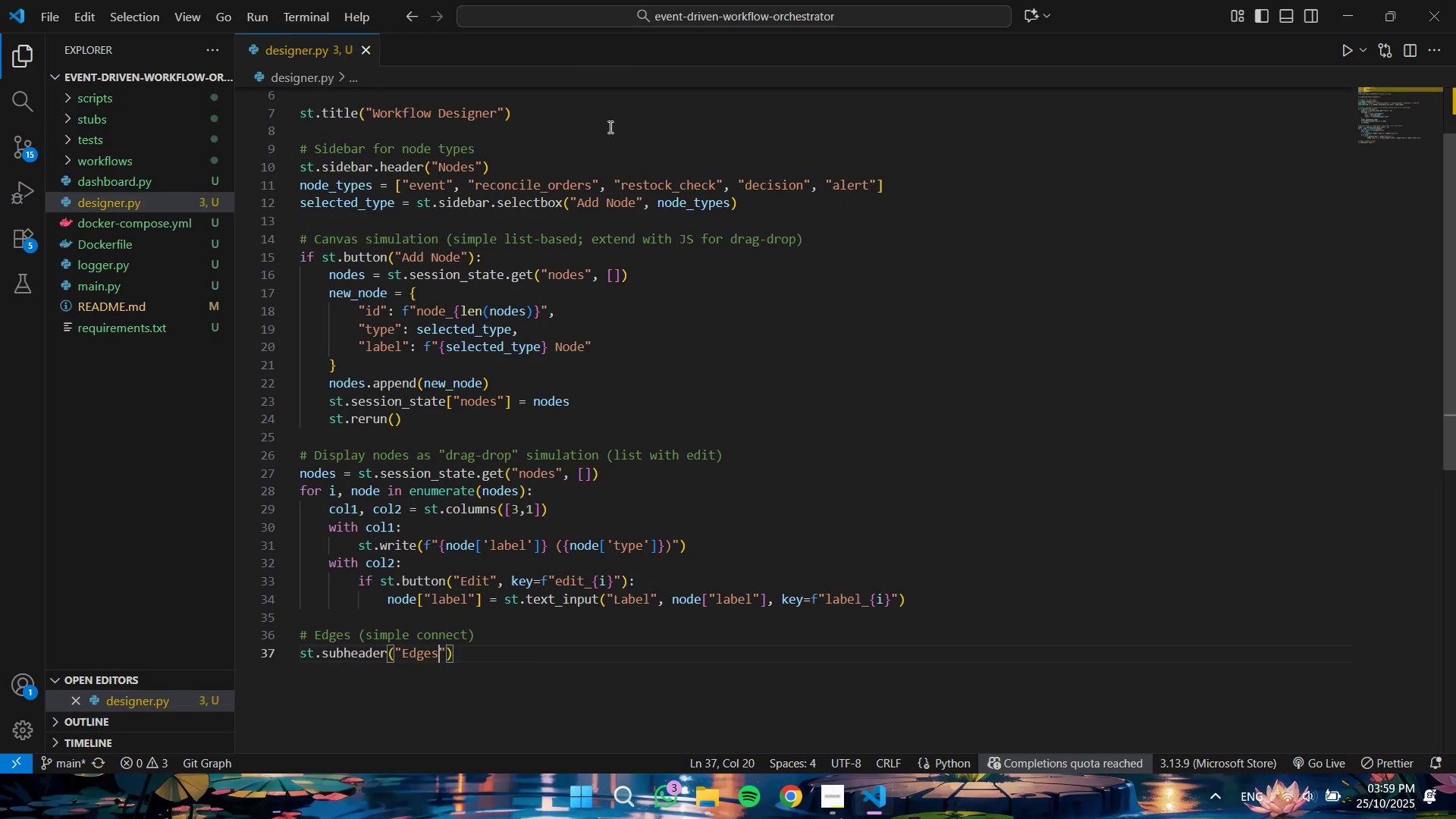 
key(ArrowRight)
 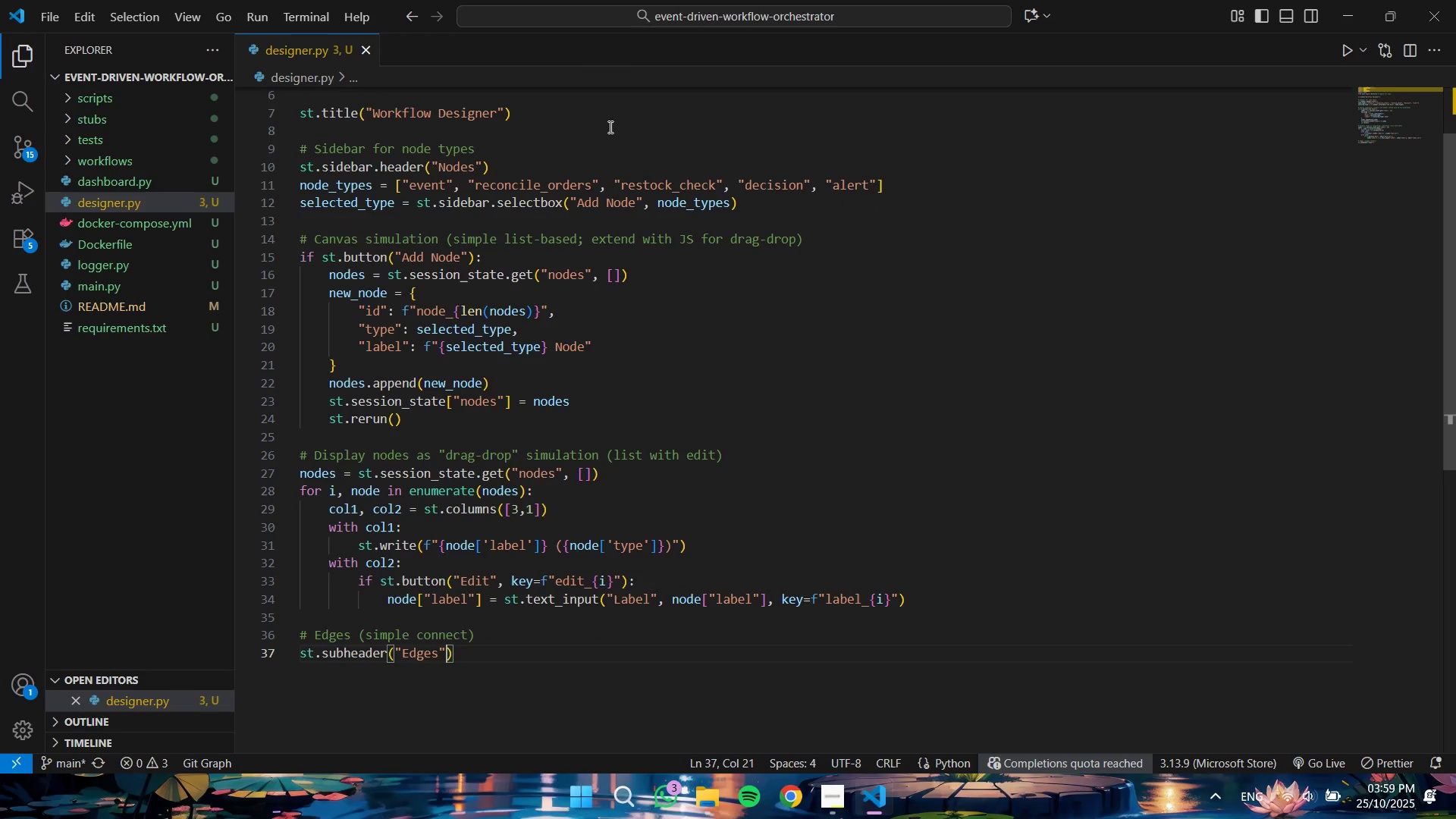 
key(ArrowRight)
 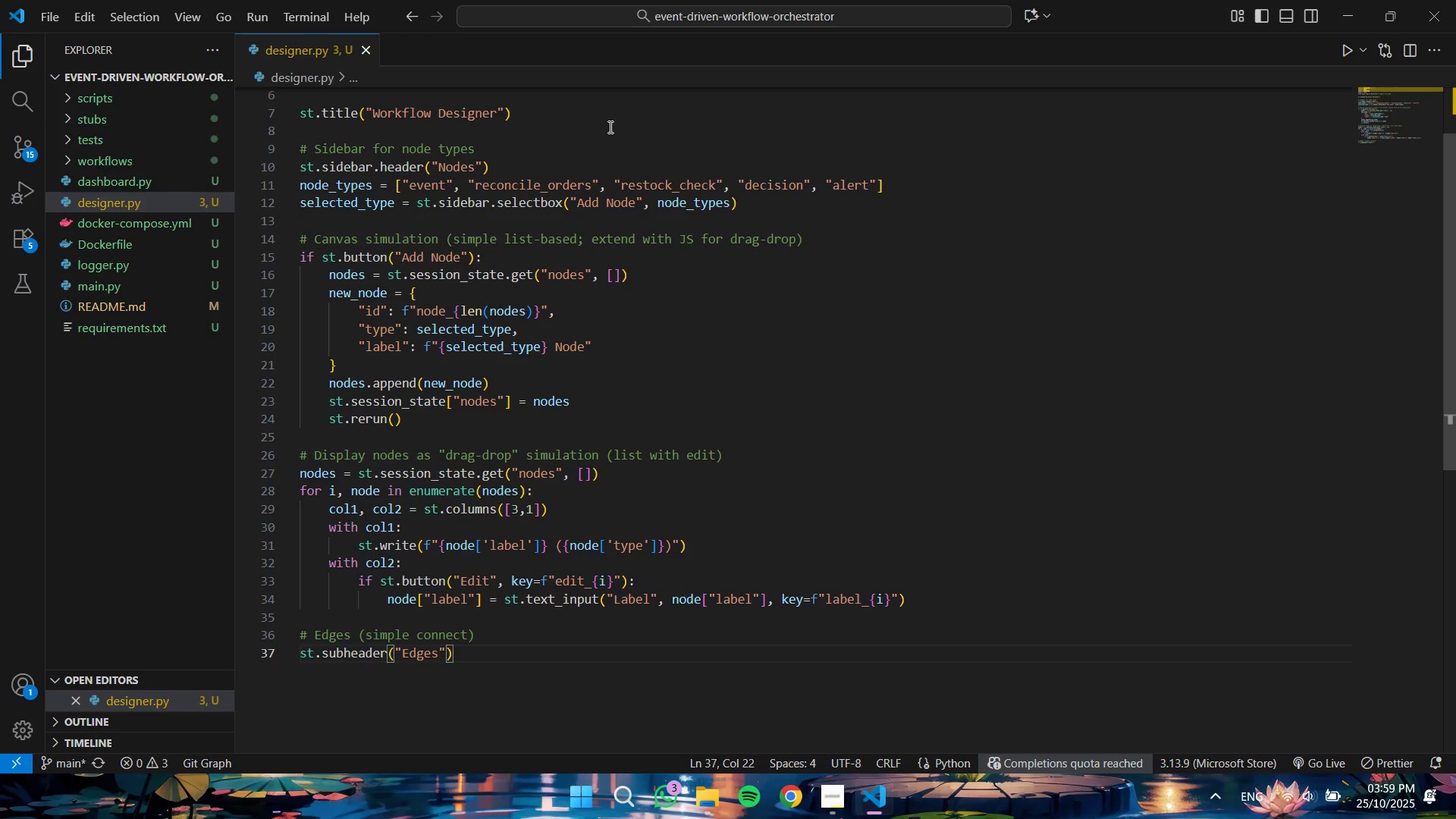 
key(Enter)
 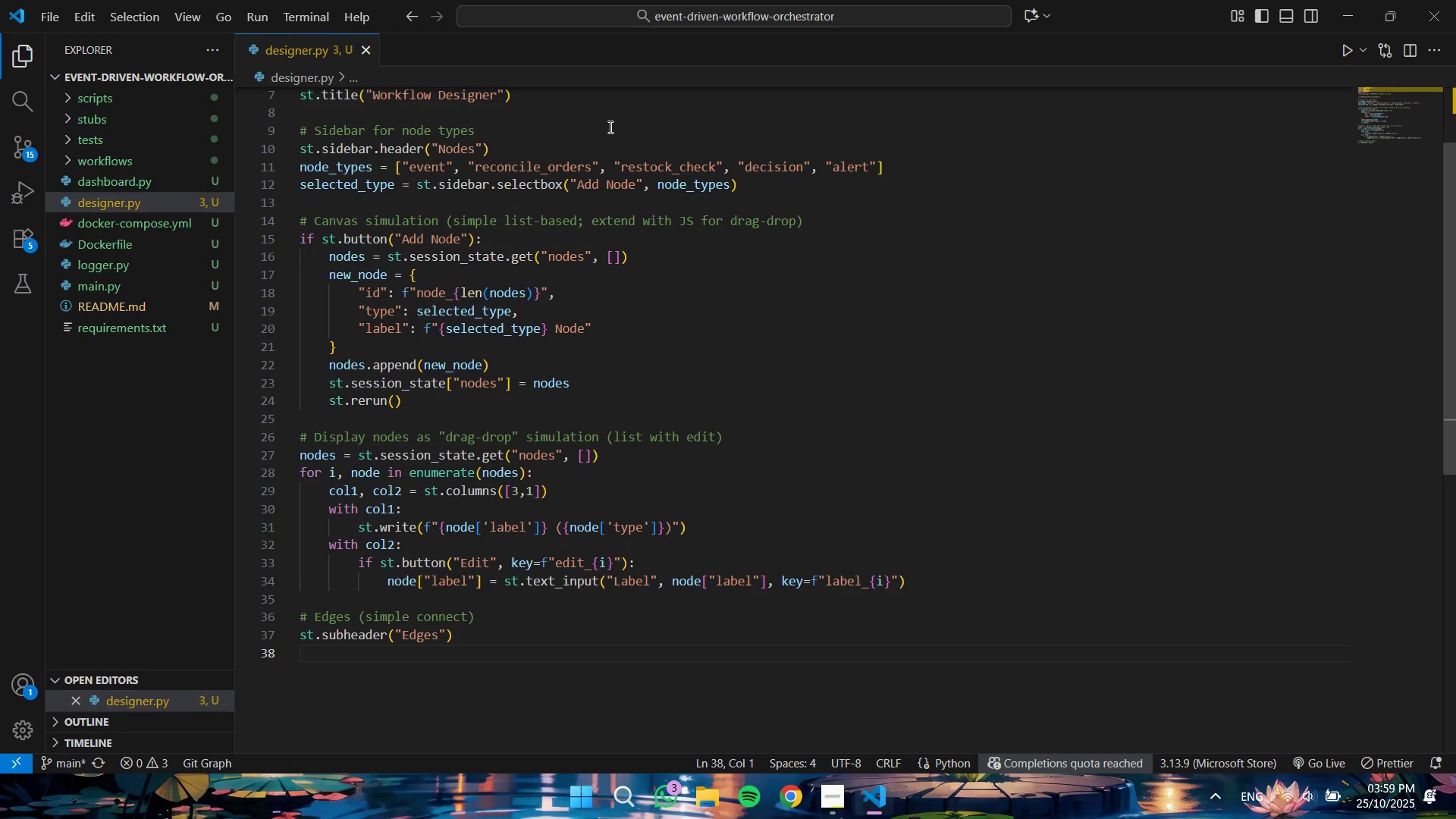 
type(edges = st.session_state.get("edges)
 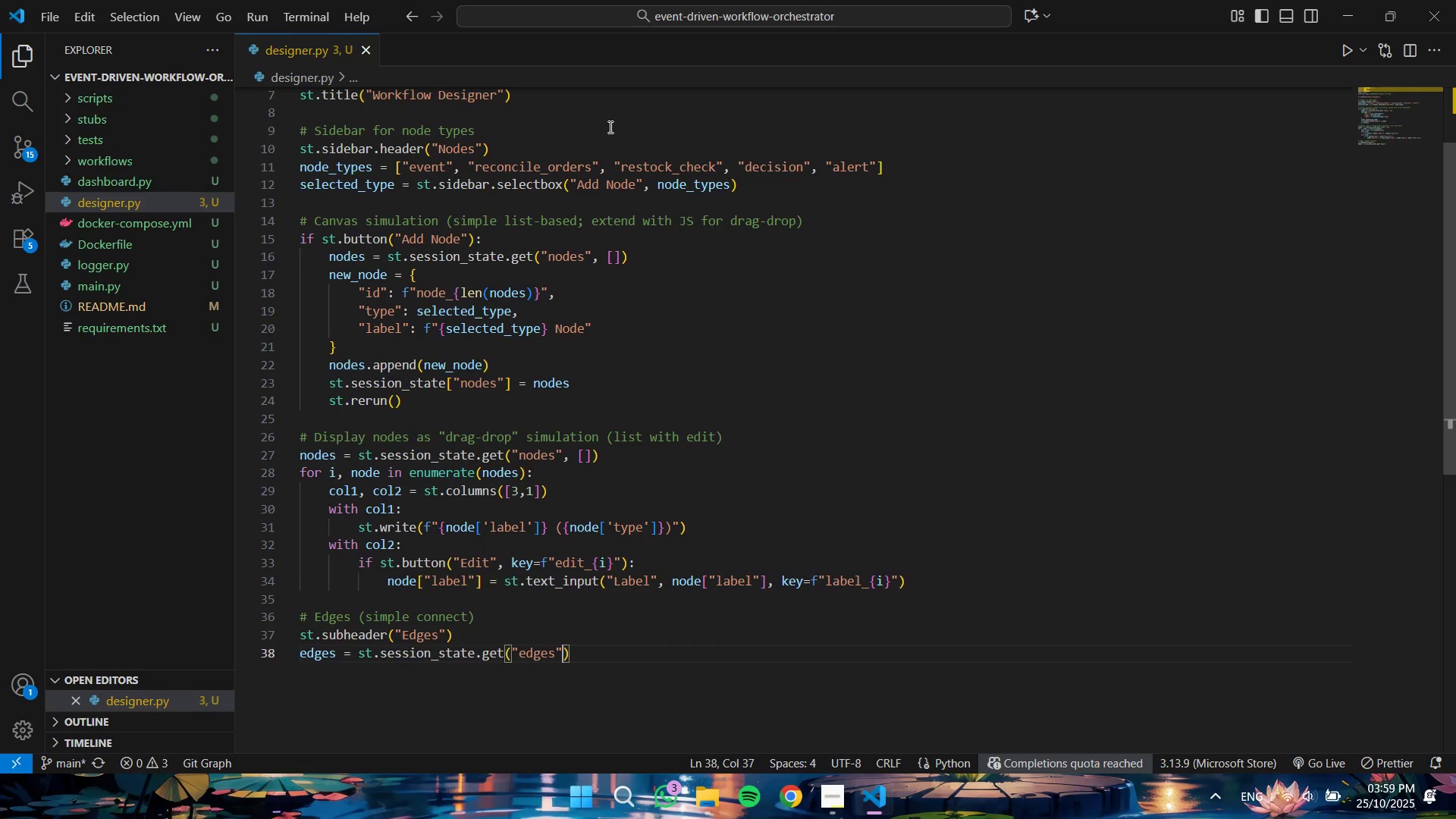 
 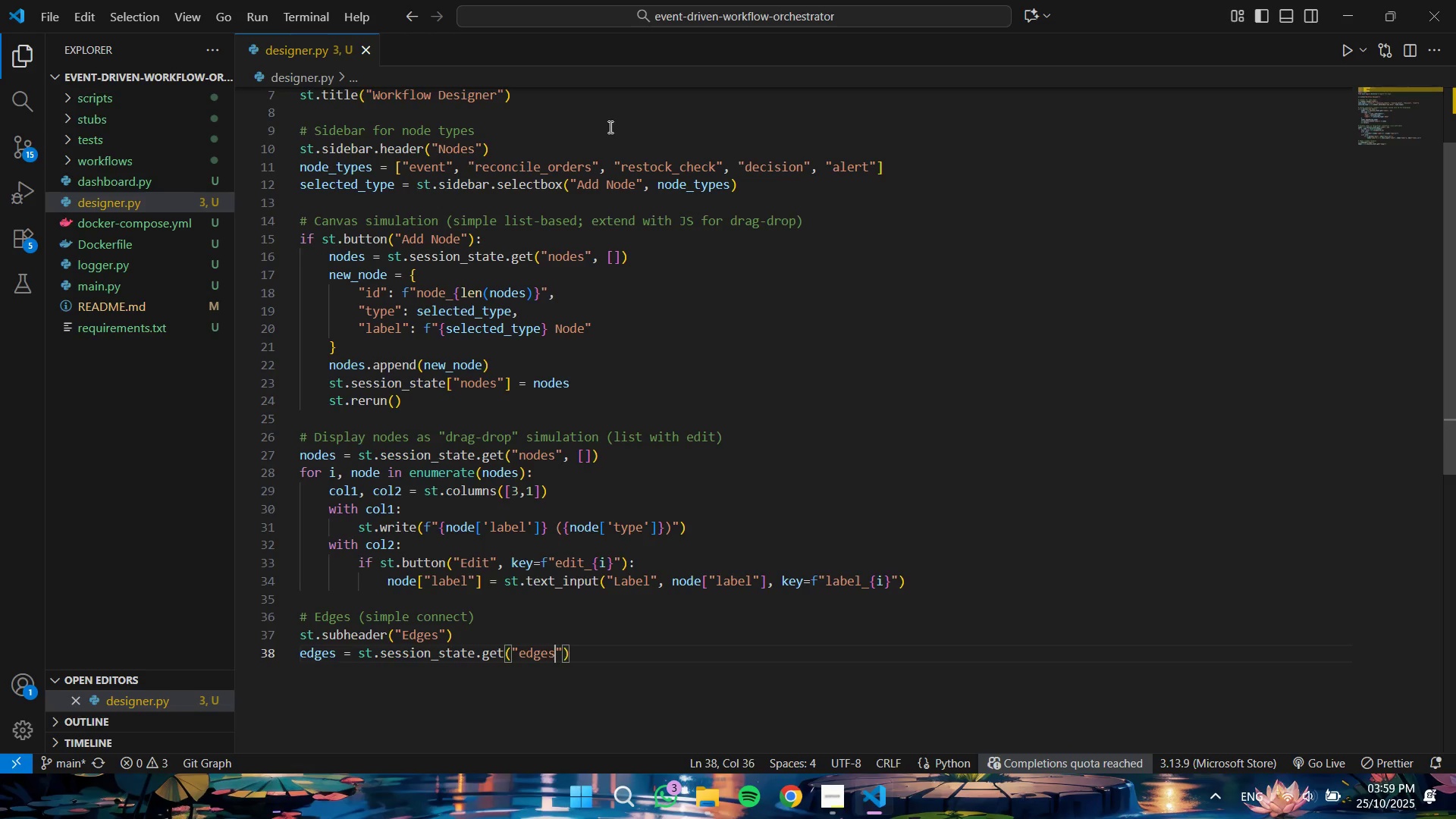 
key(ArrowRight)
 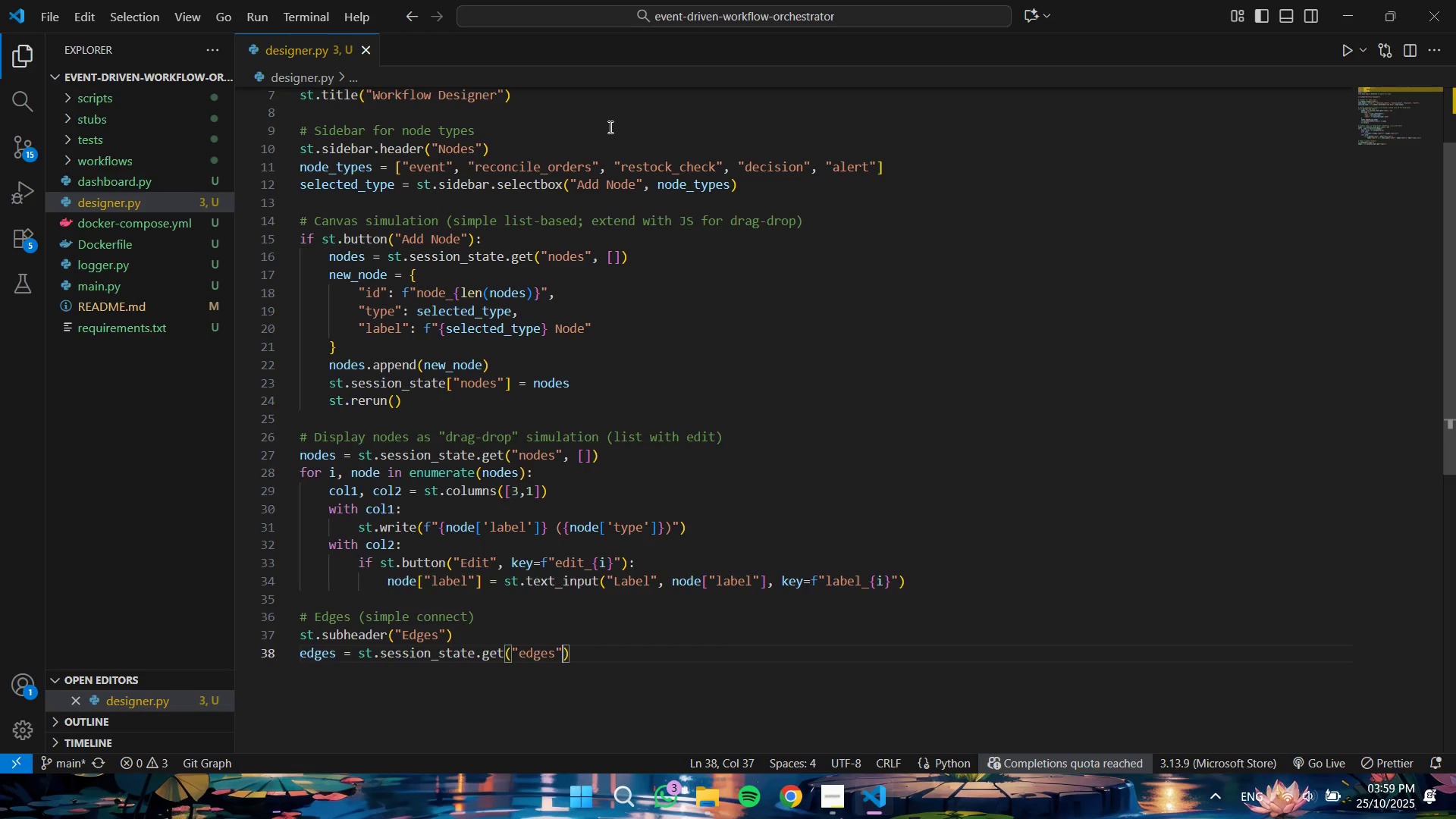 
key(Comma)
 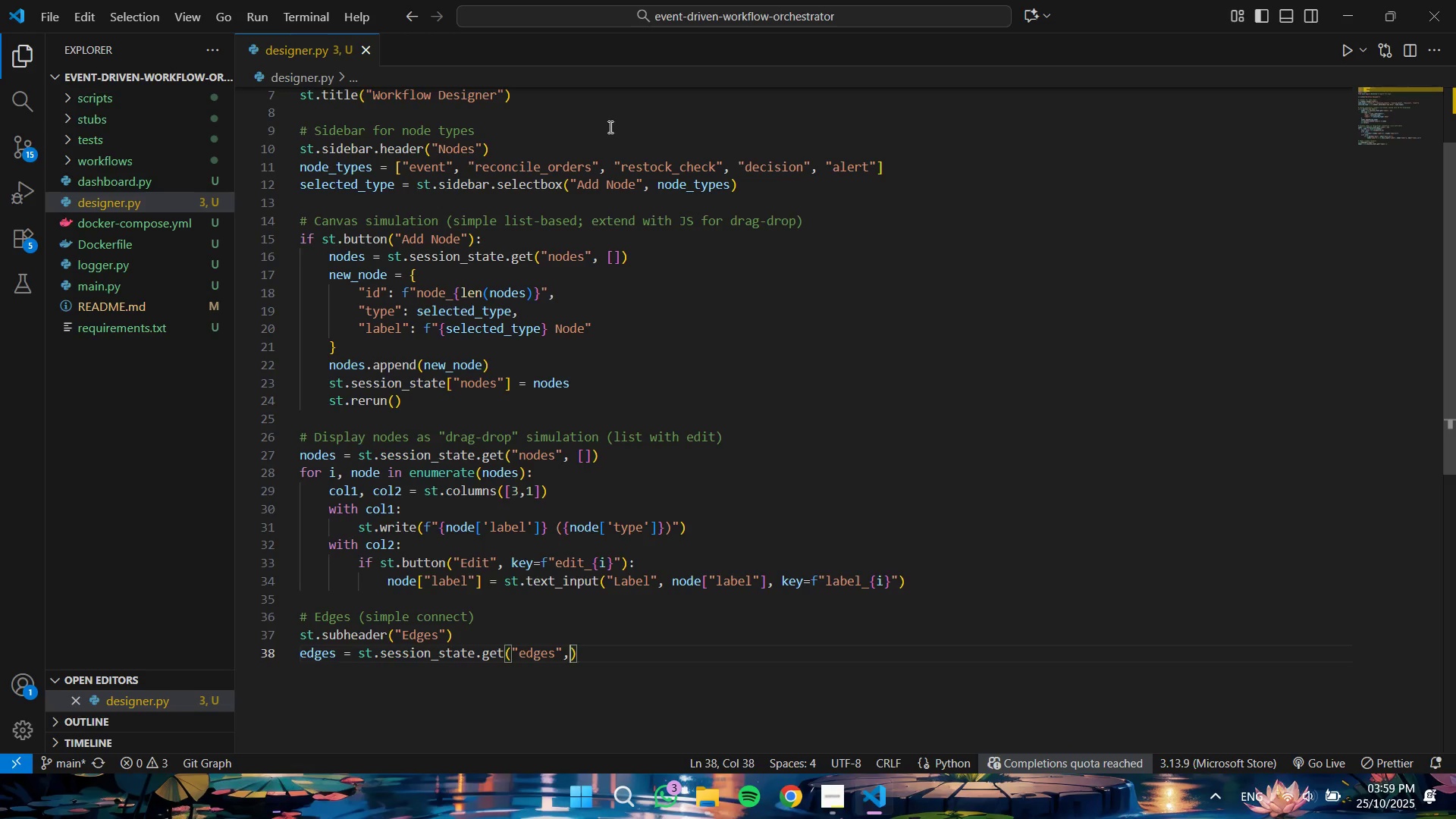 
key(Space)
 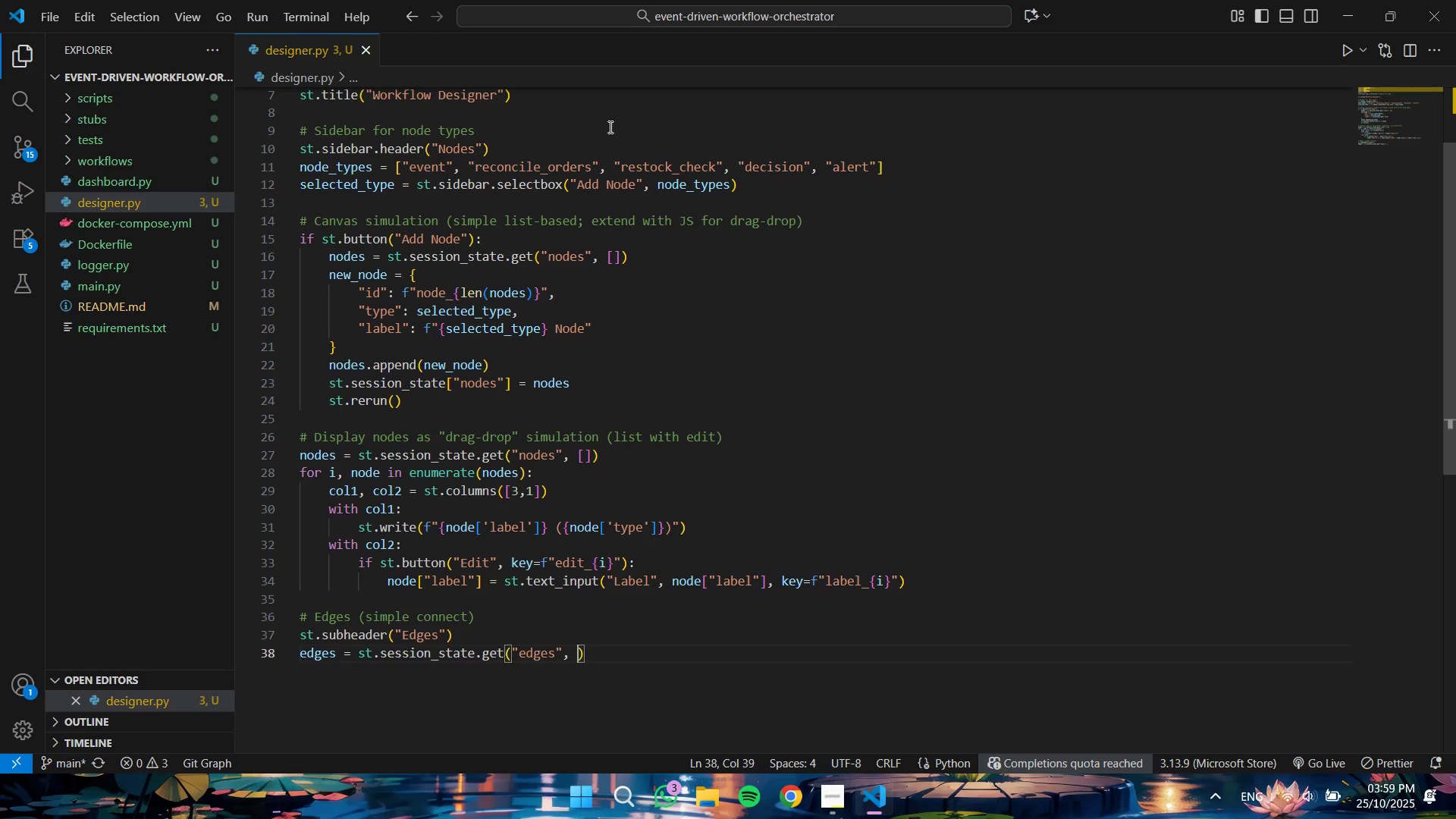 
key(BracketLeft)
 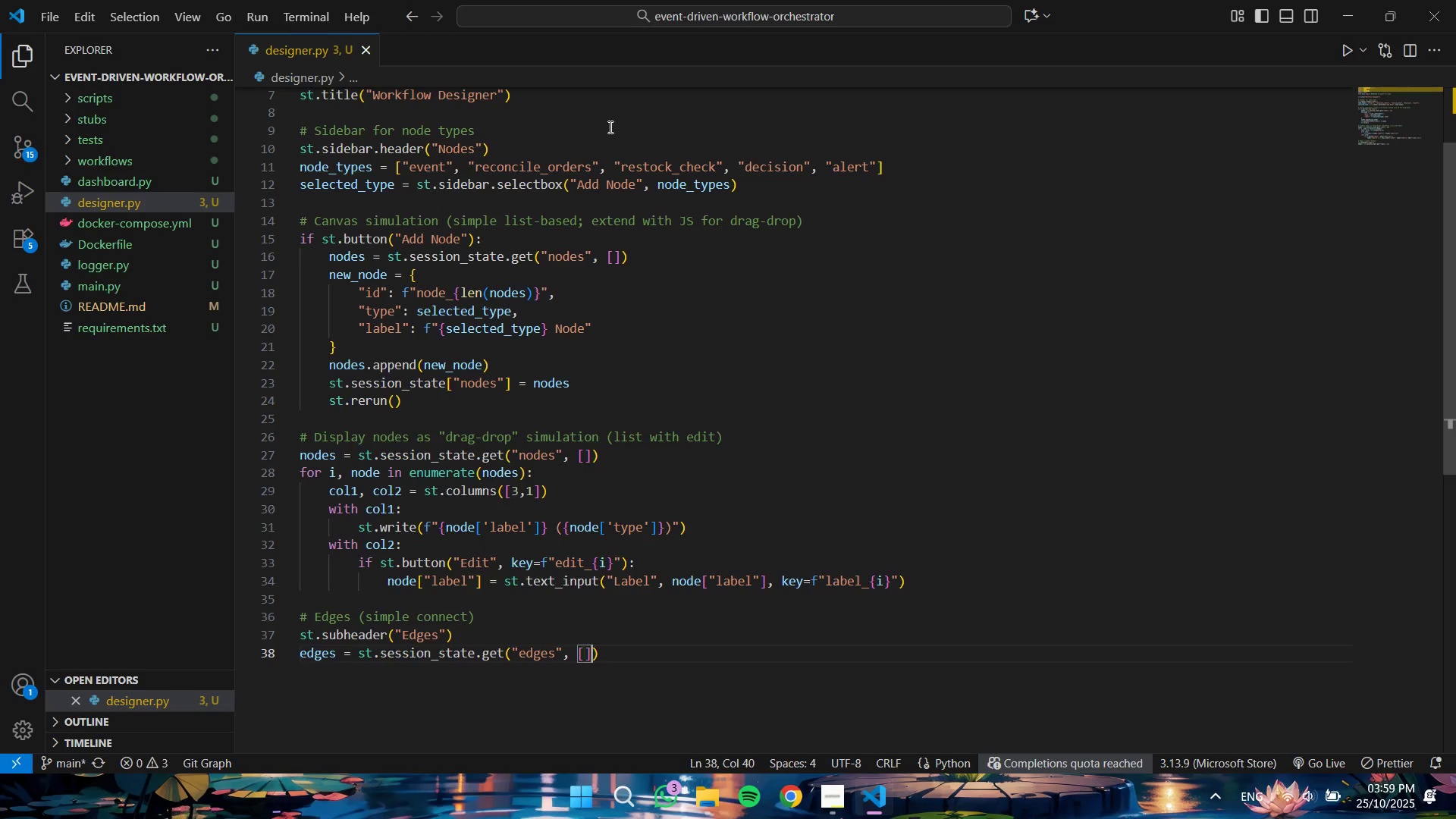 
key(ArrowRight)
 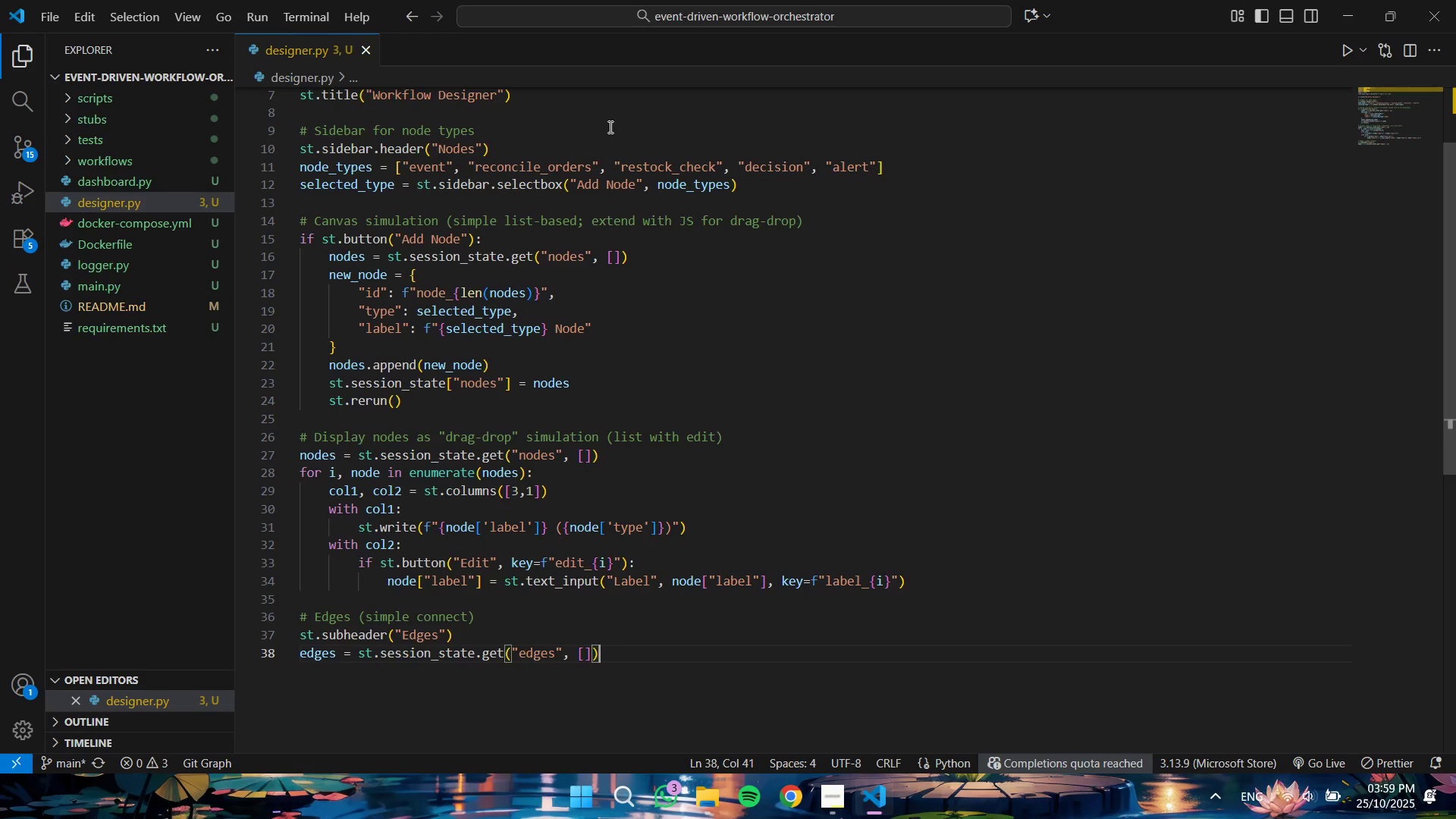 
key(ArrowRight)
 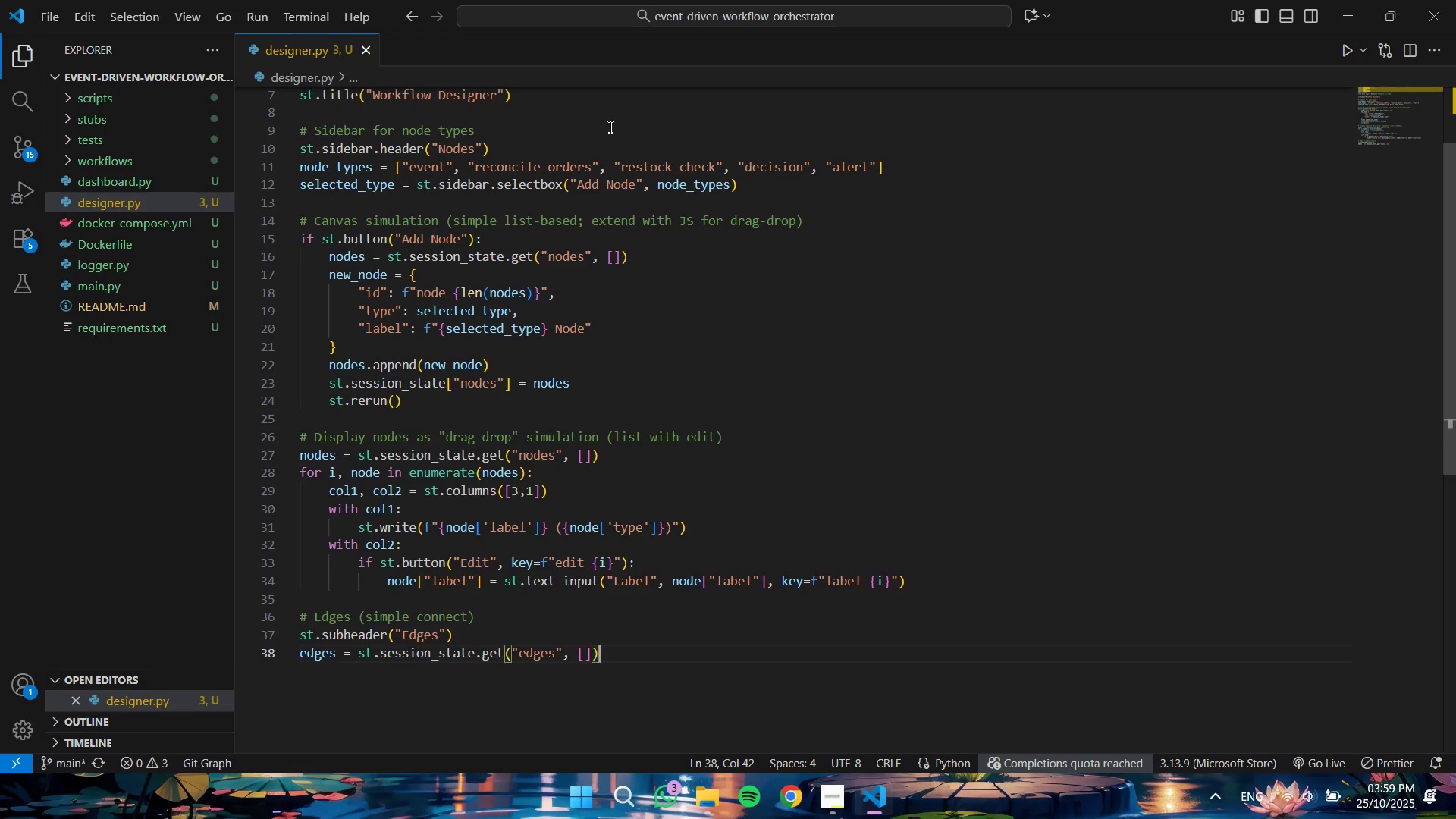 
key(Enter)
 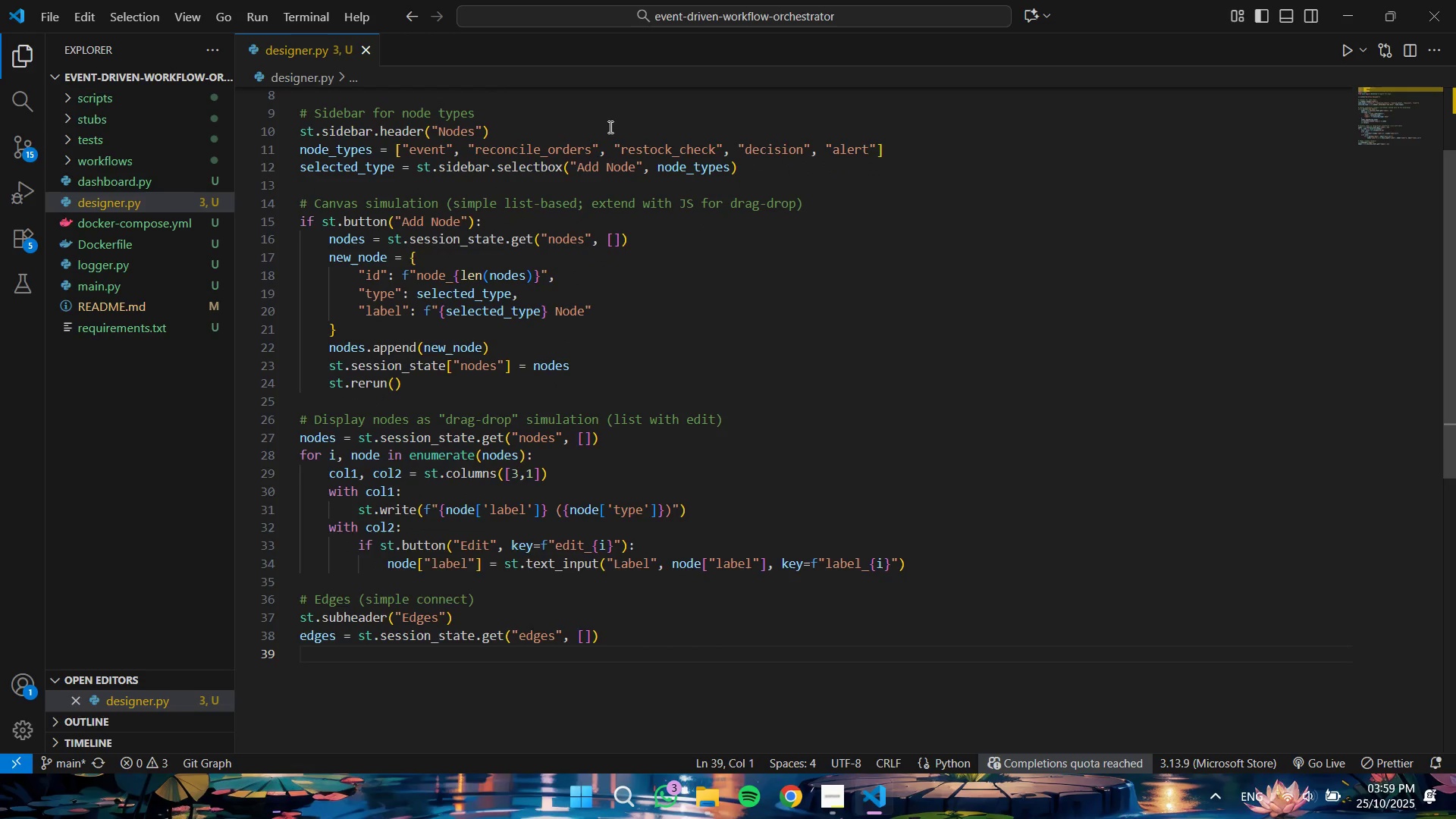 
type(from_node = st.see)
key(Backspace)
type(lectbox("From)
 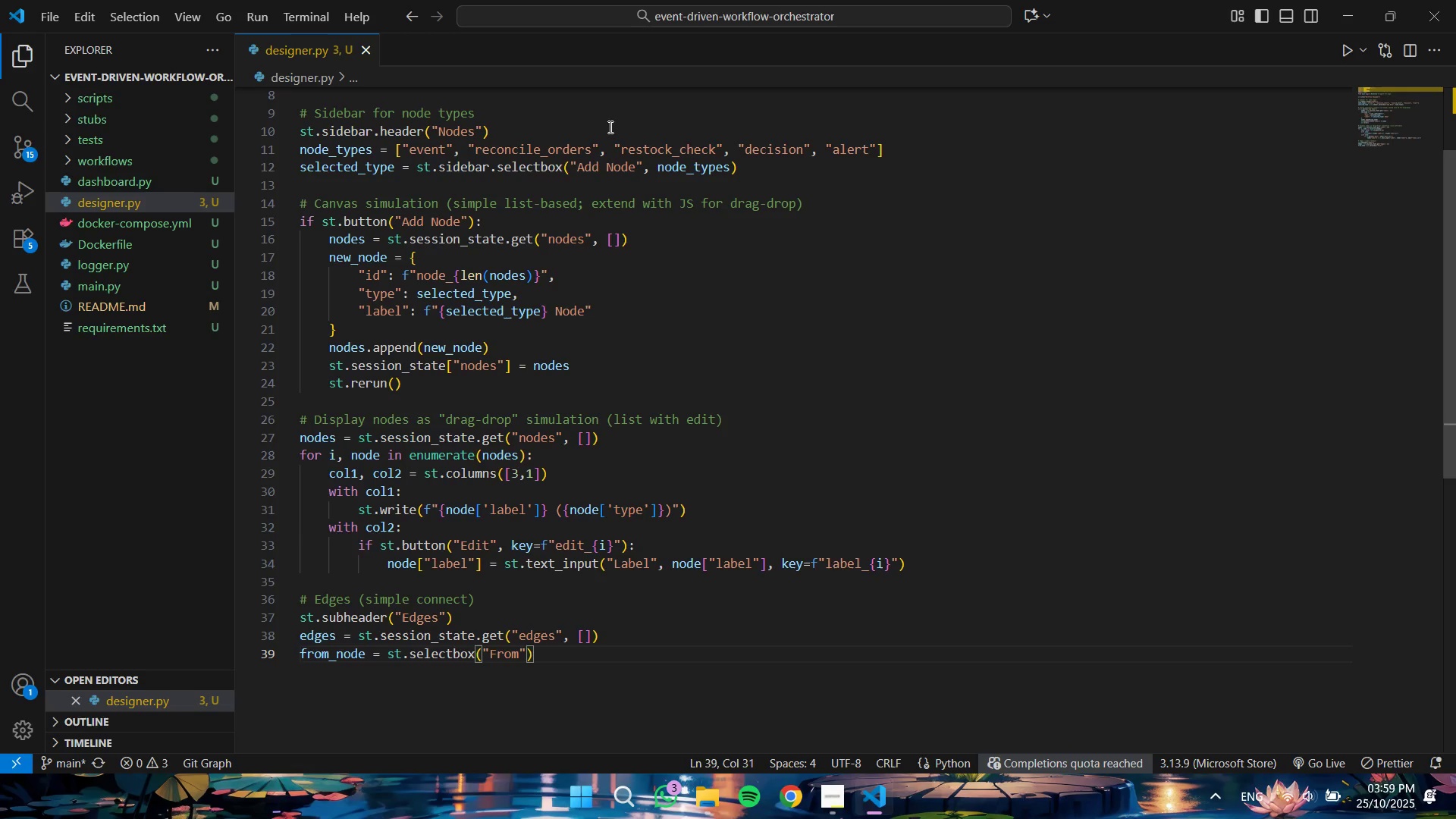 
key(ArrowRight)
 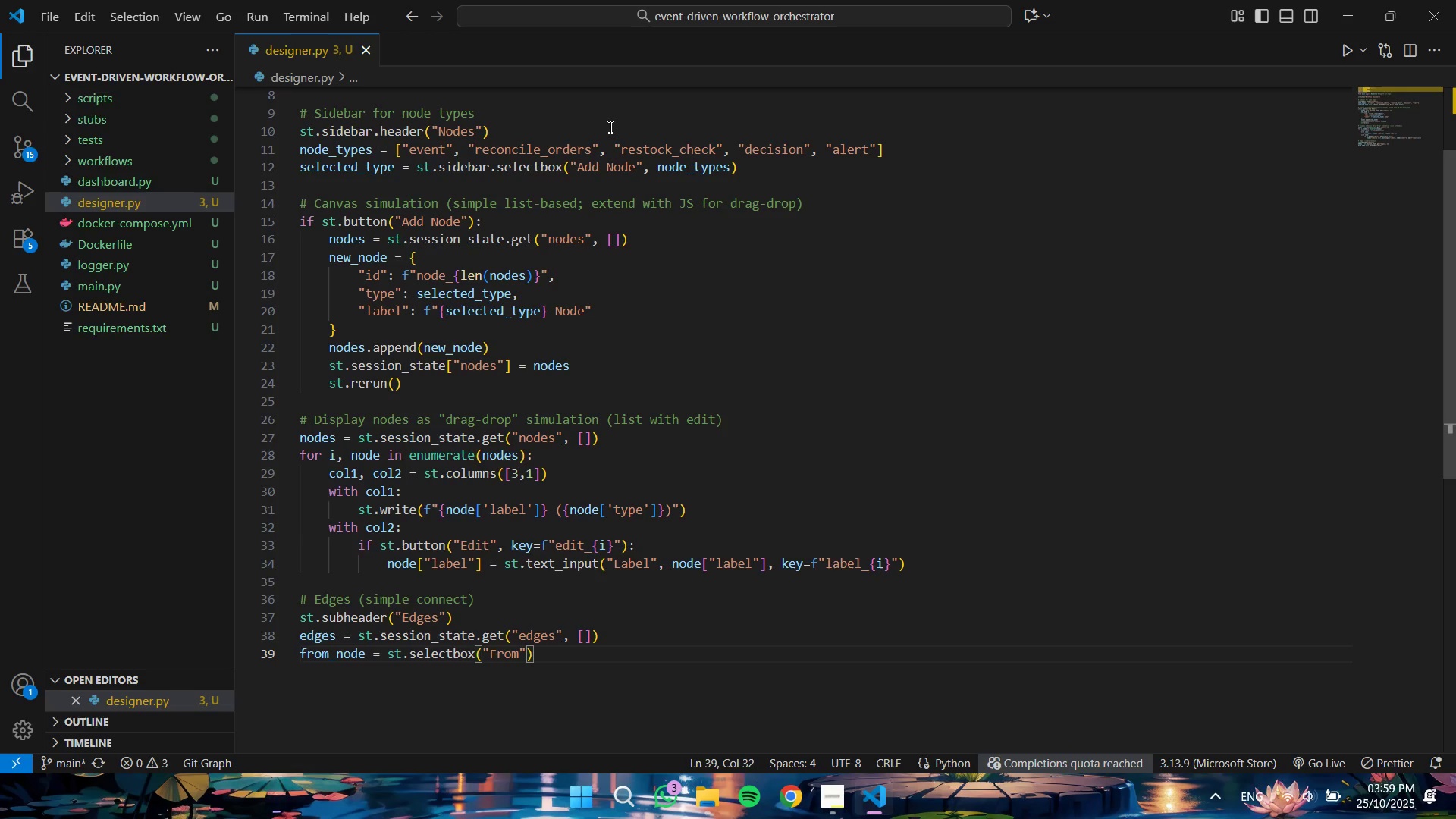 
key(Comma)
 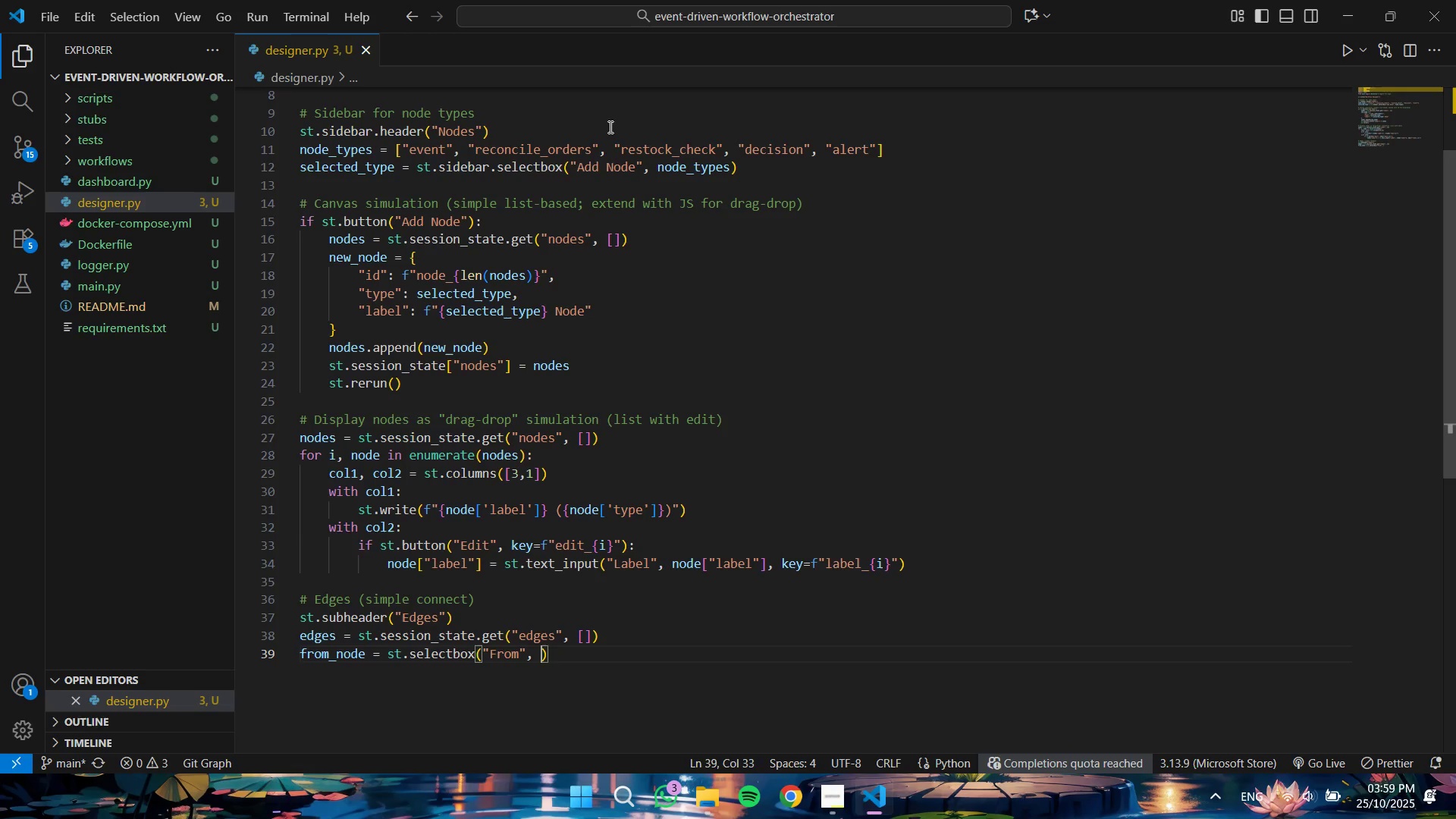 
key(Space)
 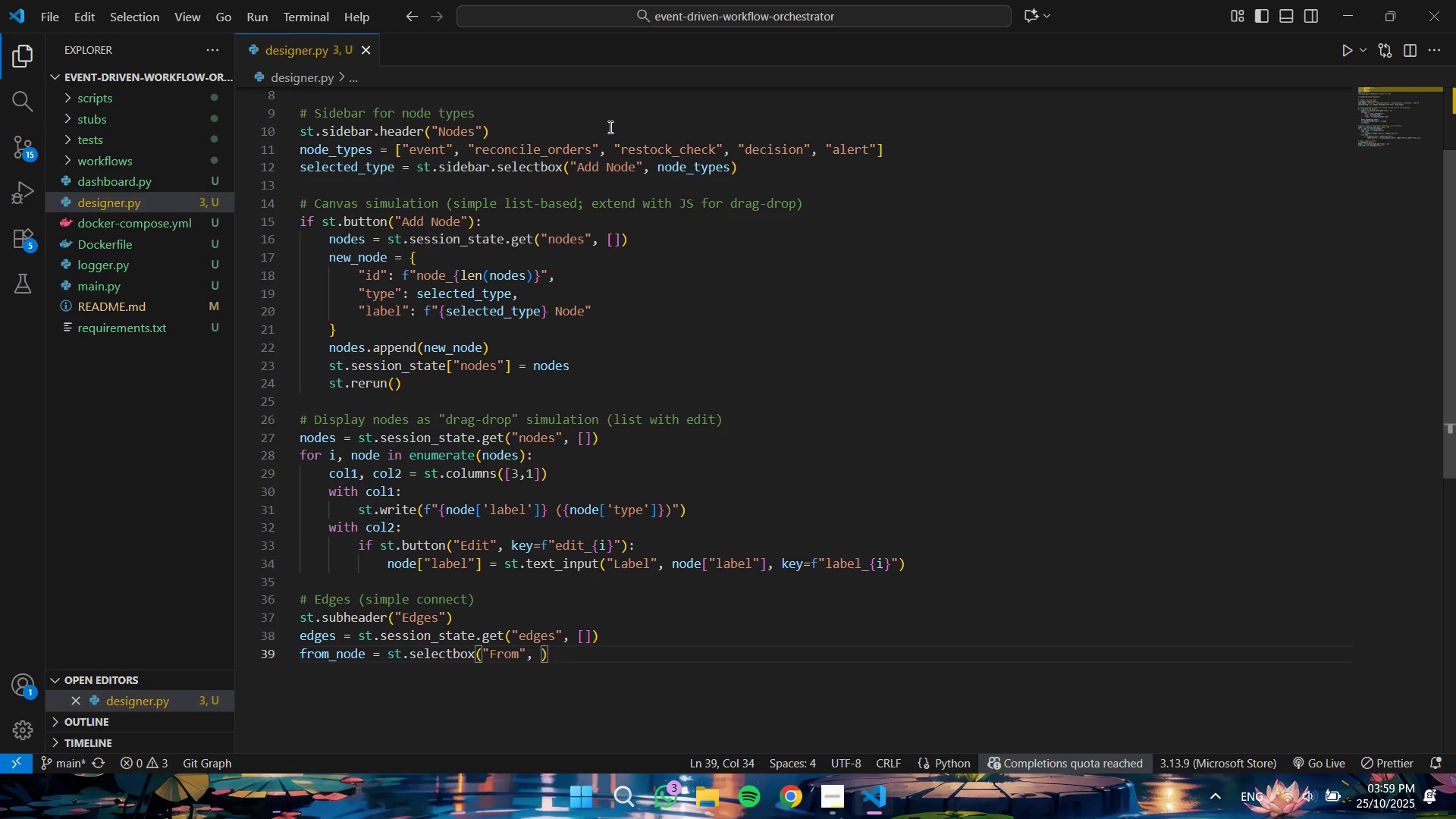 
key(BracketLeft)
 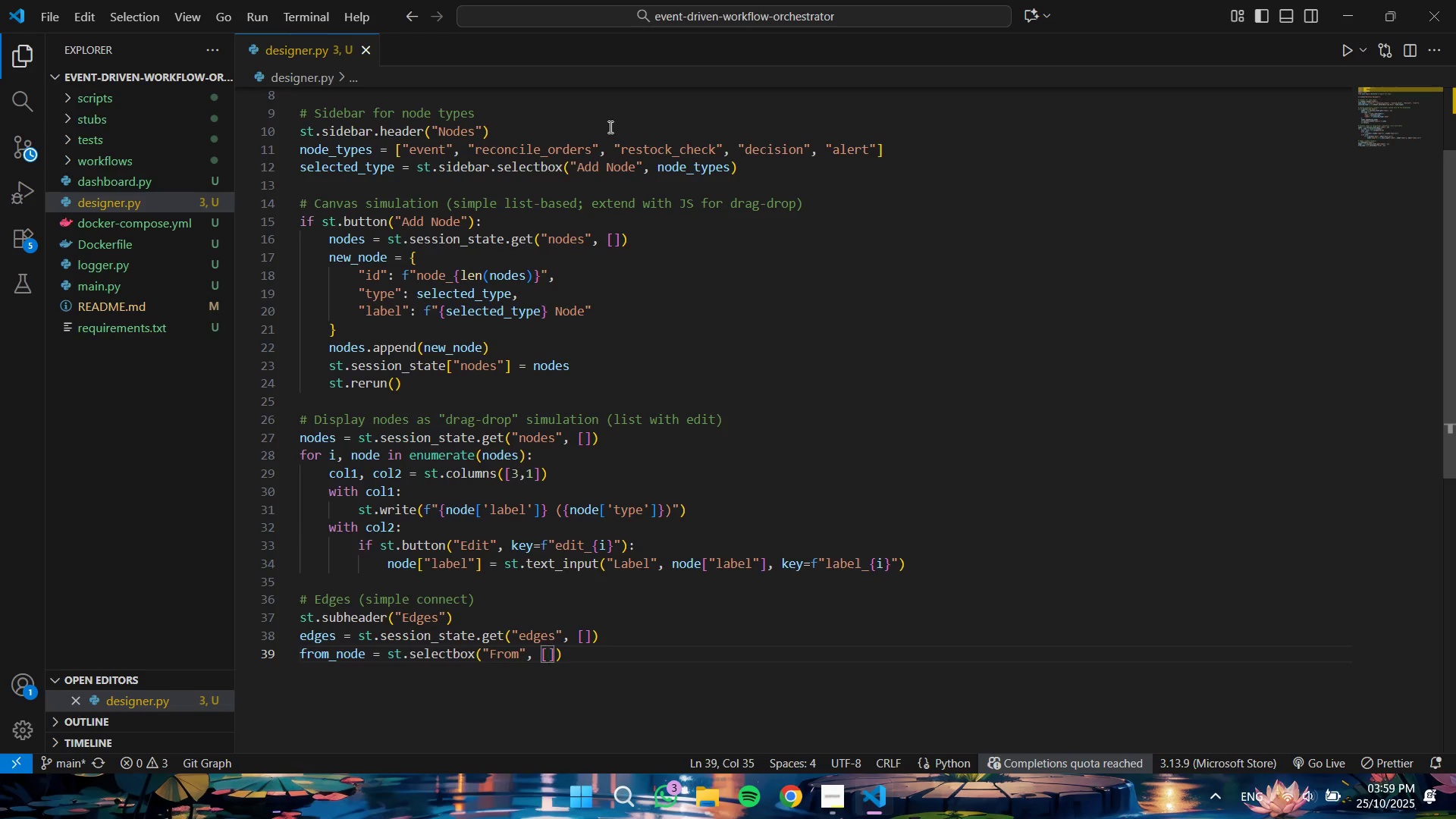 
key(N)
 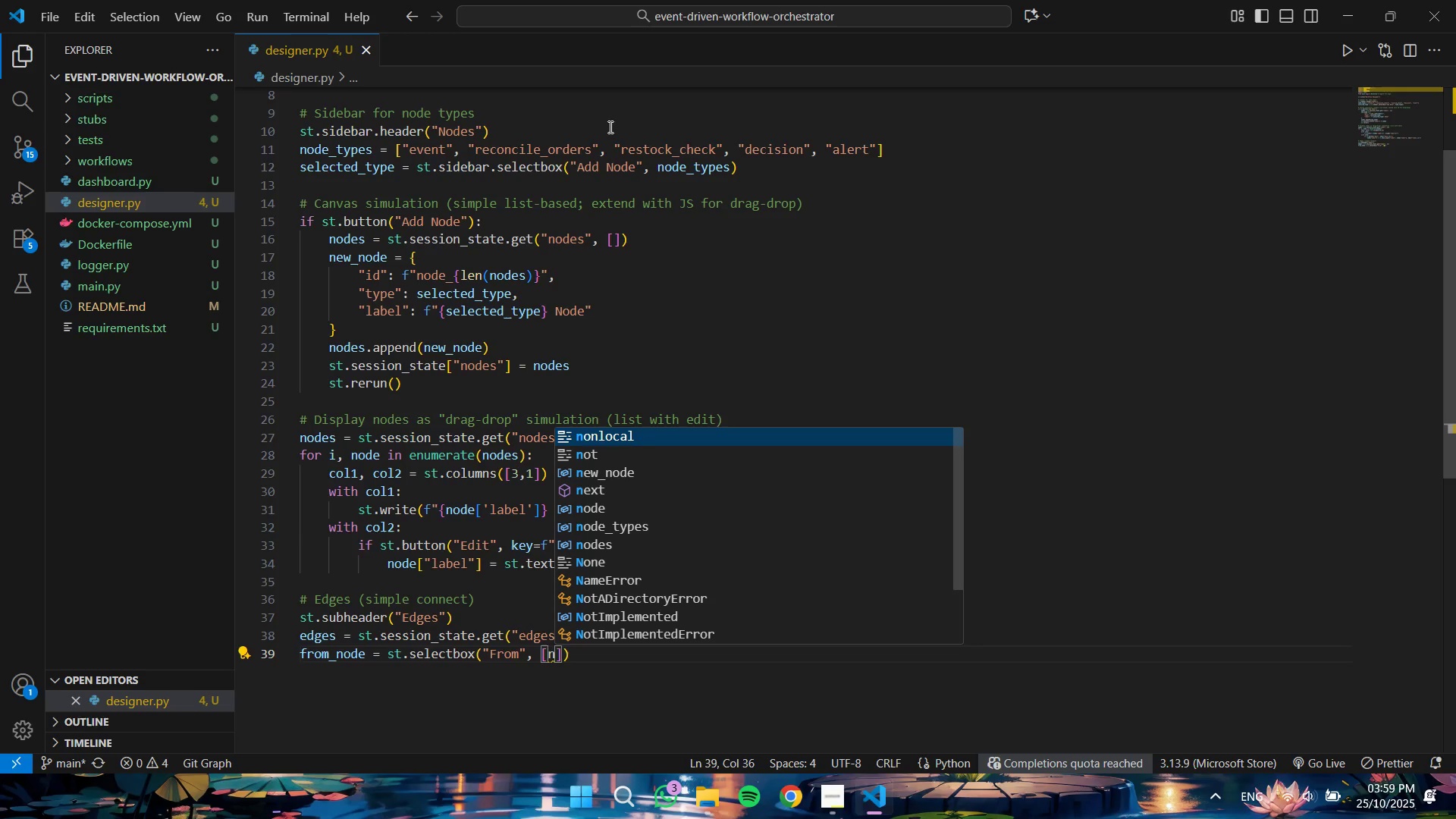 
type(["id)
 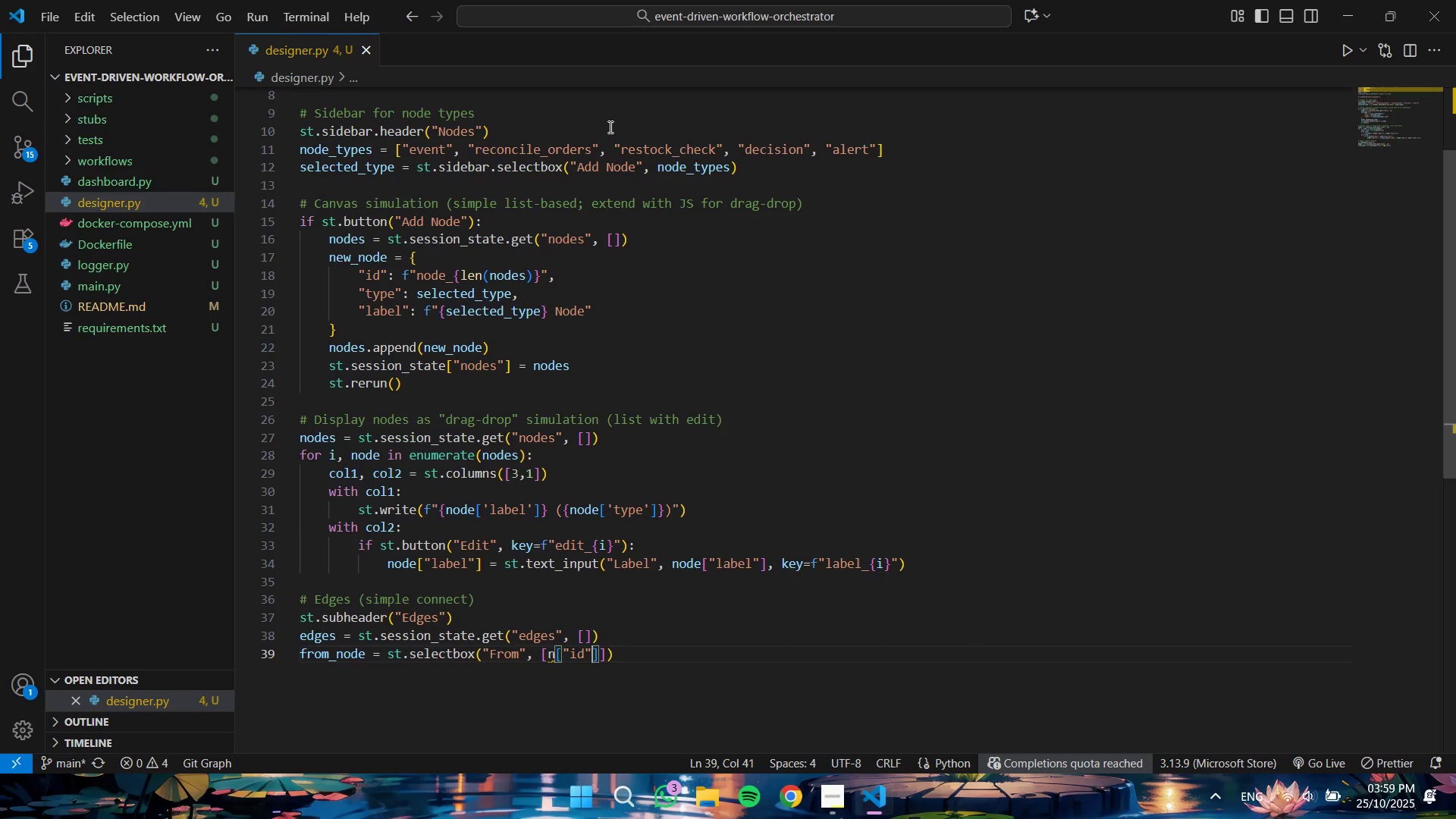 
 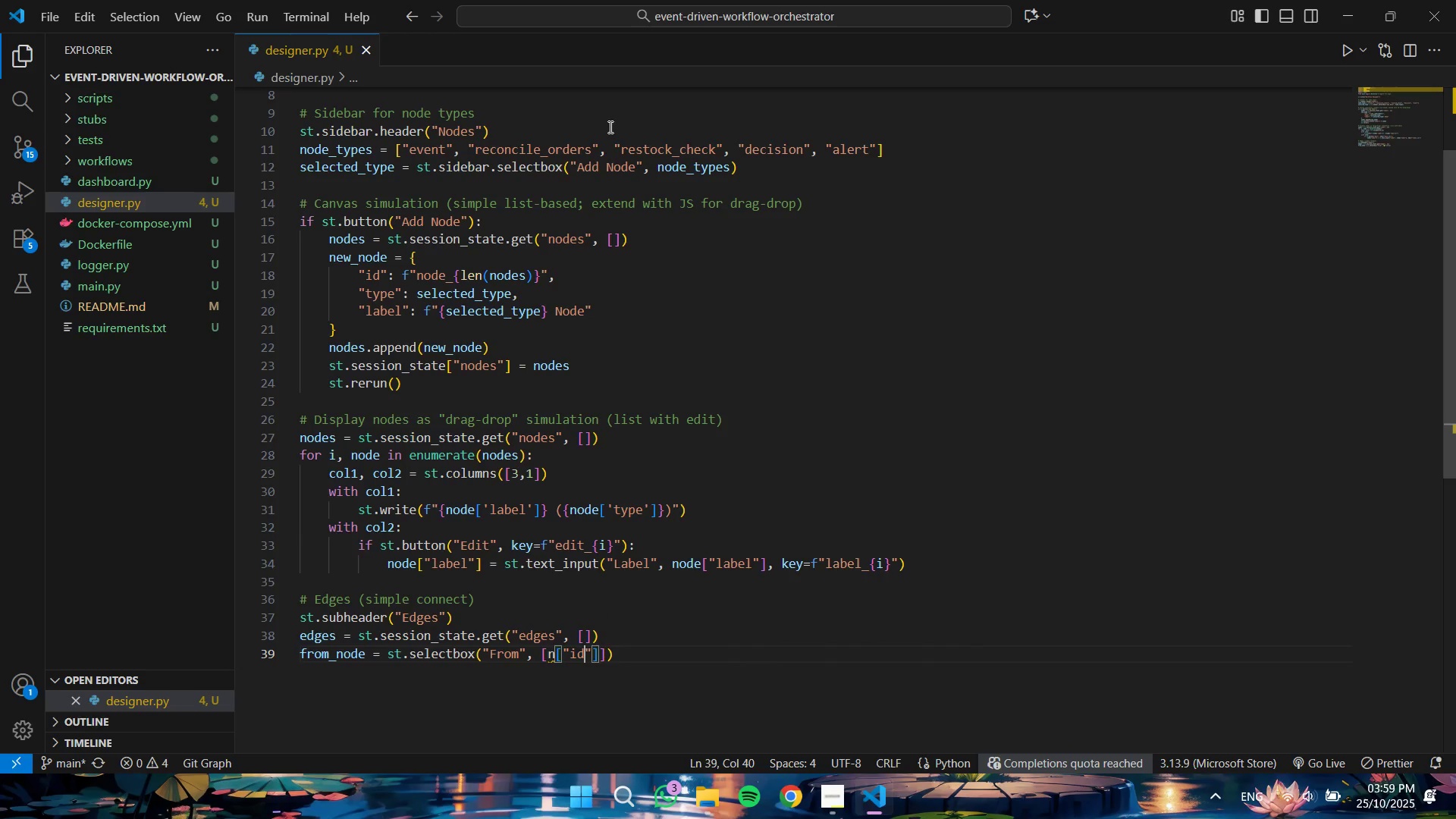 
key(ArrowRight)
 